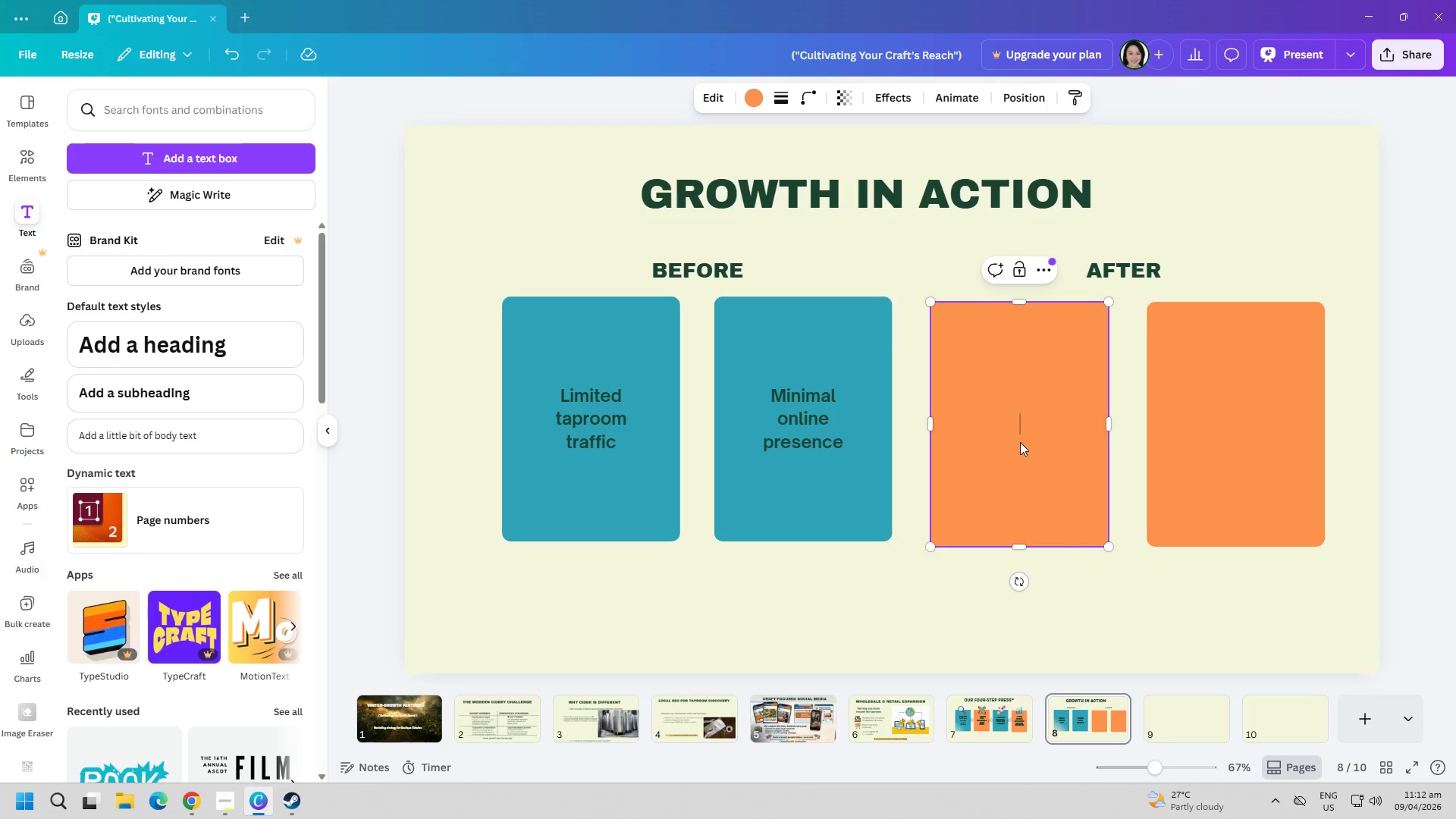 
type(i)
key(Backspace)
type(increase in )
 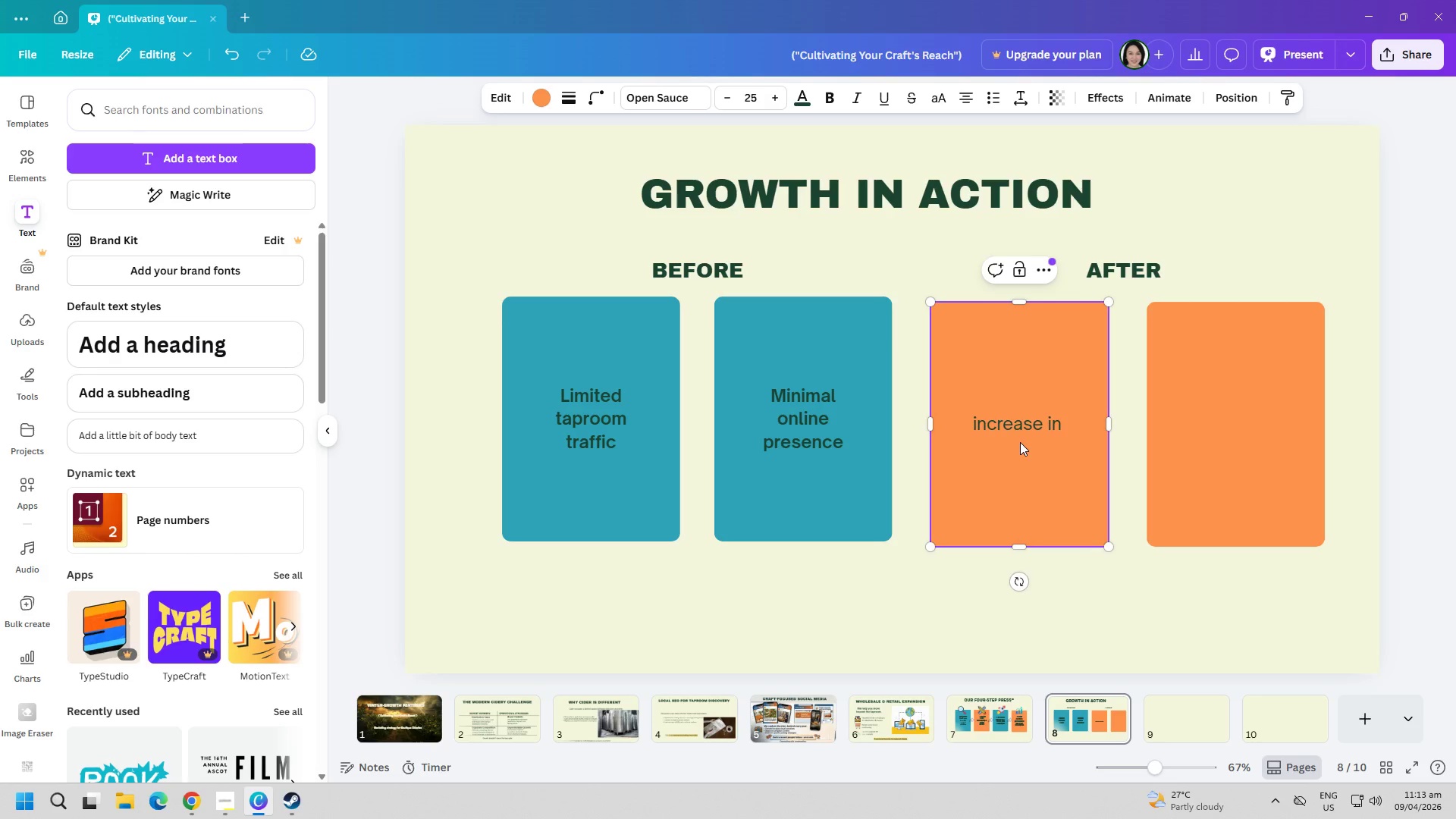 
key(Enter)
 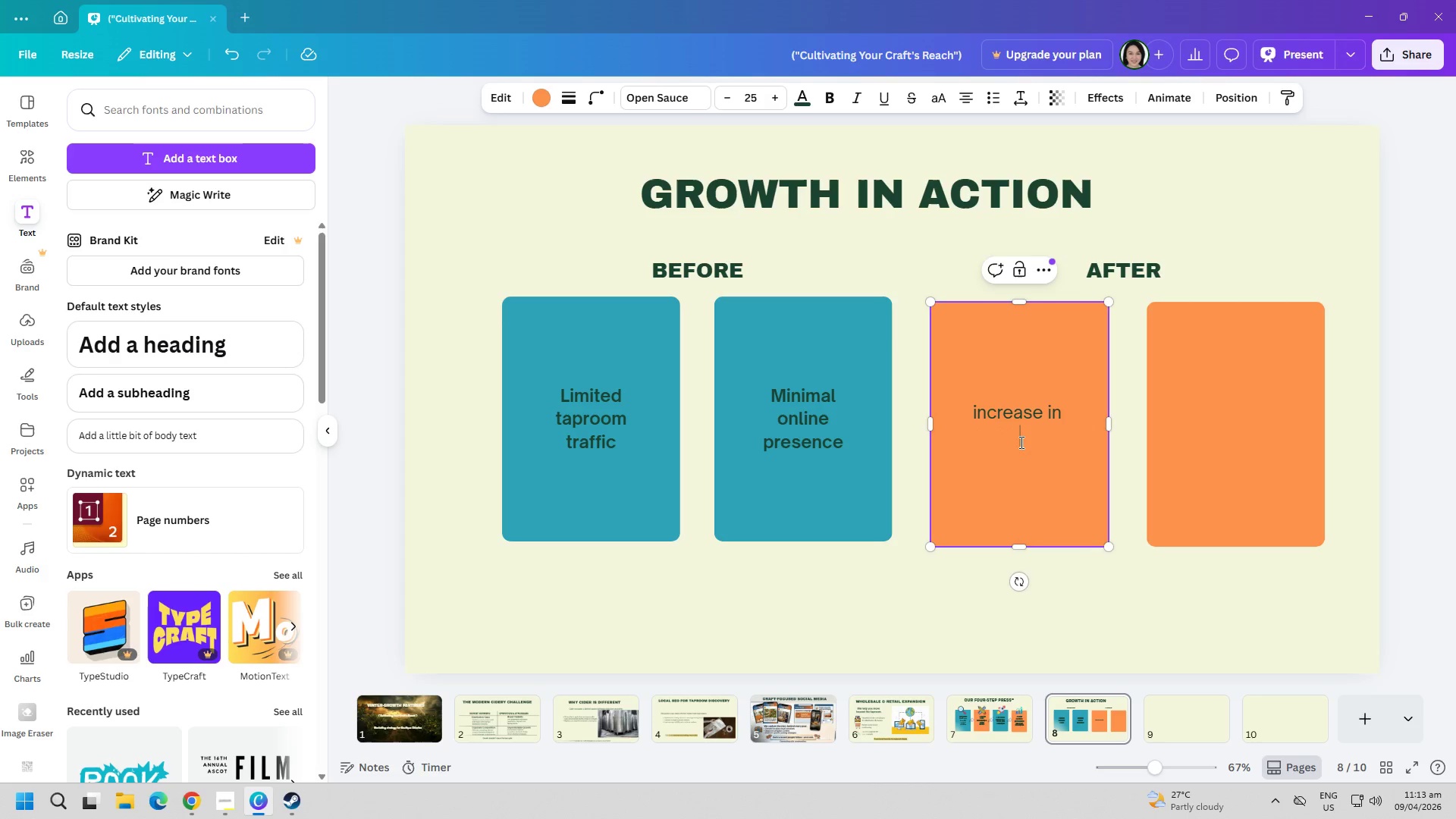 
type(local search)
 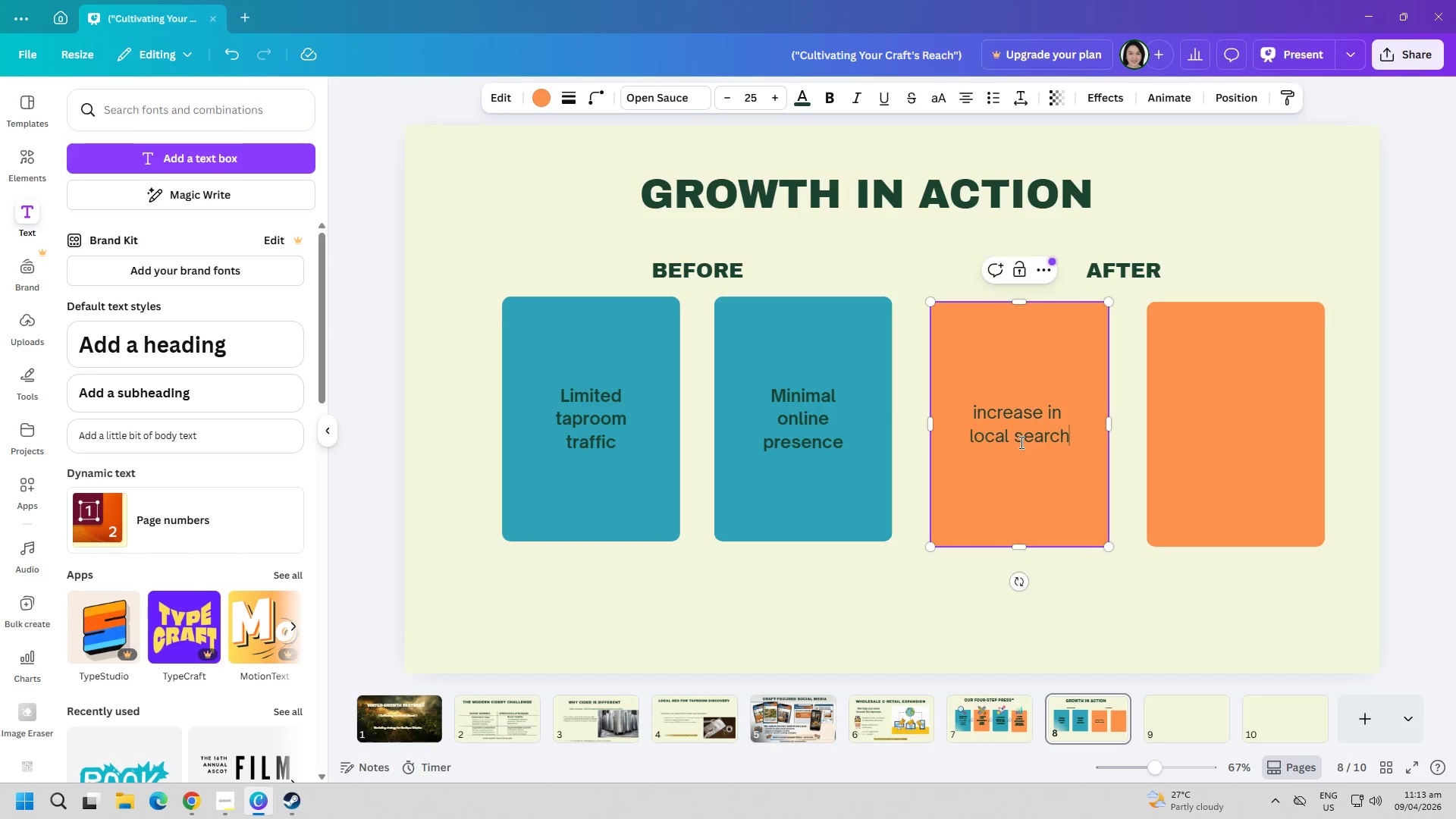 
key(Enter)
 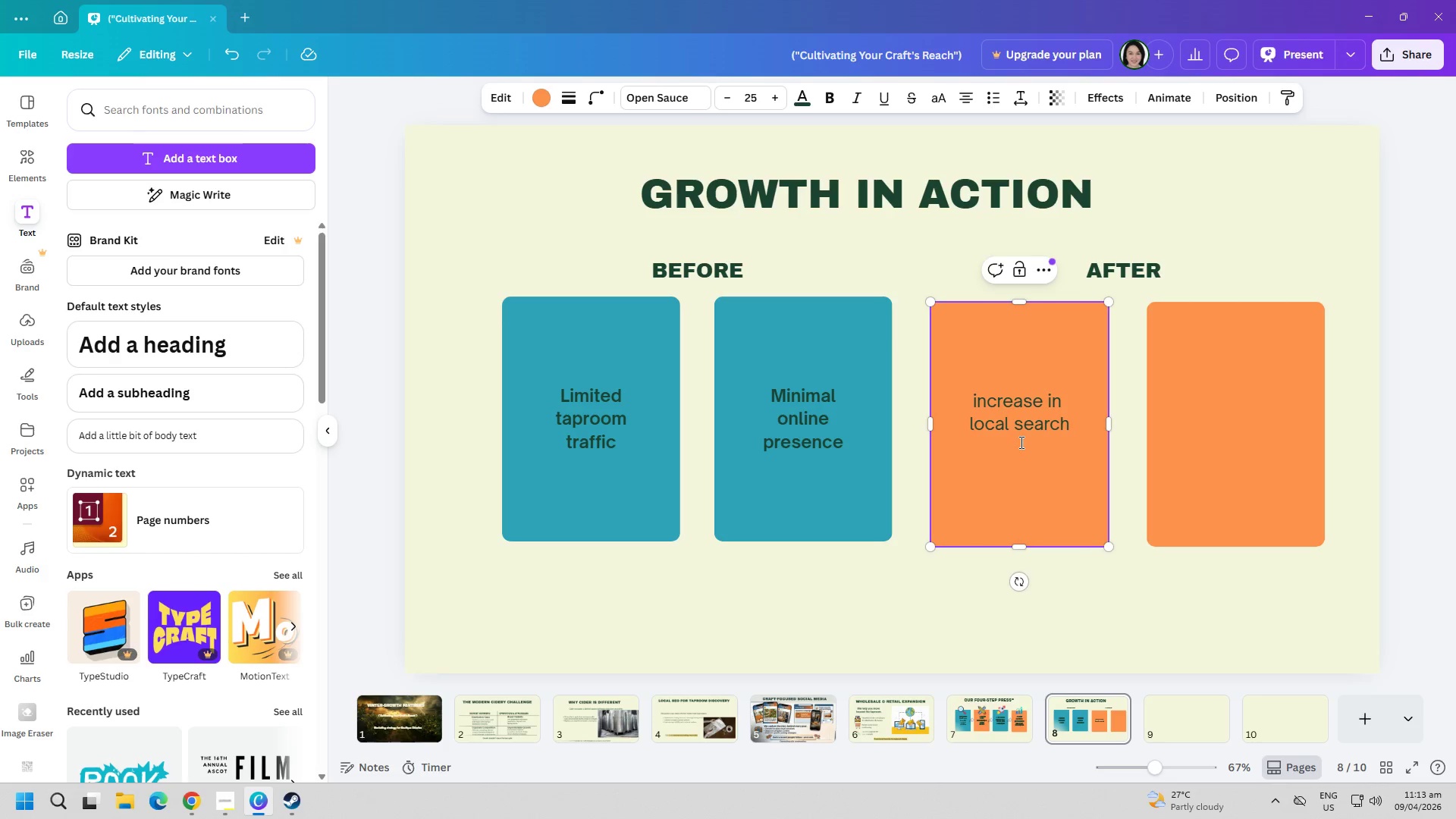 
type(visibility)
 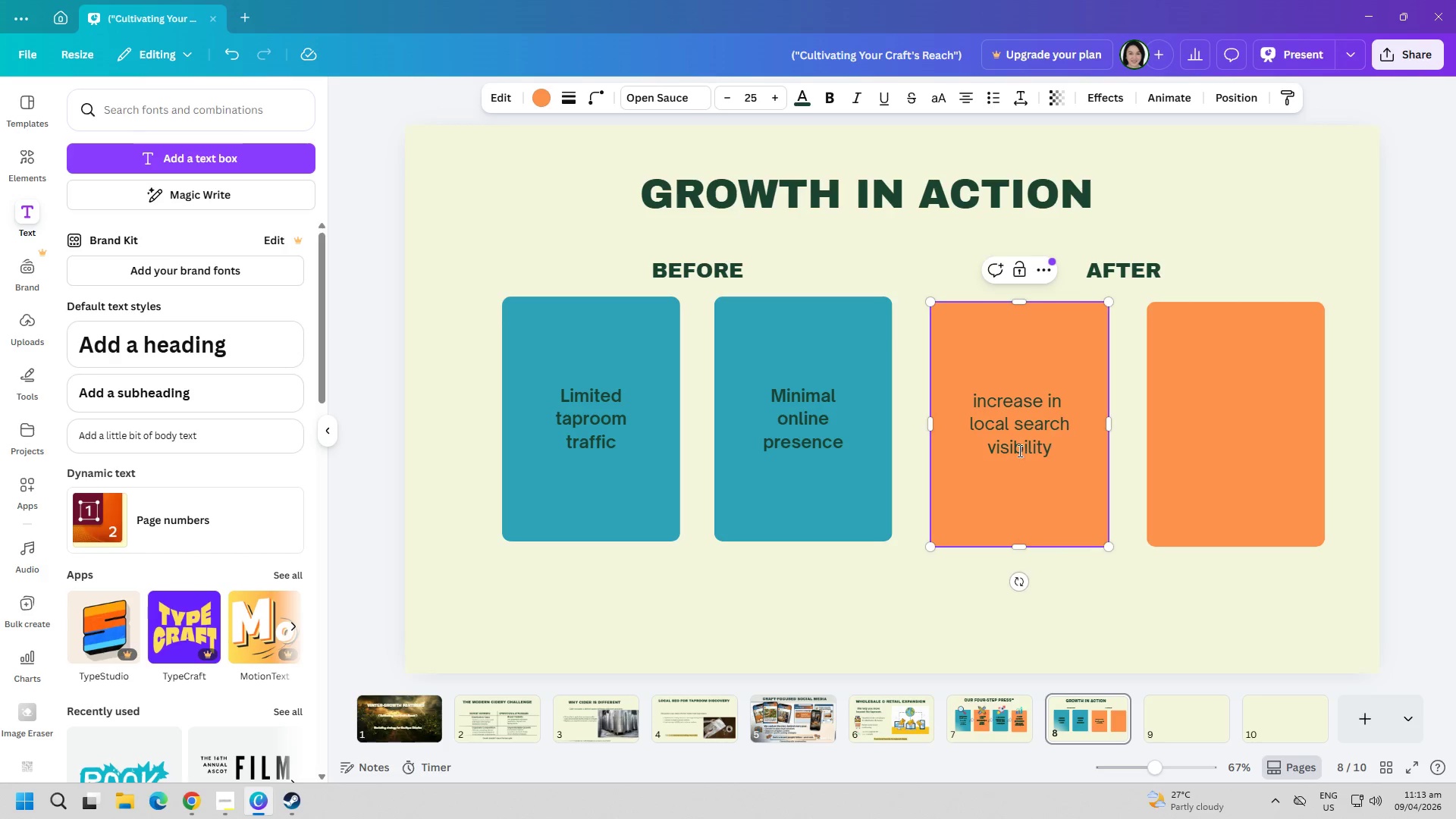 
wait(5.14)
 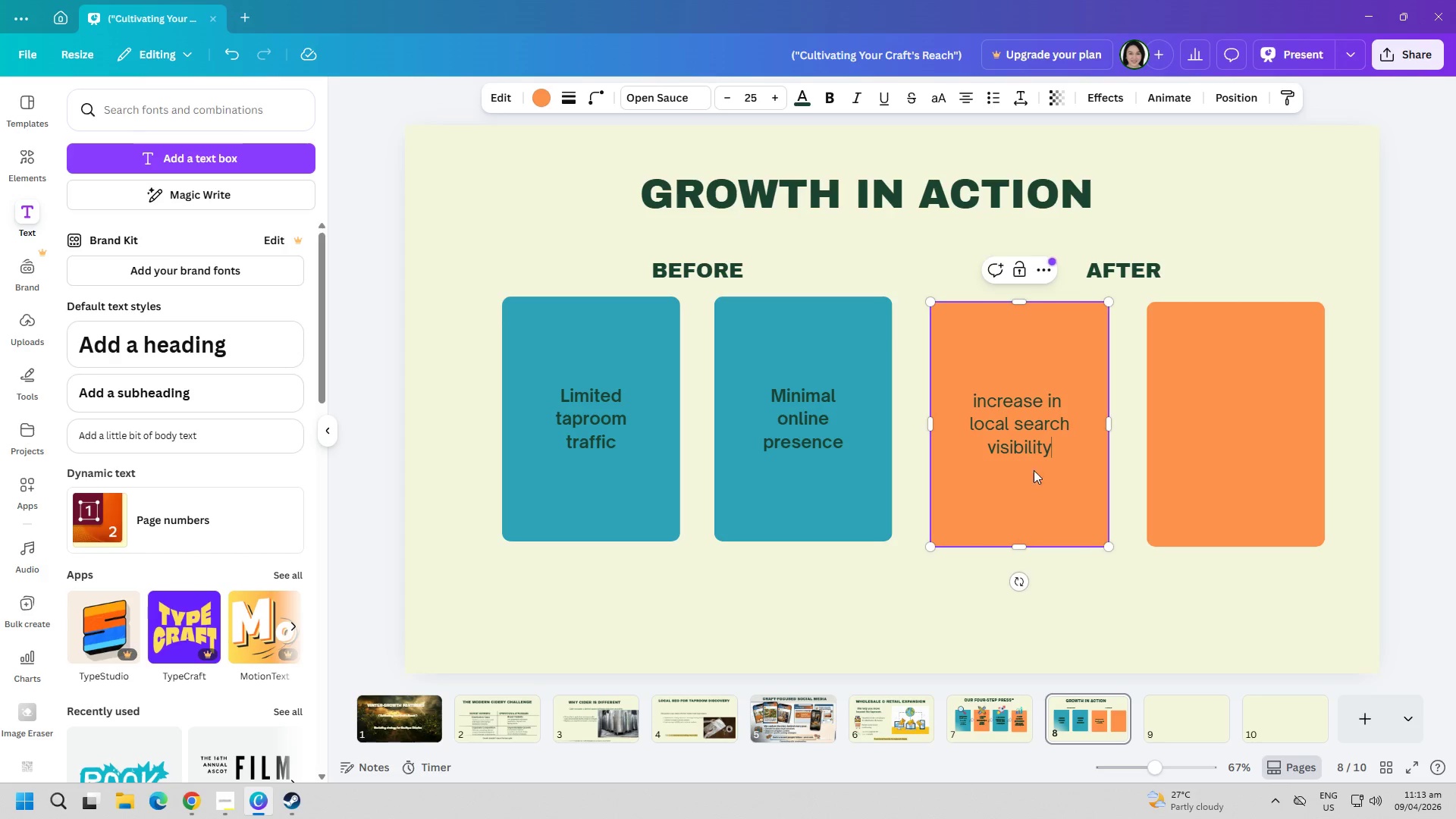 
left_click([752, 101])
 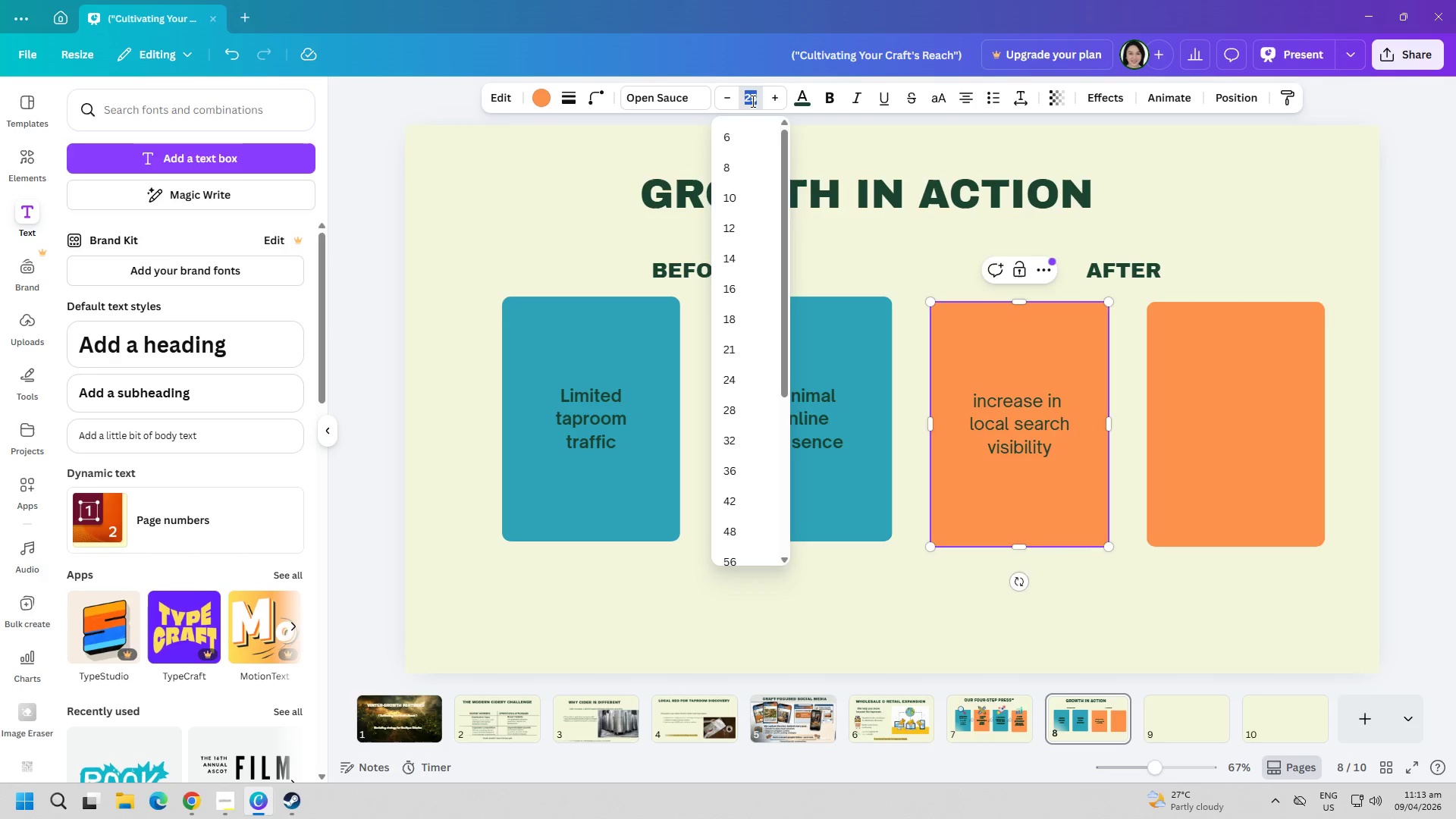 
type(30)
 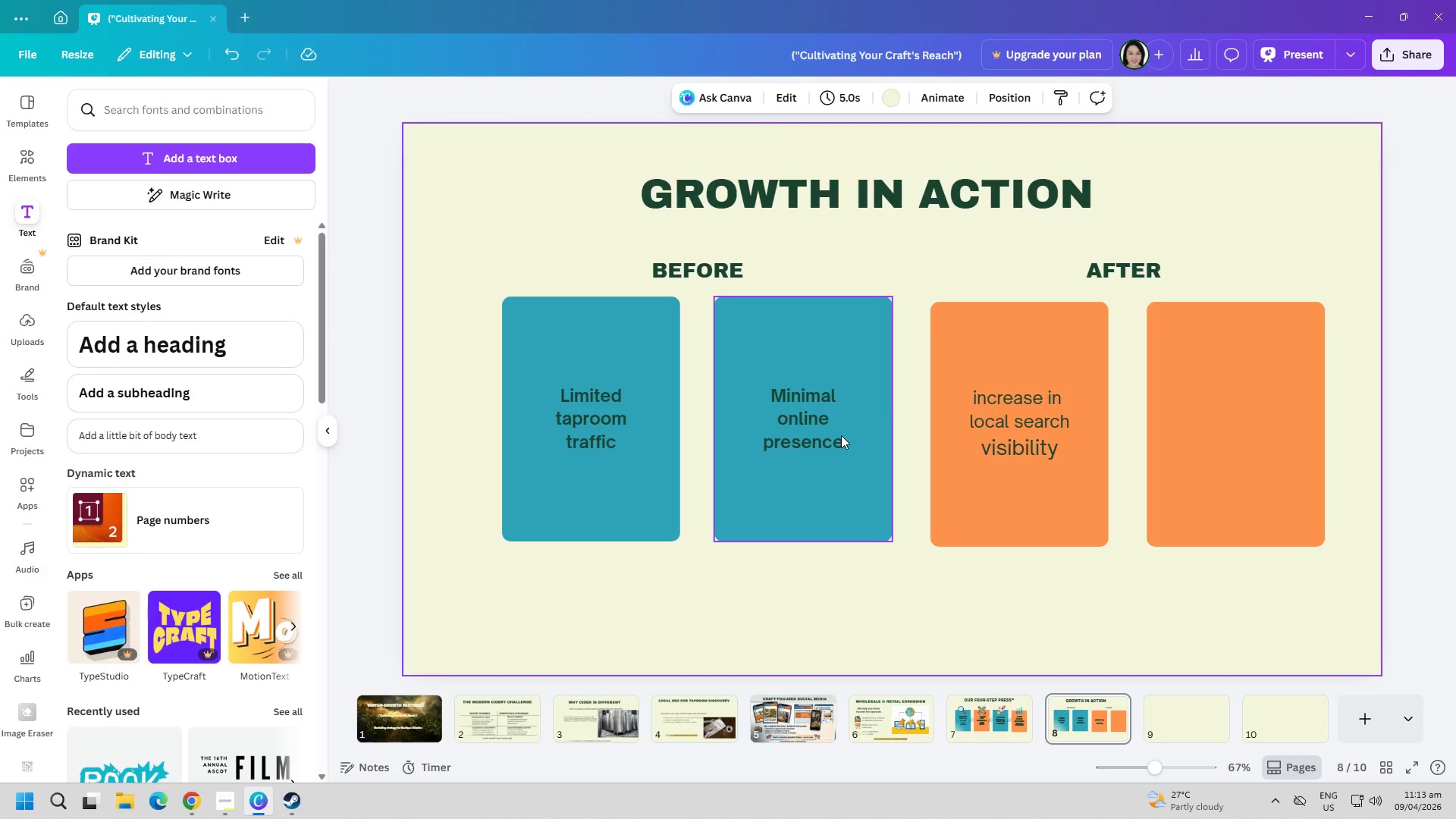 
double_click([829, 438])
 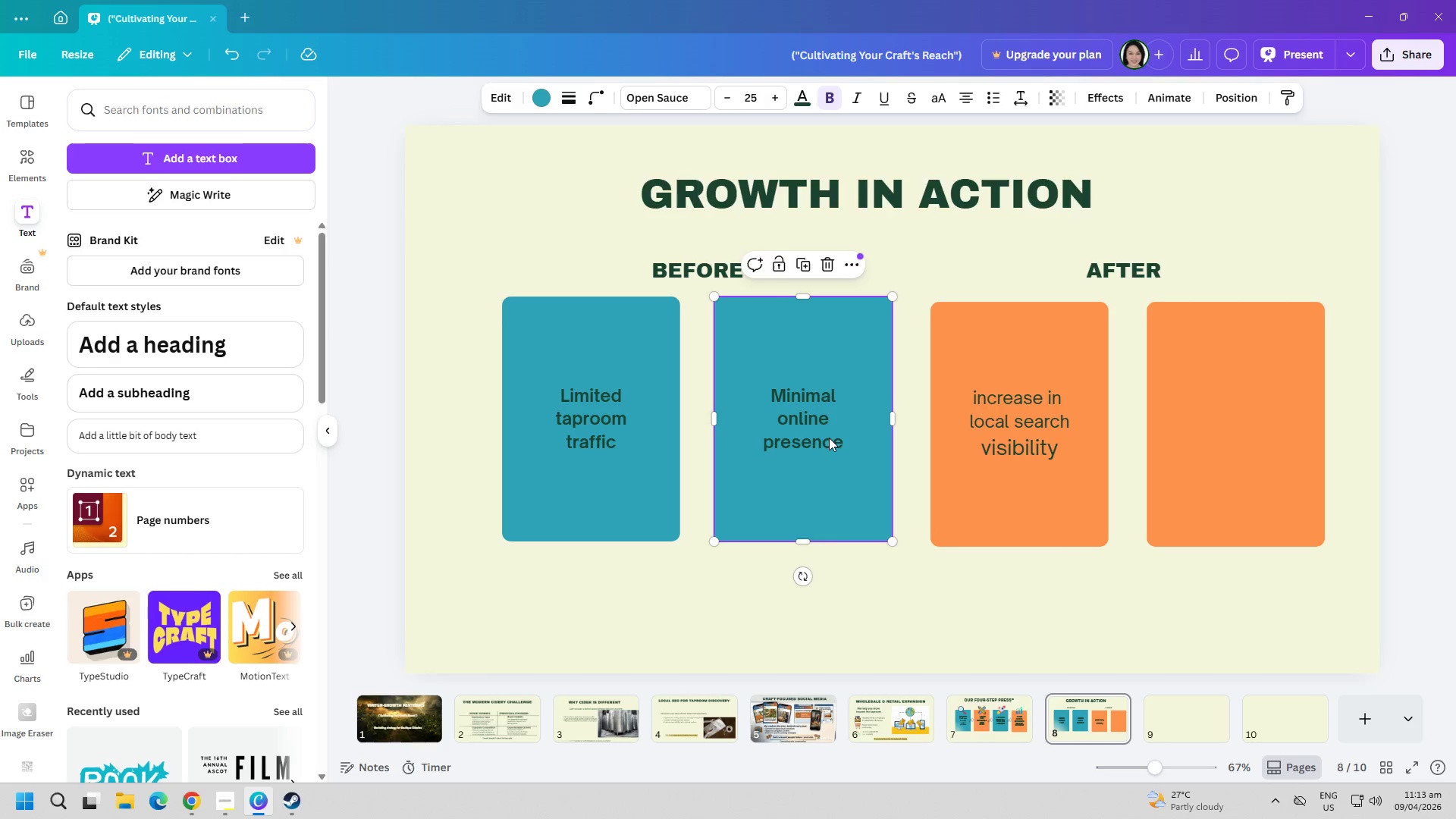 
triple_click([829, 438])
 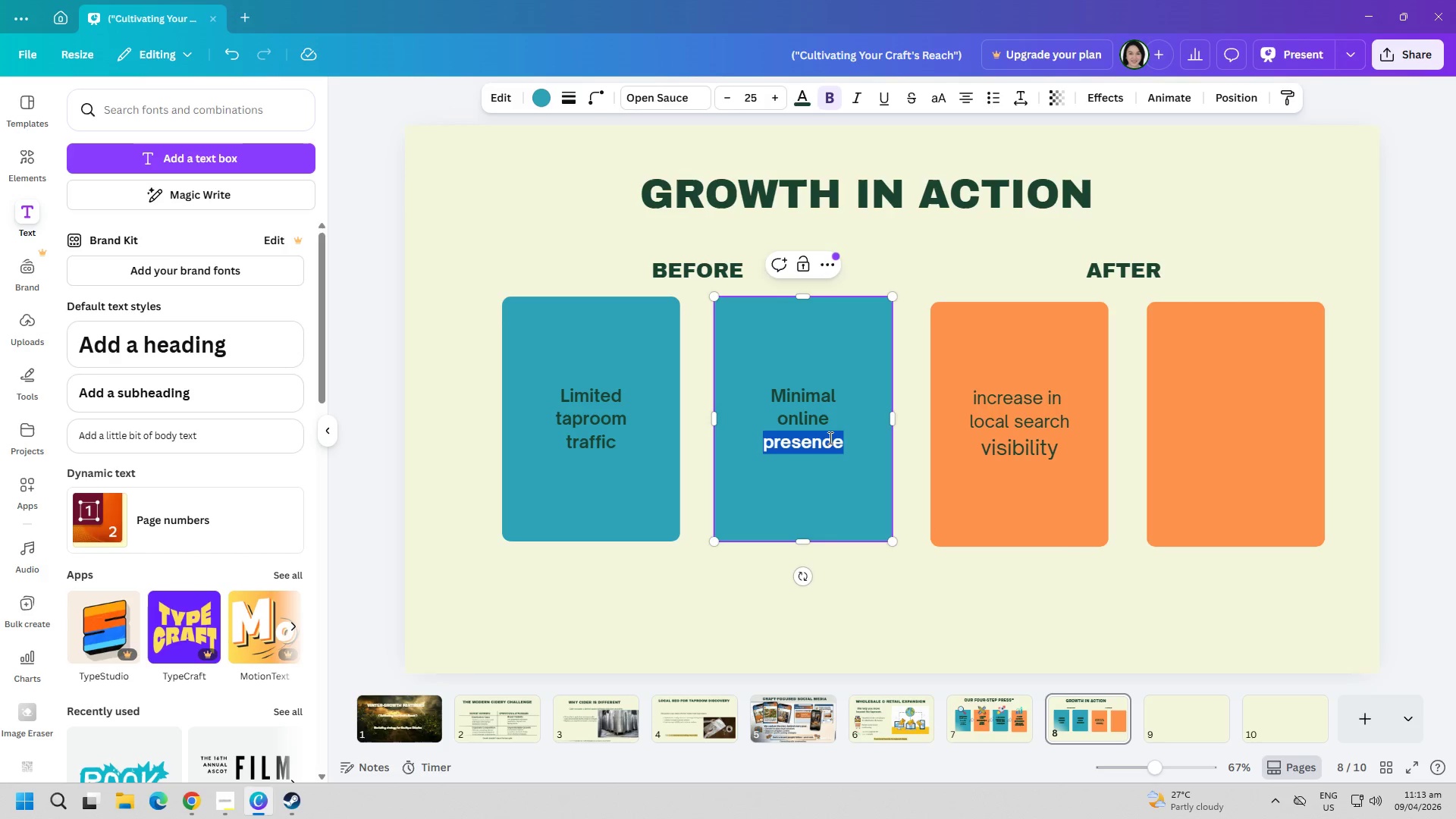 
triple_click([829, 438])
 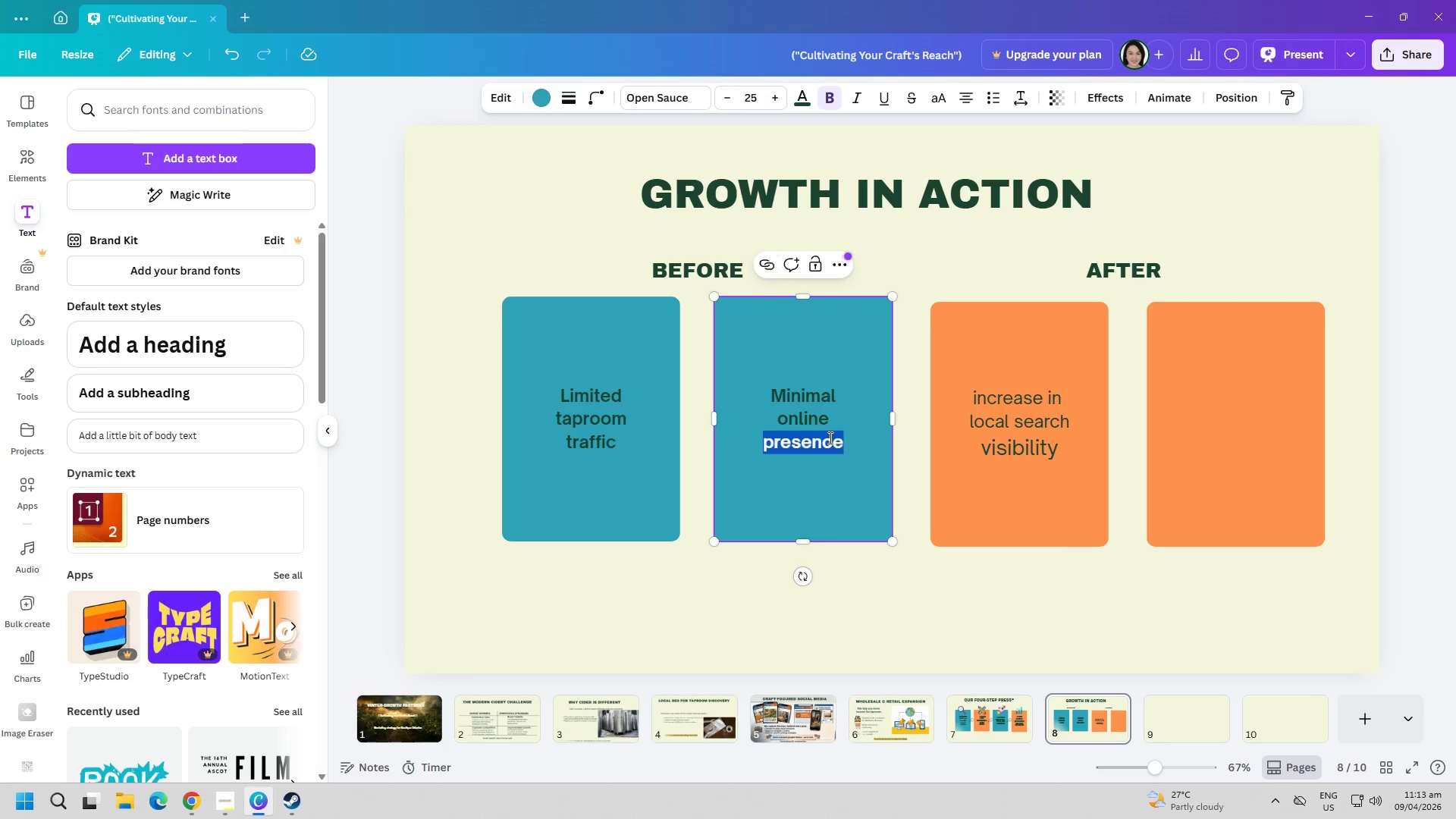 
key(Control+ControlLeft)
 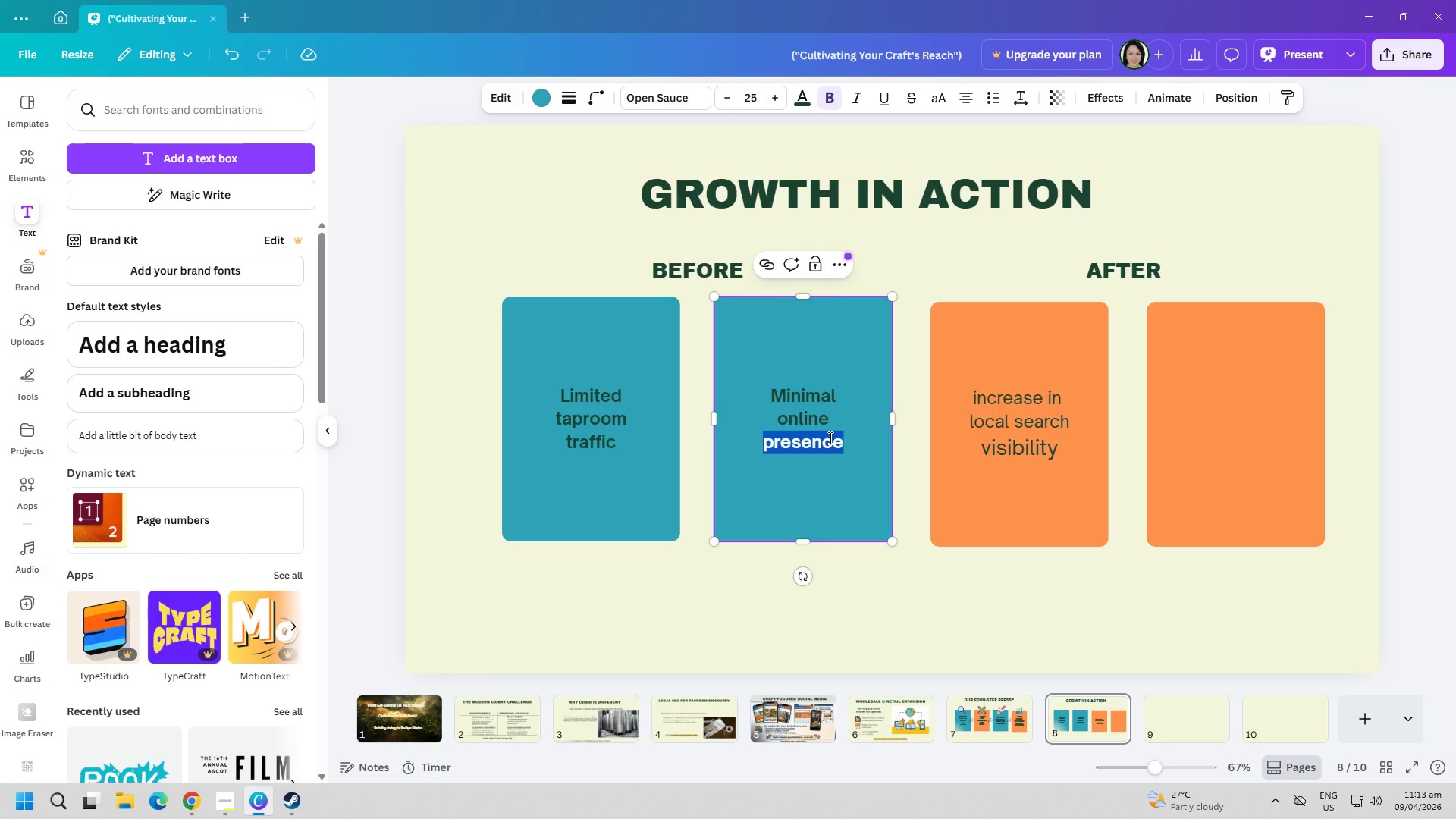 
key(Control+A)
 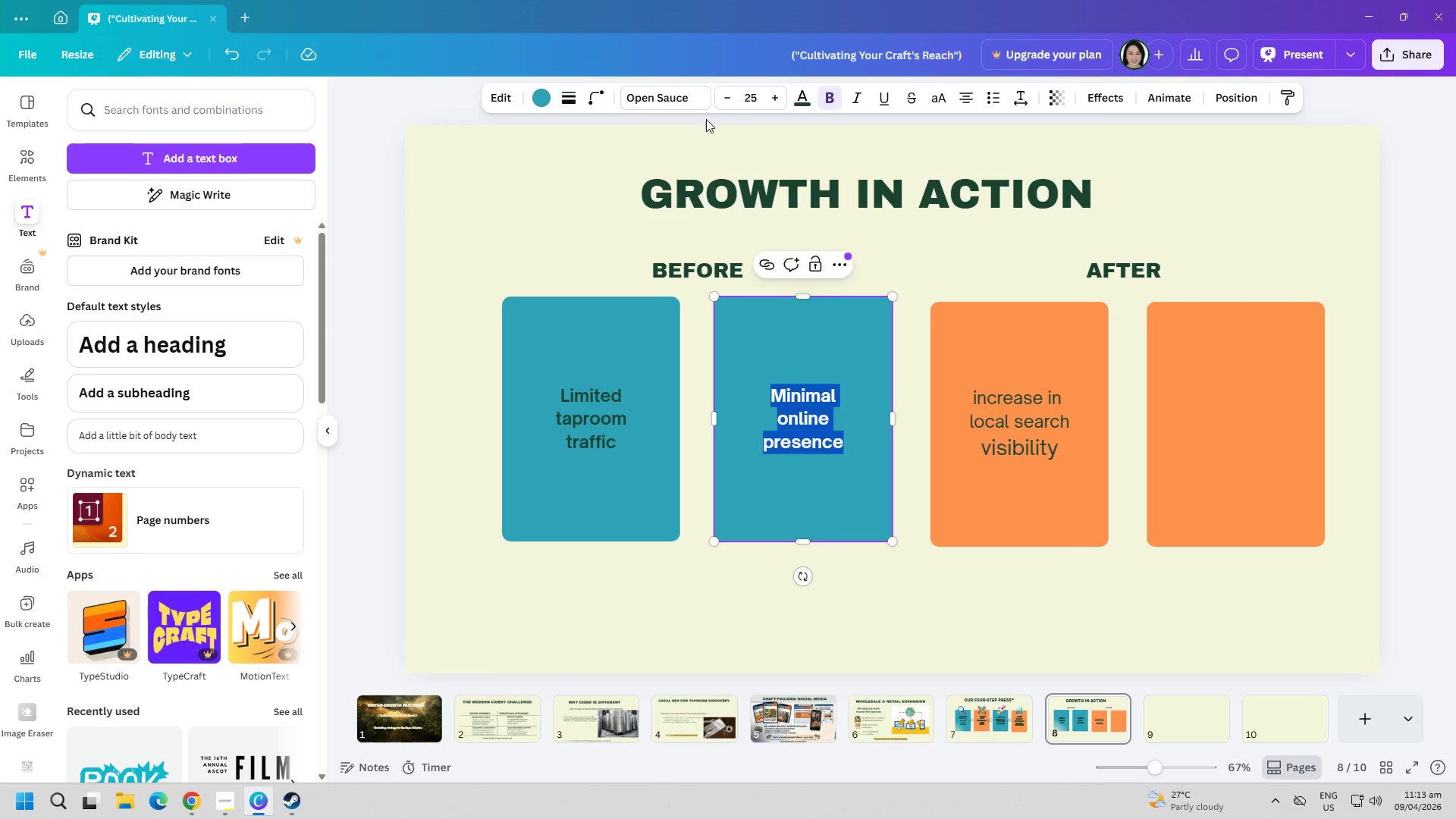 
left_click([755, 102])
 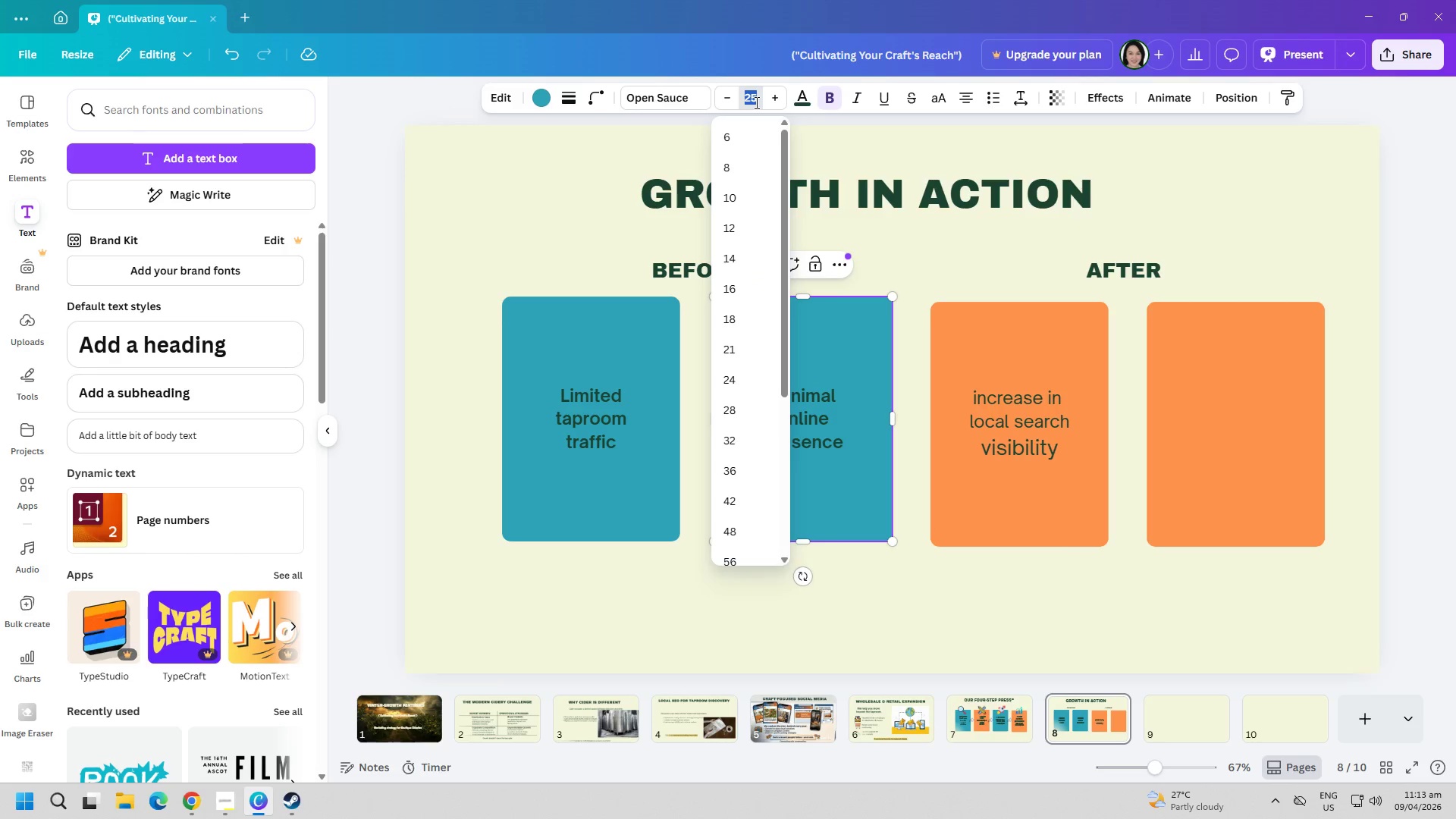 
type(30)
 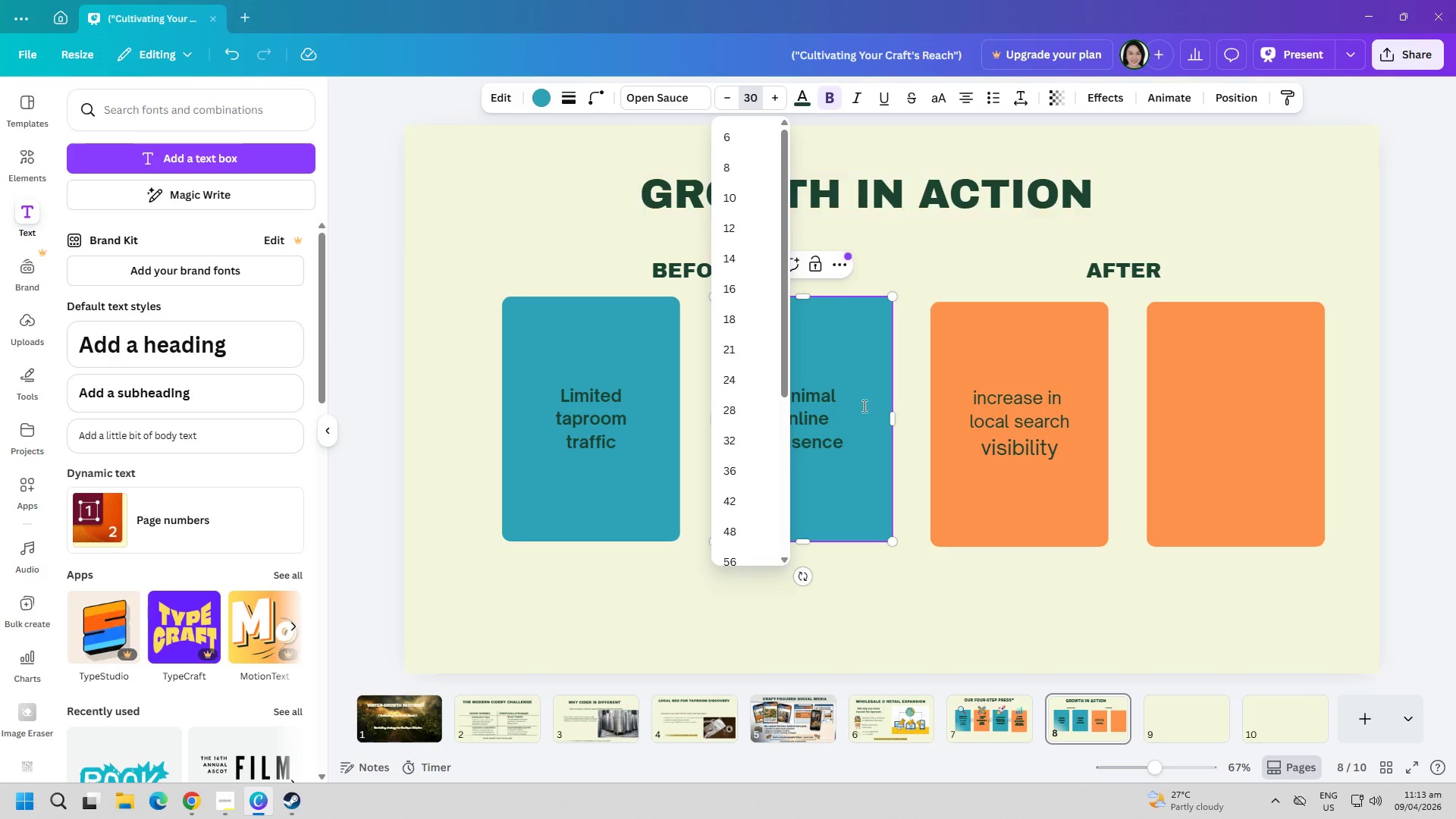 
left_click([984, 581])
 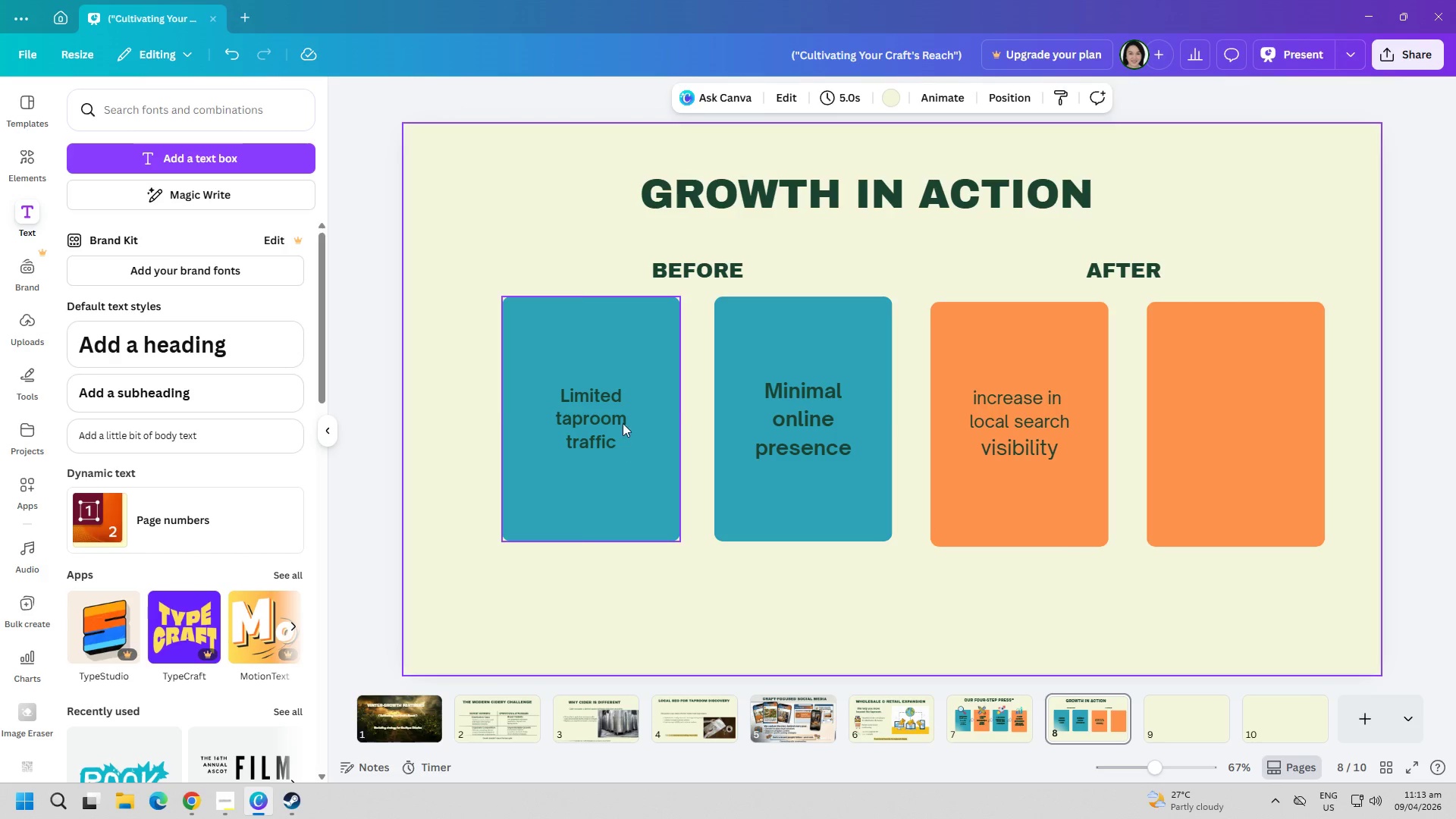 
double_click([607, 426])
 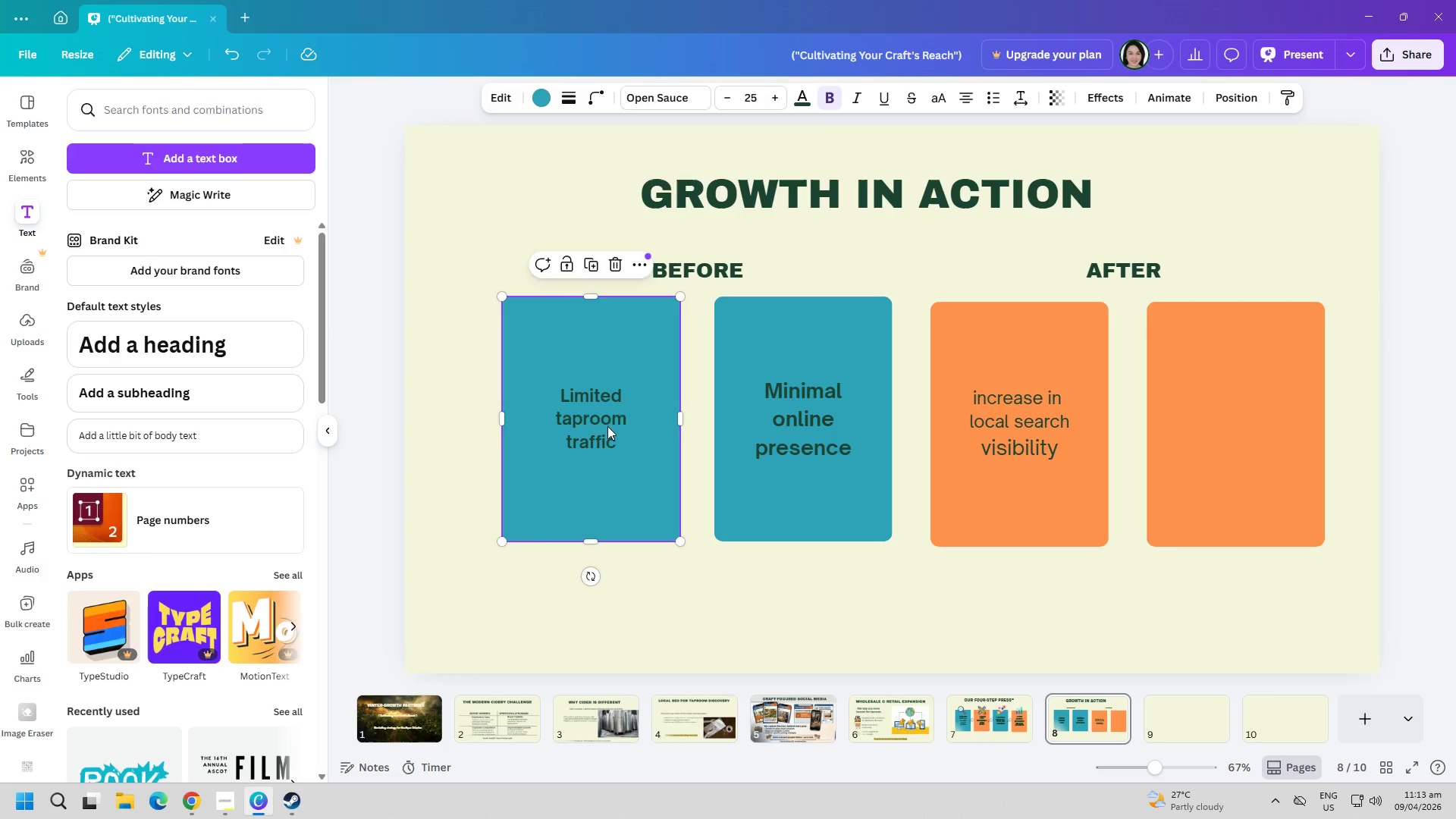 
triple_click([607, 426])
 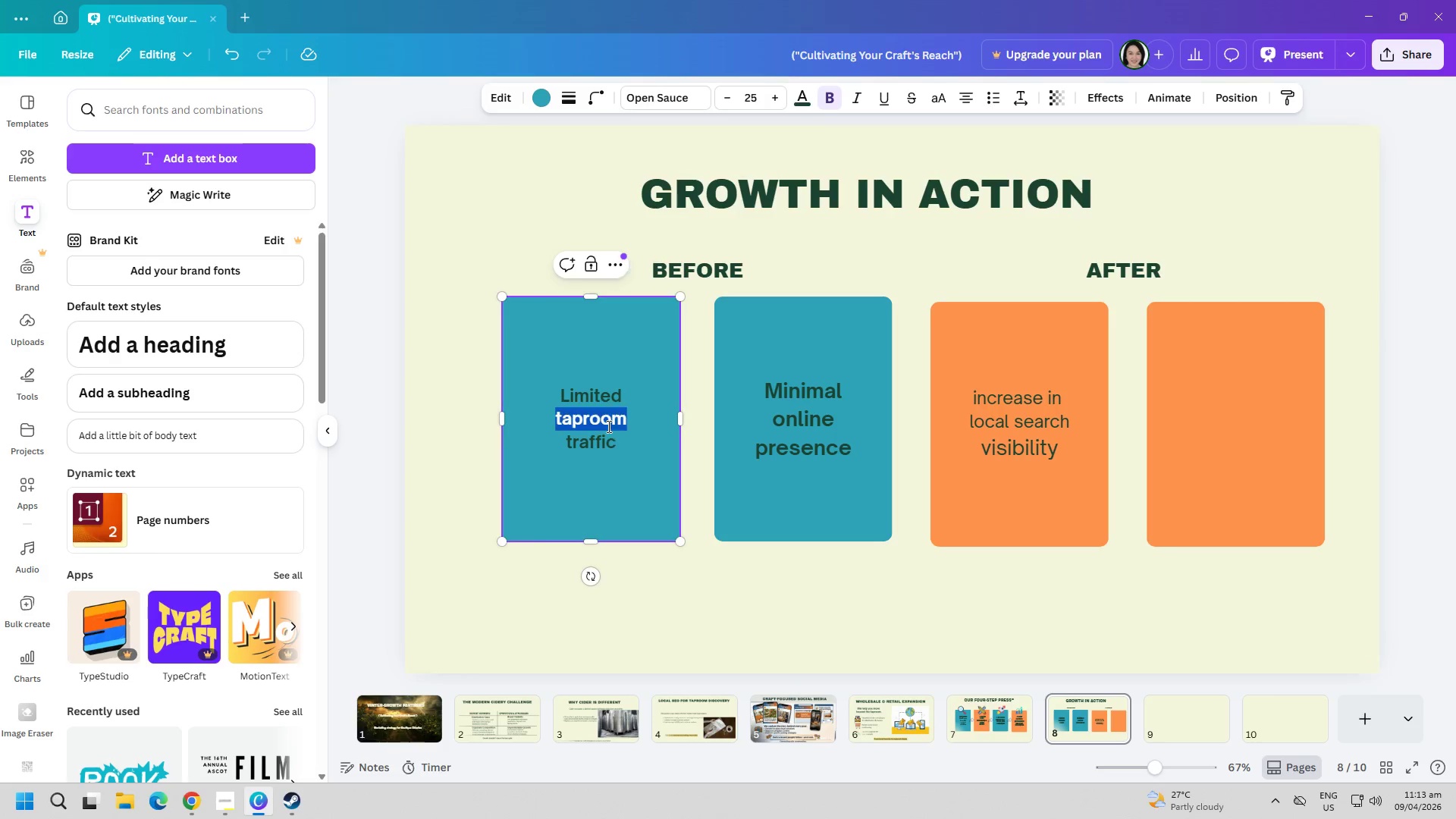 
triple_click([607, 426])
 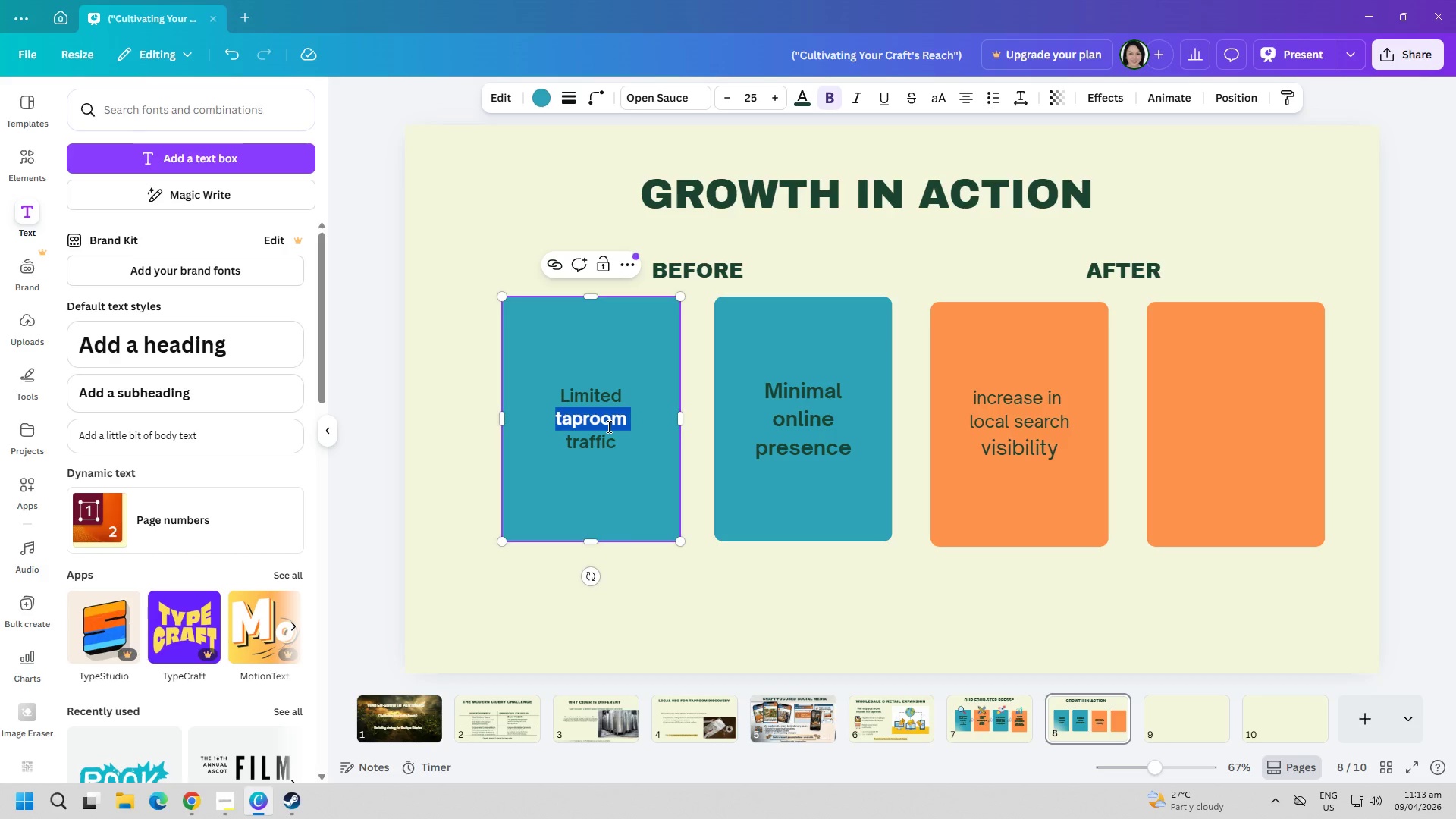 
triple_click([607, 426])
 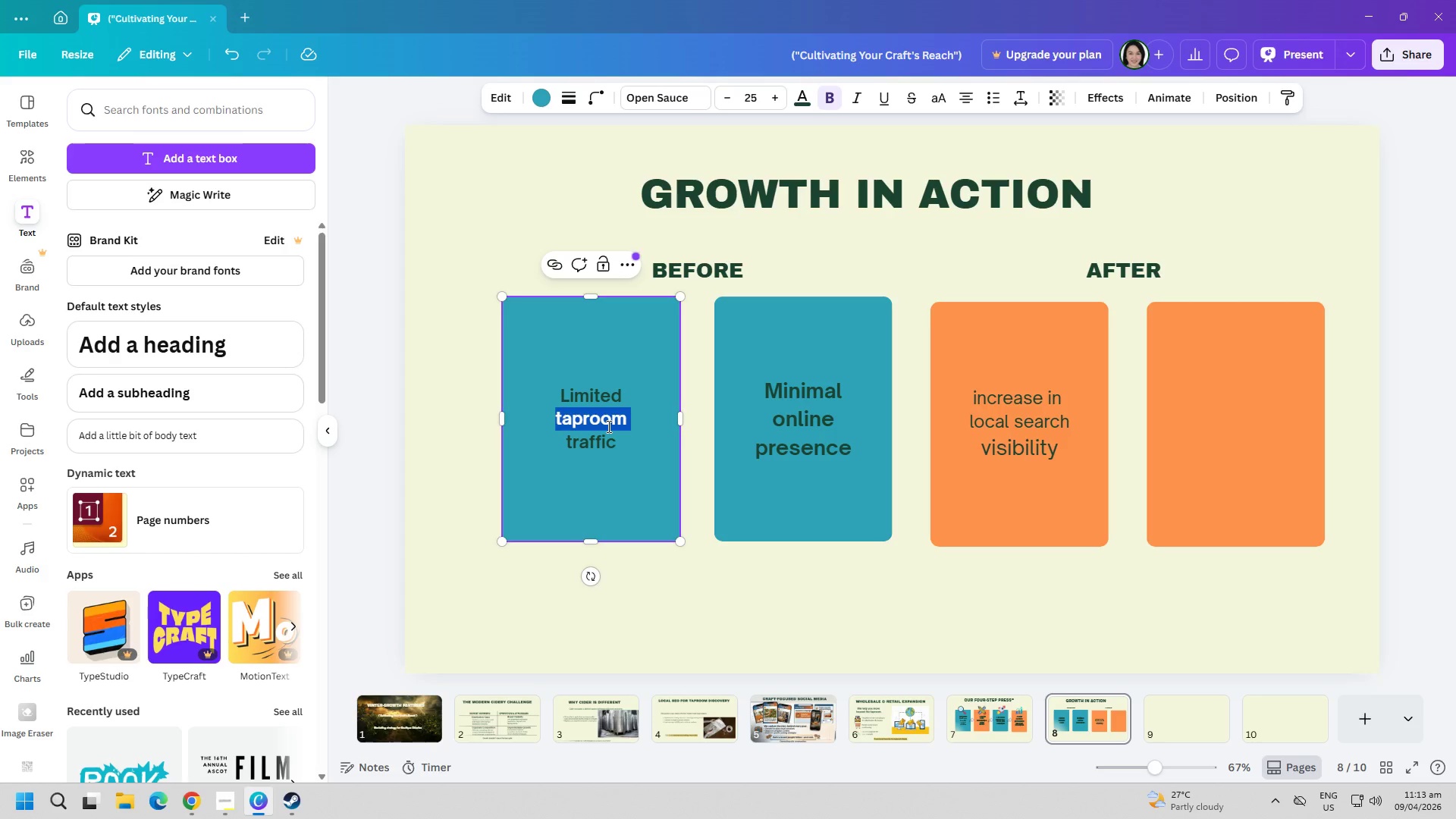 
key(Control+ControlLeft)
 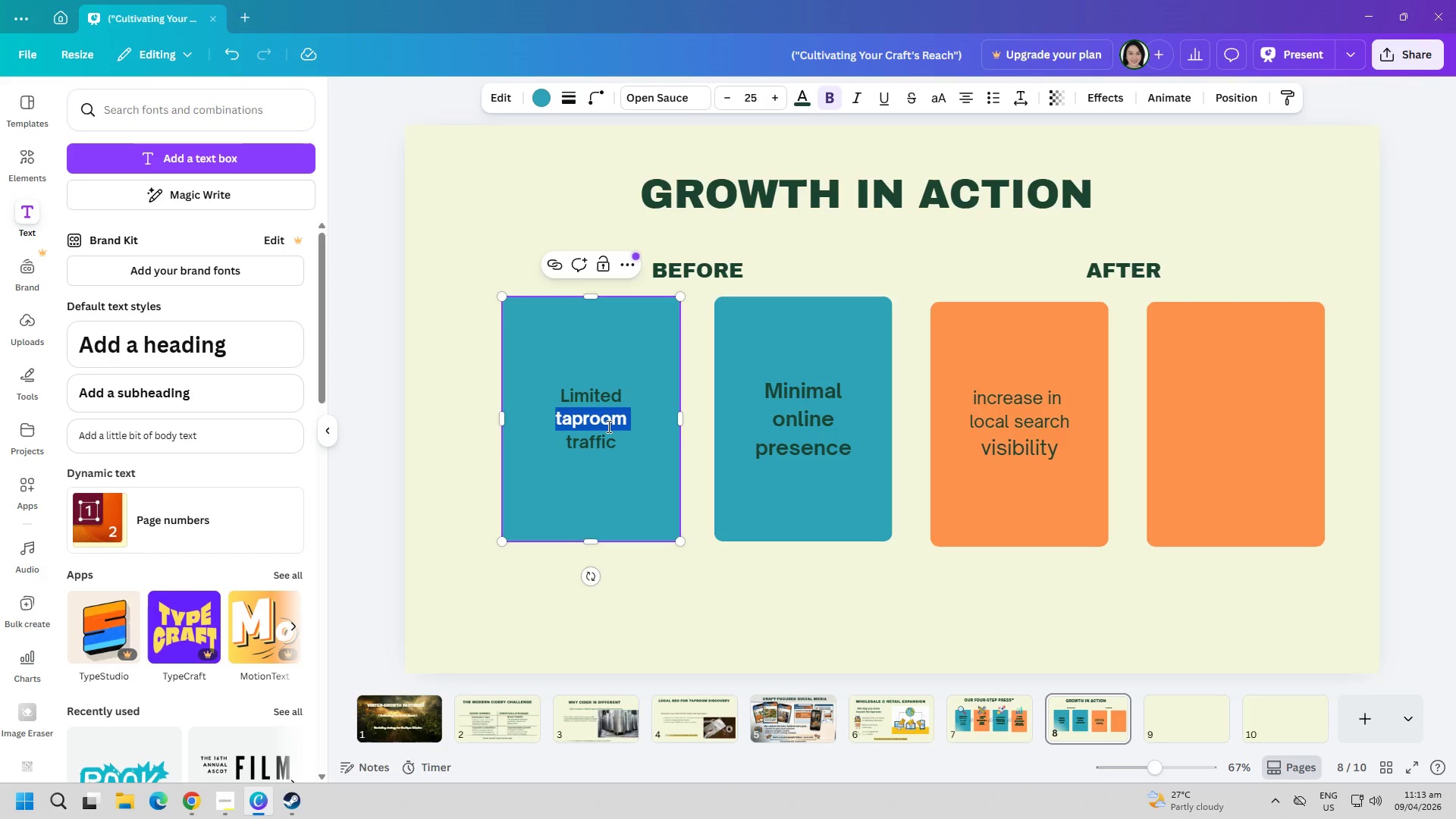 
key(Control+A)
 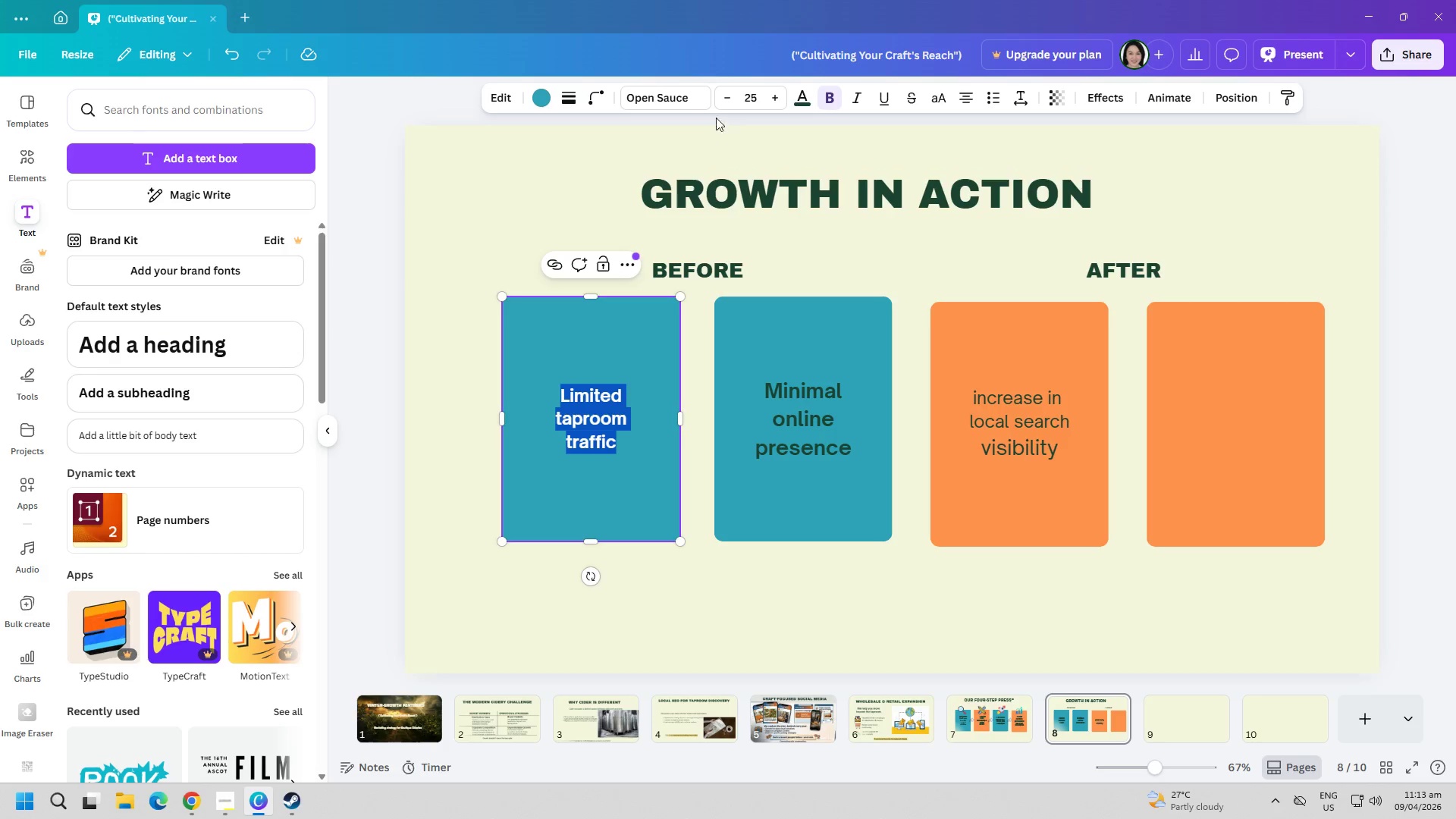 
left_click([745, 101])
 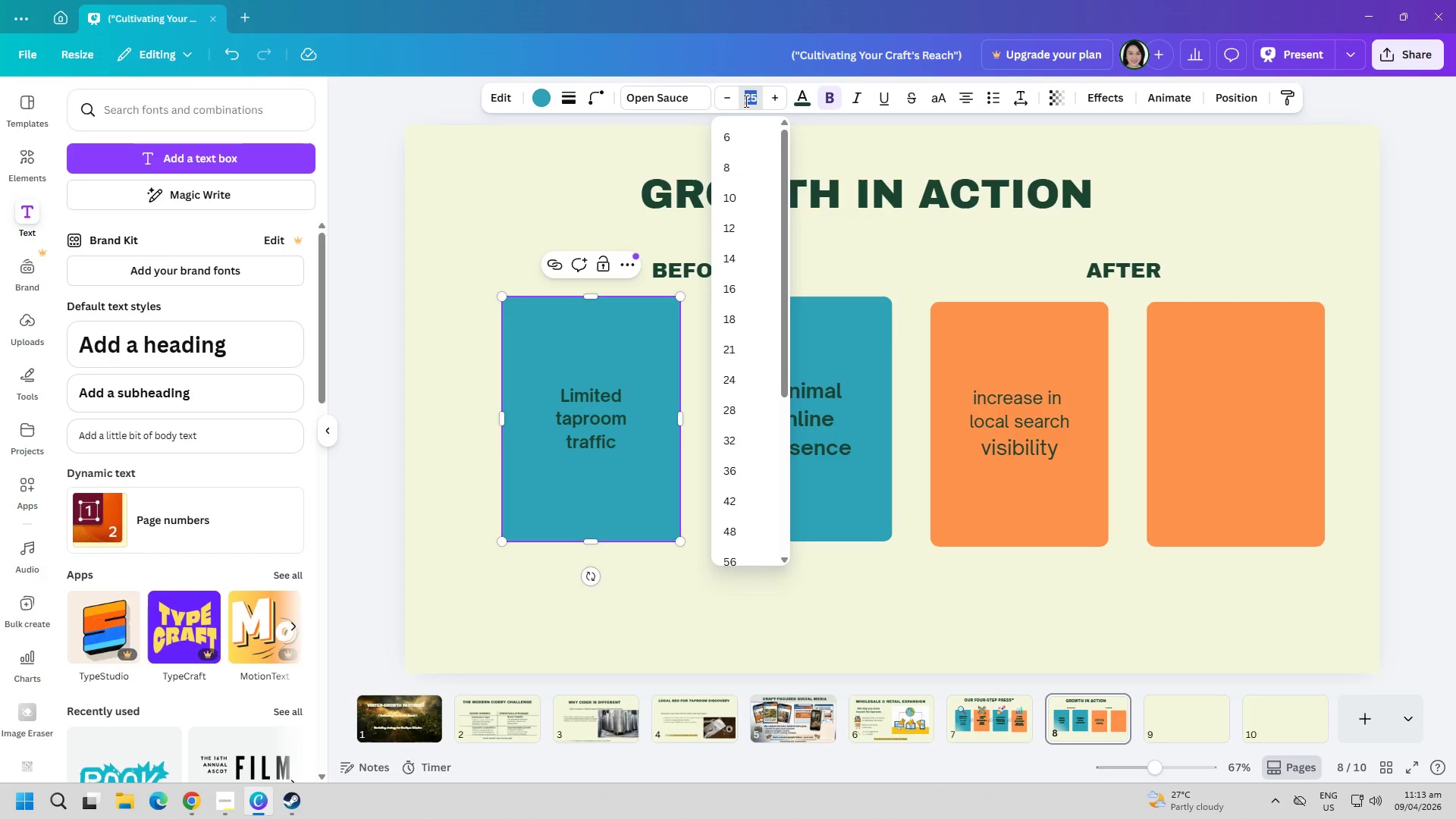 
type(40)
key(Backspace)
key(Backspace)
type(30)
 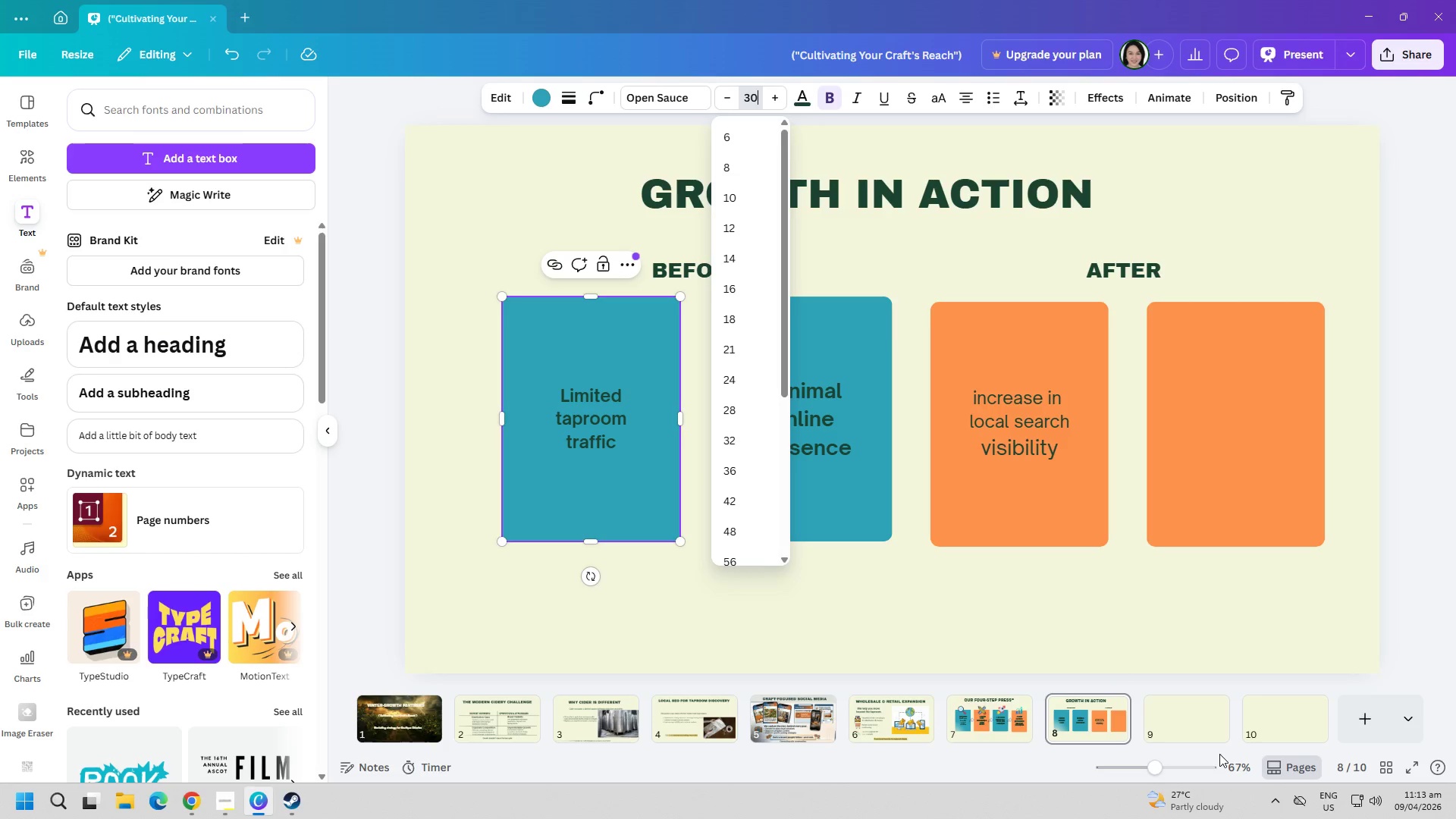 
left_click([1111, 621])
 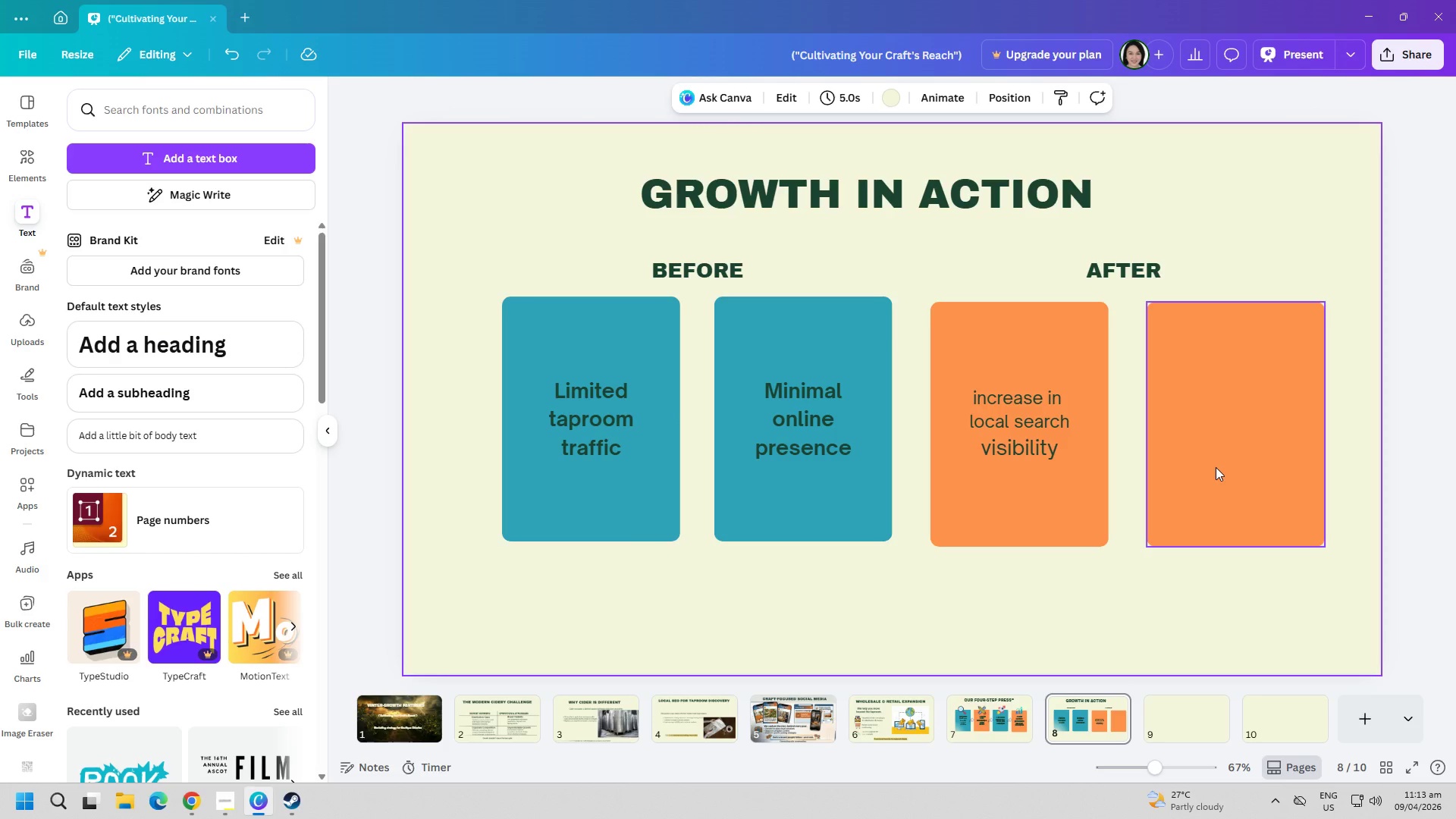 
wait(5.2)
 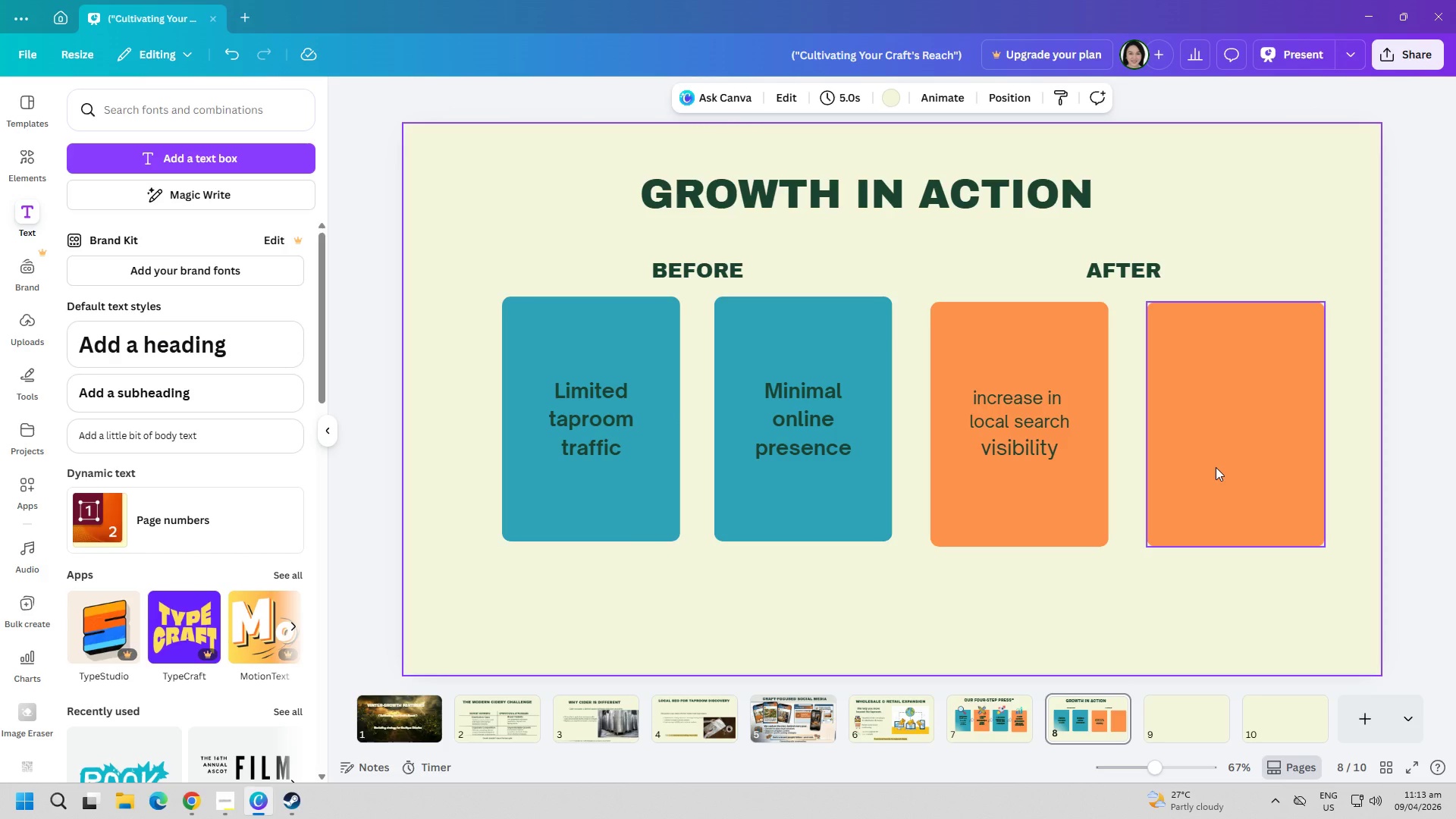 
double_click([1002, 444])
 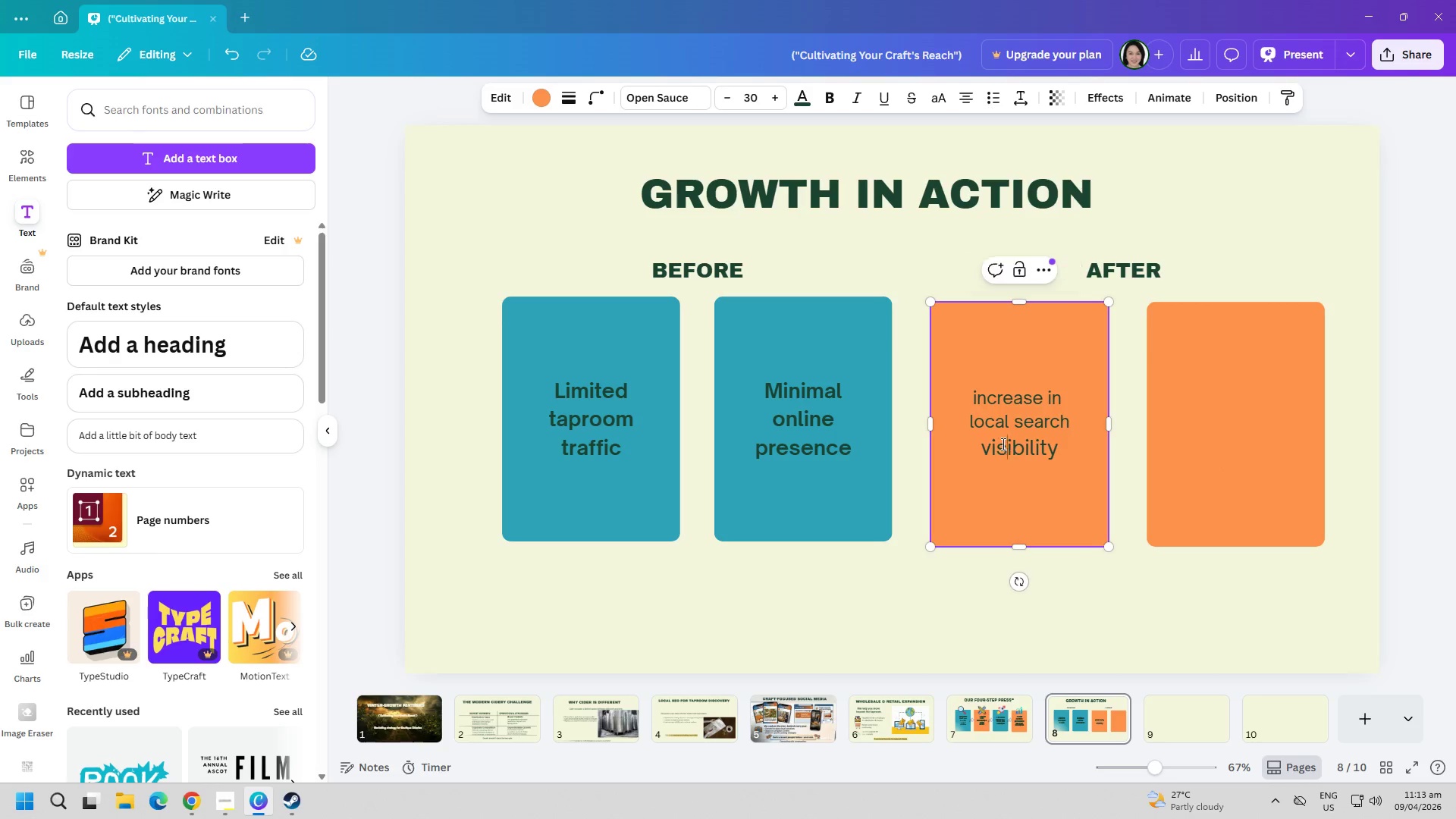 
triple_click([1002, 444])
 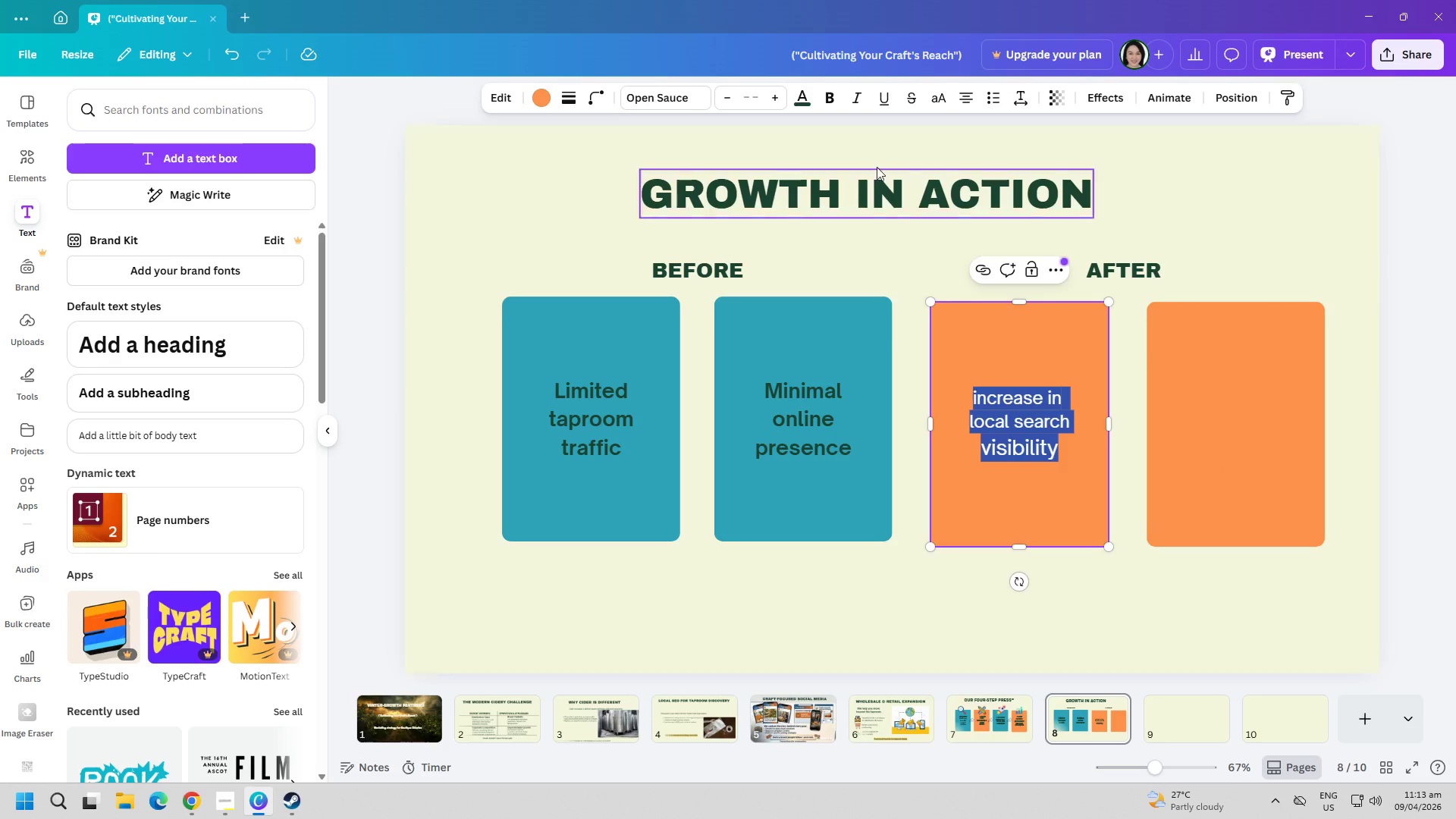 
key(Control+ControlLeft)
 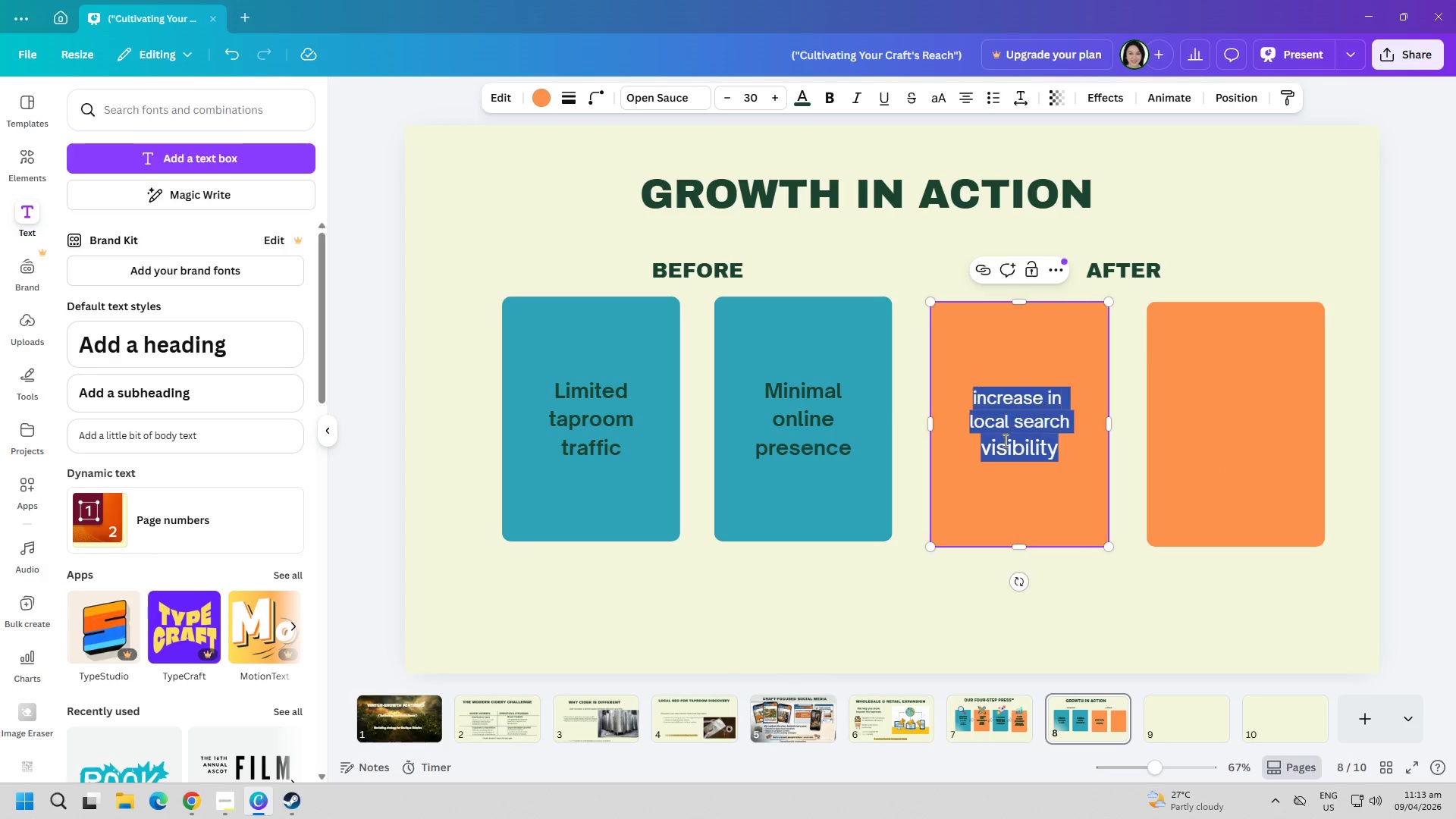 
key(Control+A)
 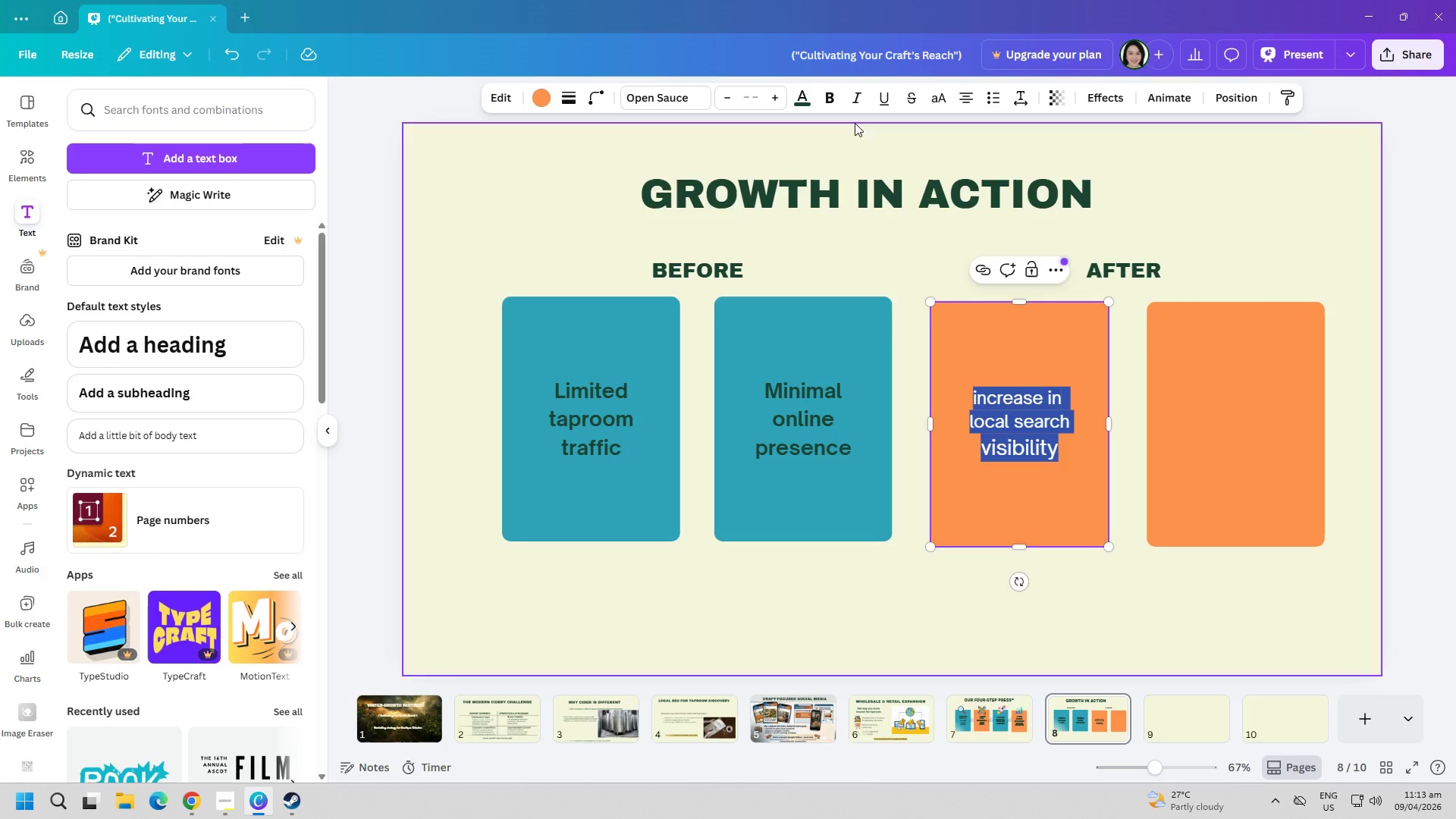 
left_click([826, 94])
 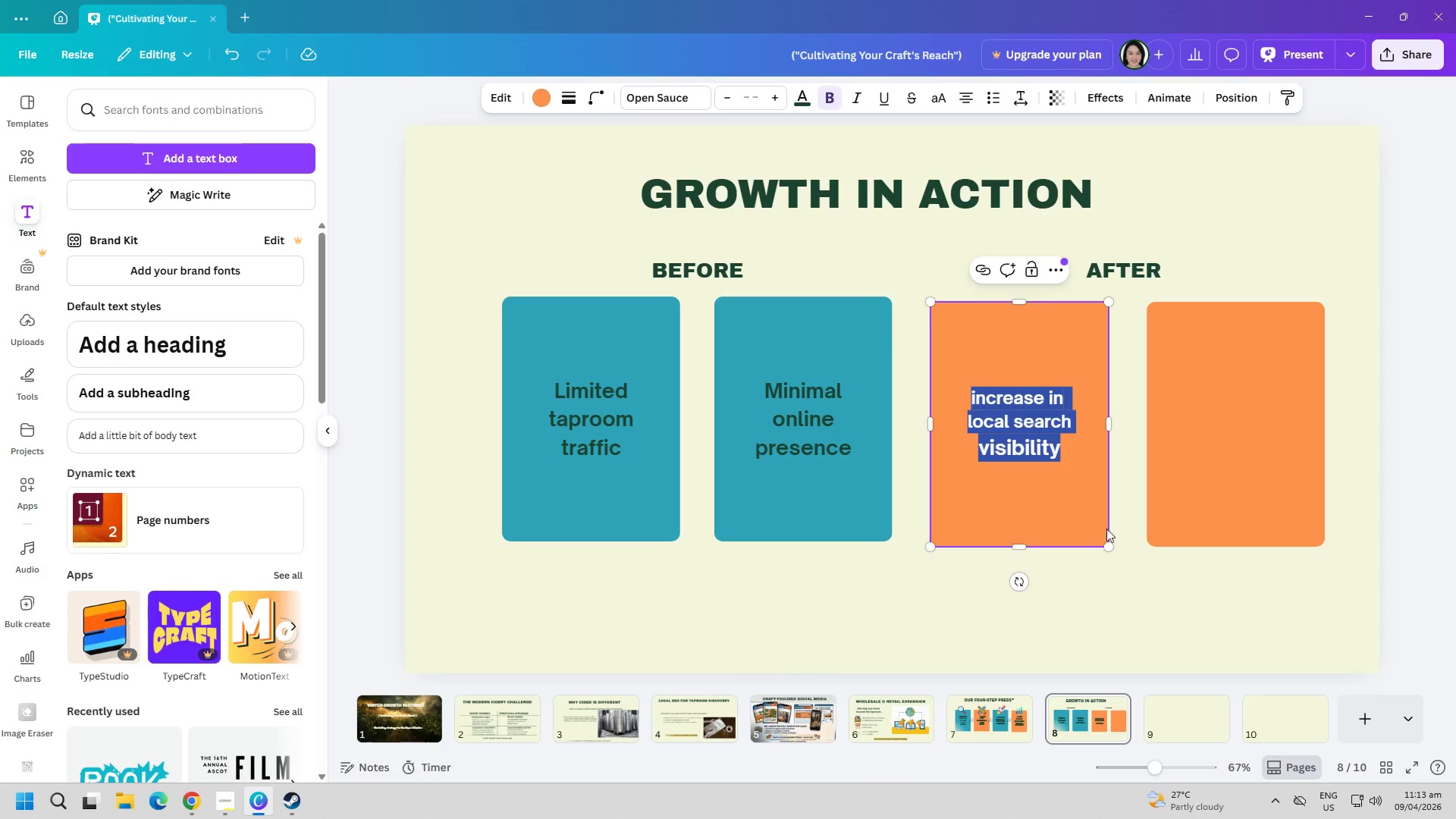 
left_click([1232, 466])
 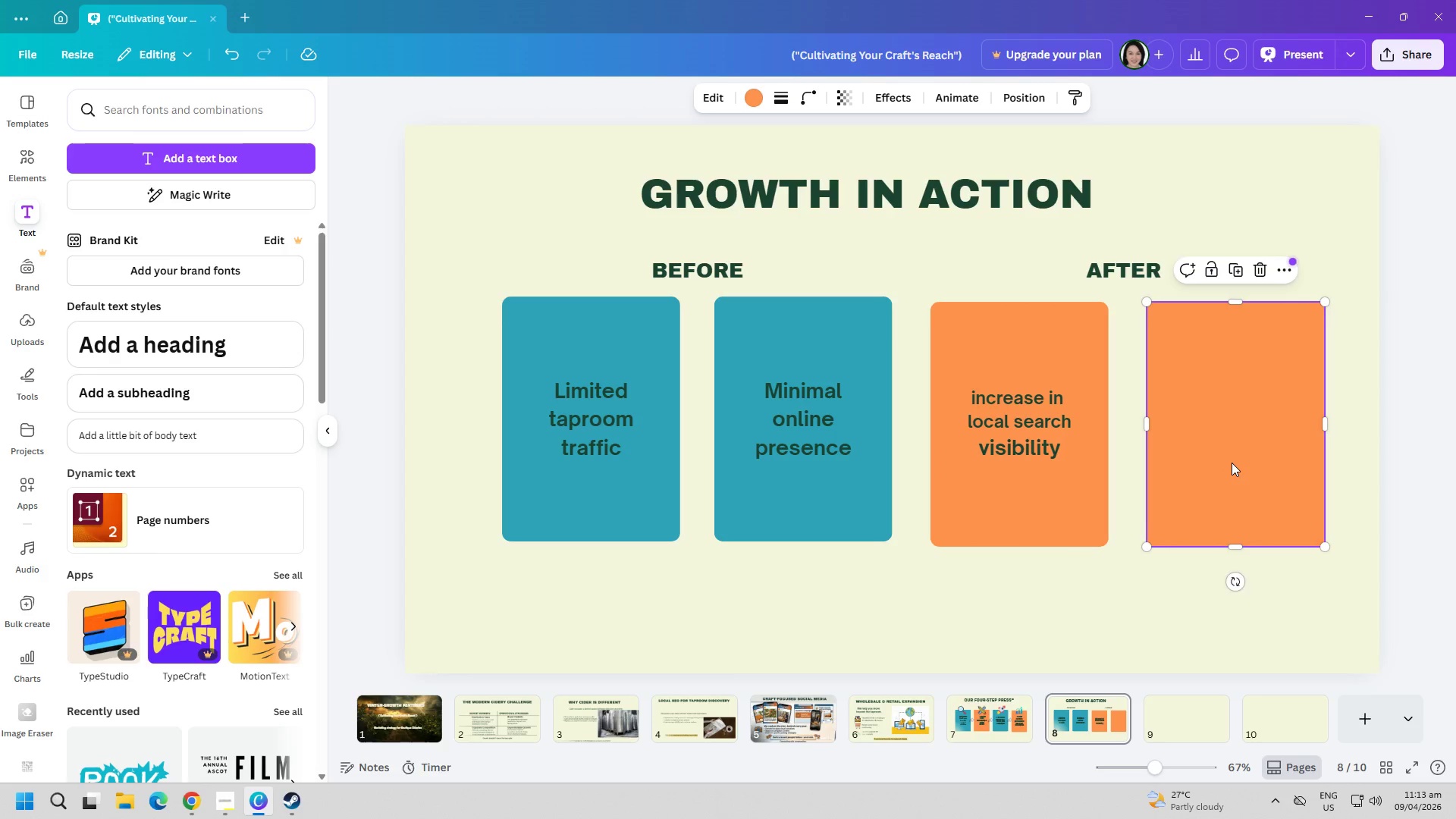 
double_click([1232, 463])
 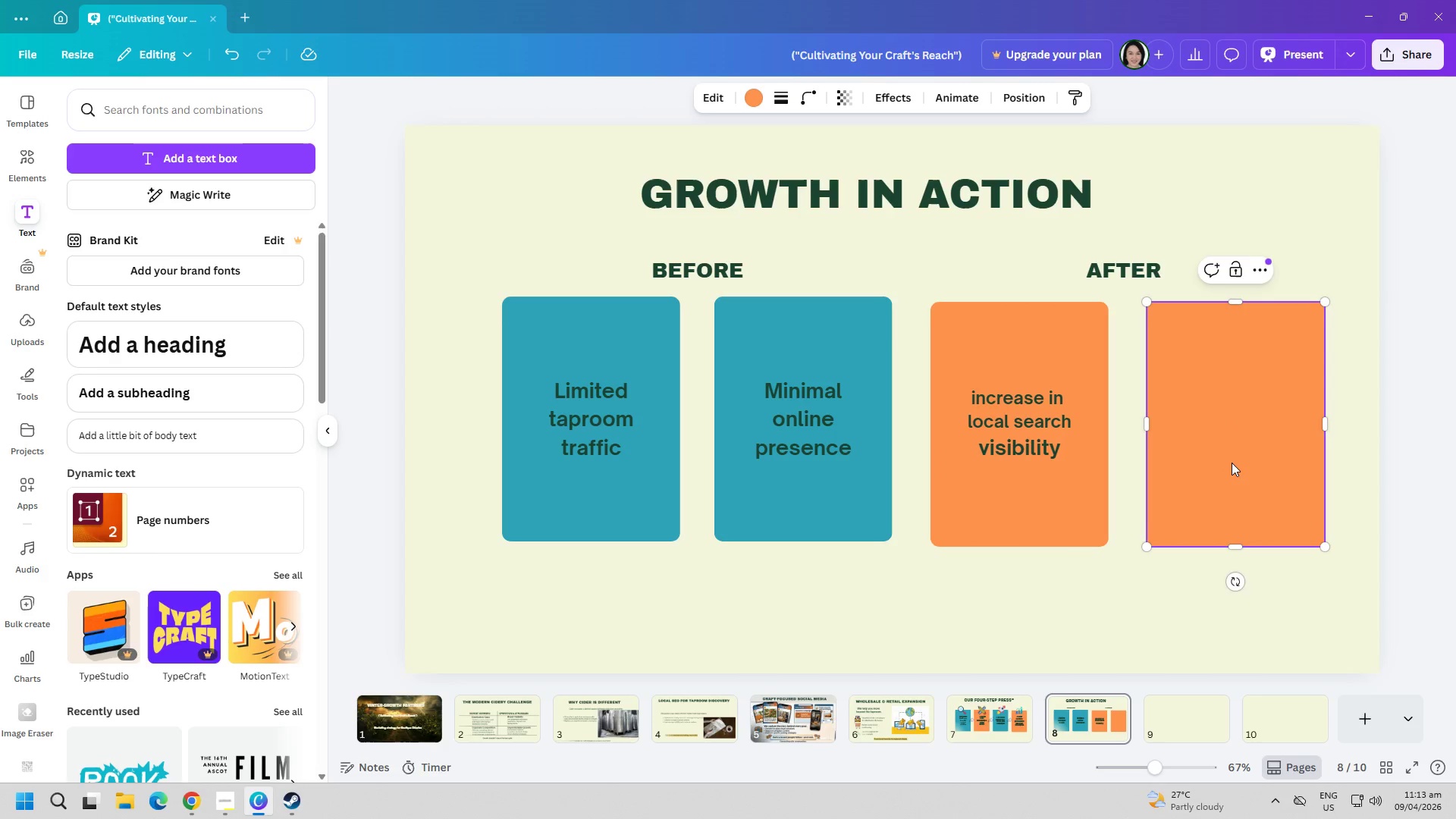 
type(R)
key(Backspace)
type(Growth in )
 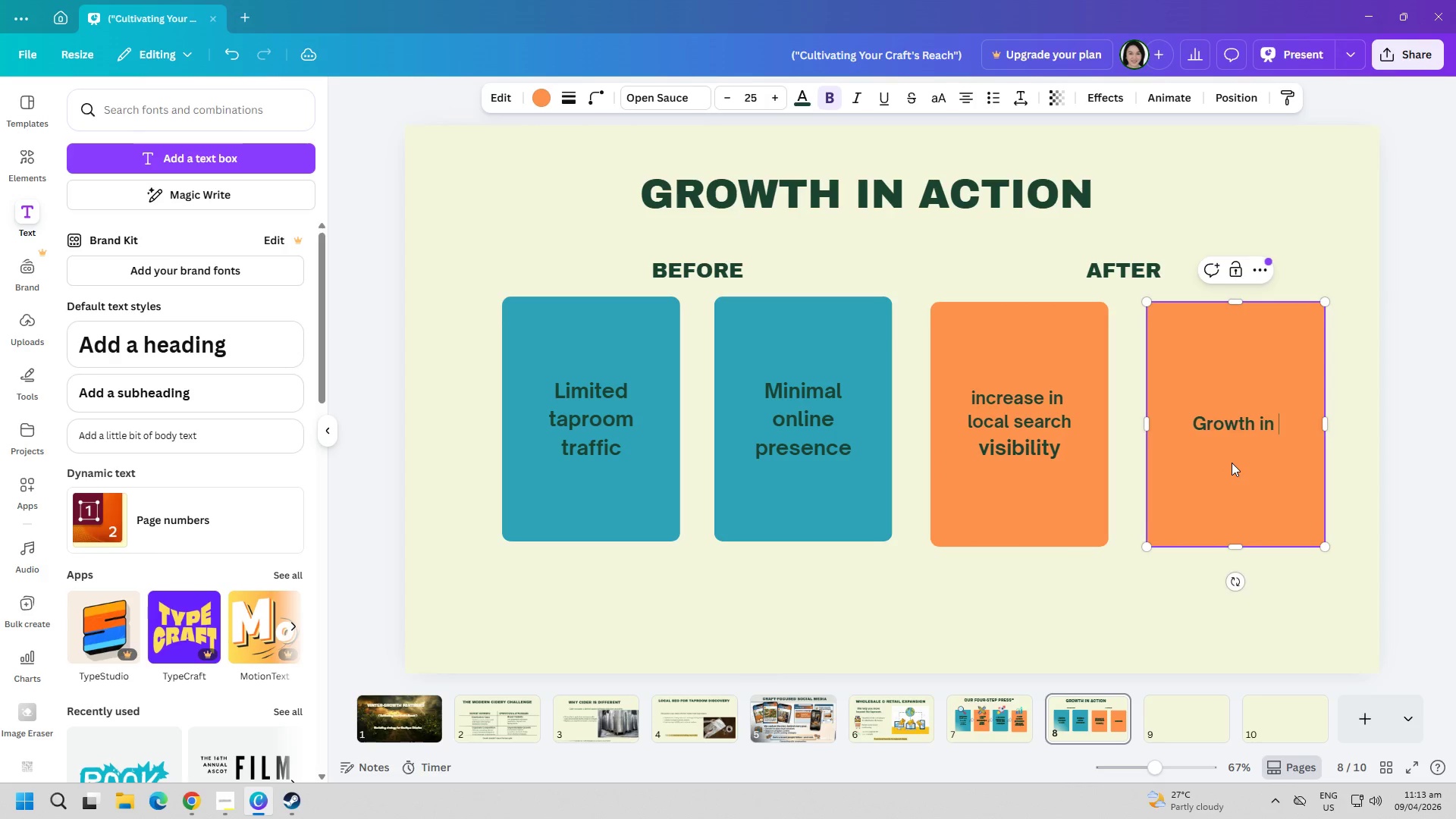 
key(Enter)
 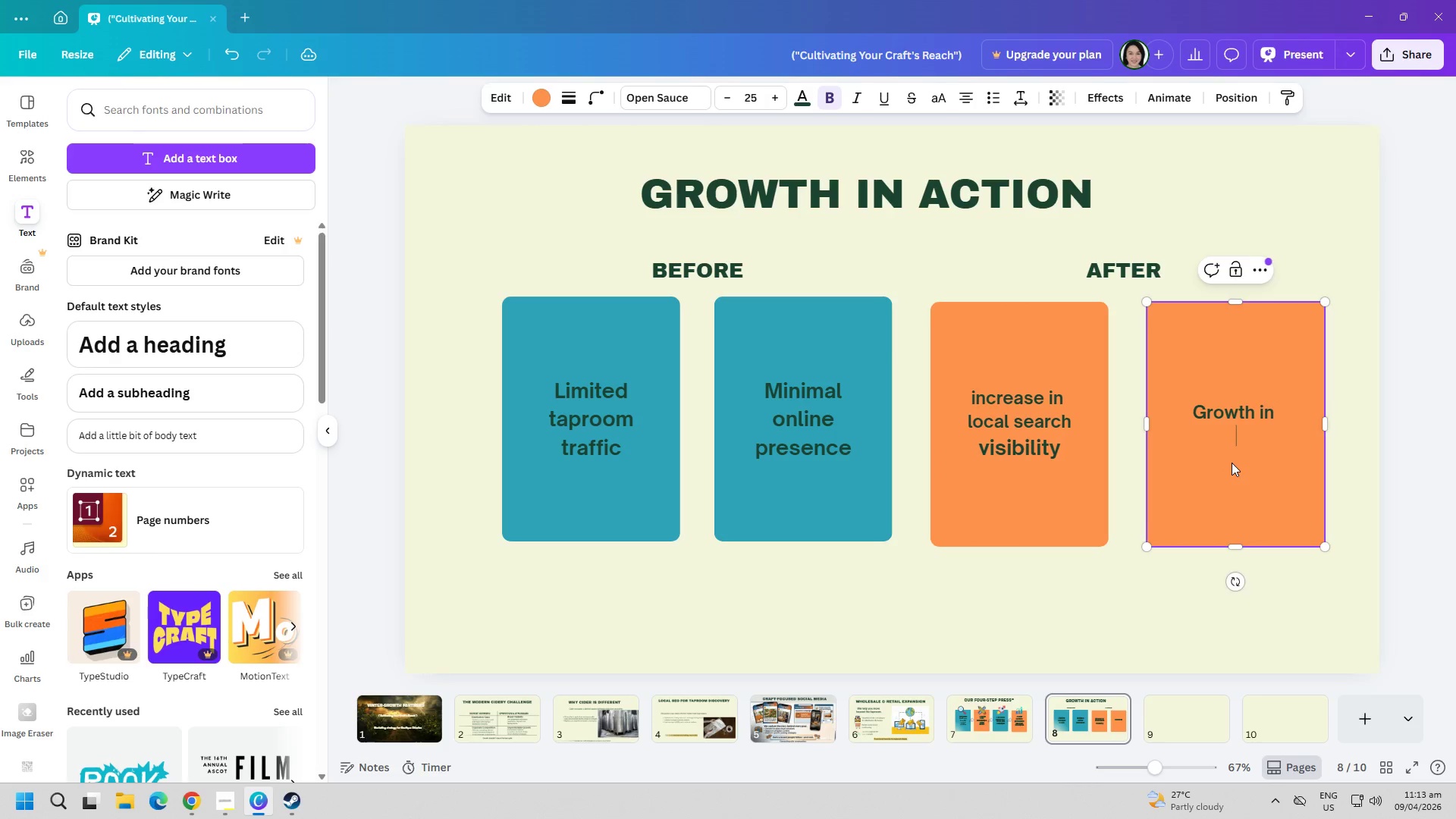 
type(taproom )
 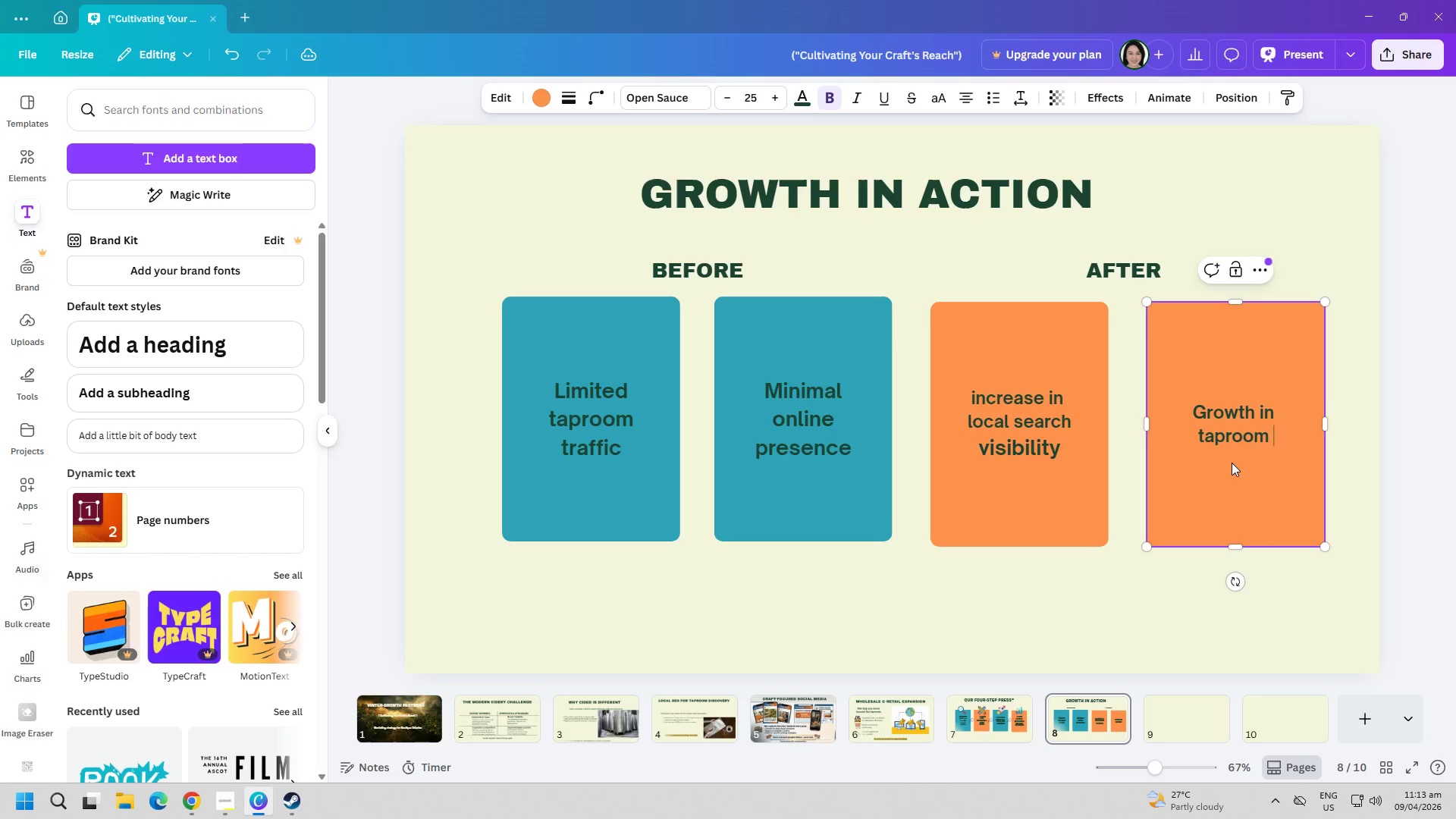 
key(Enter)
 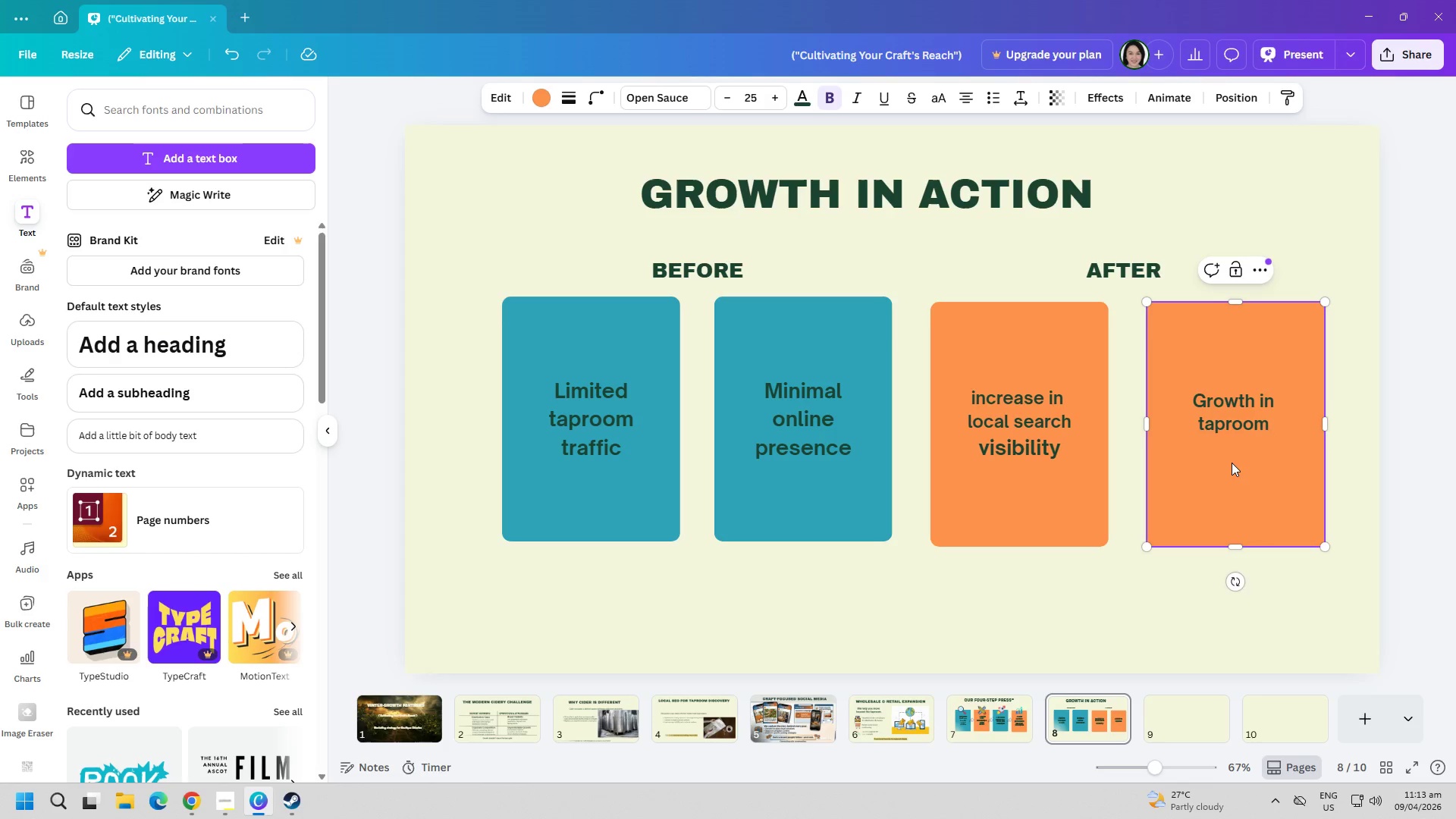 
type(visitys)
key(Backspace)
key(Backspace)
type(s)
 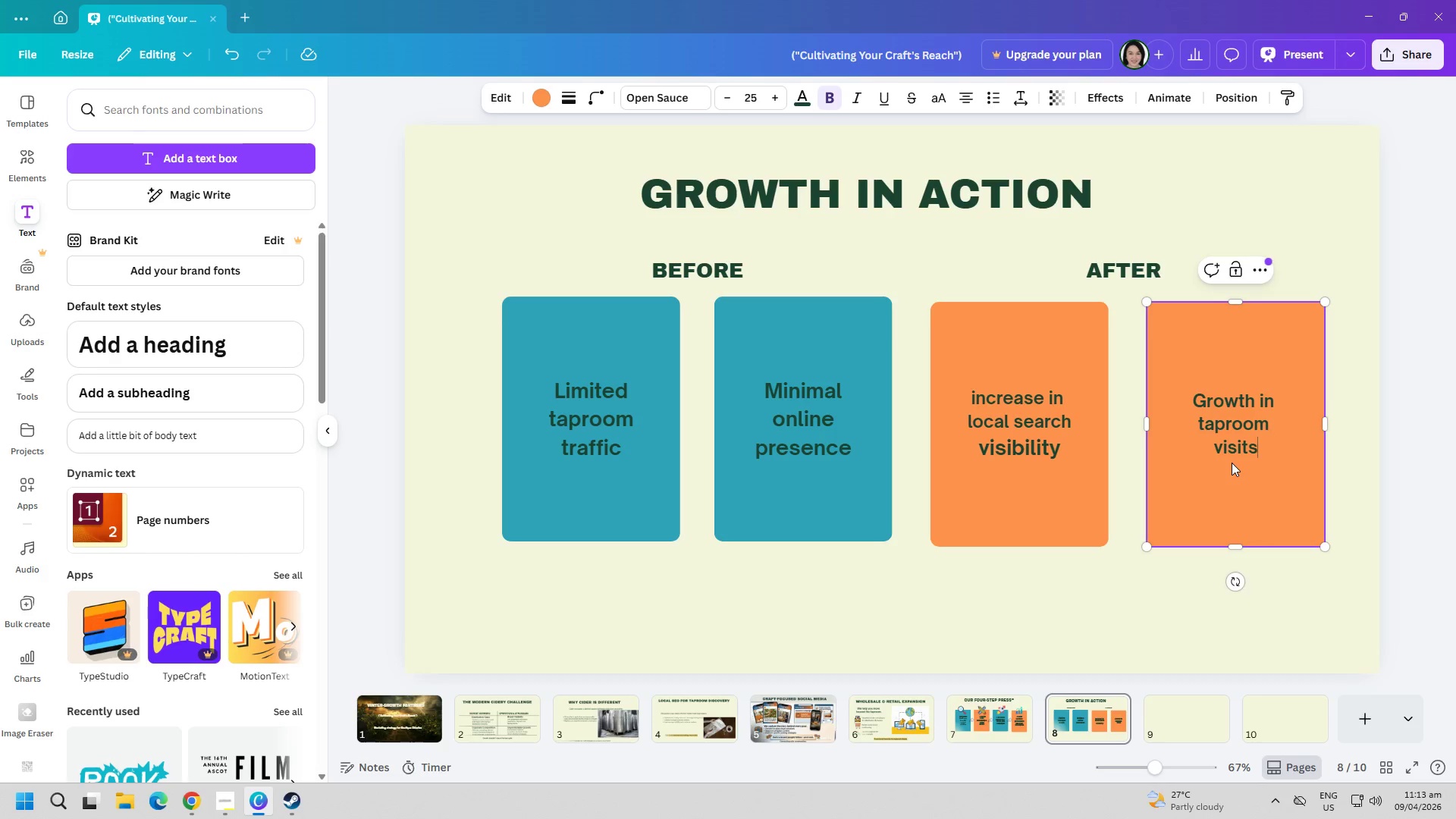 
key(Control+A)
 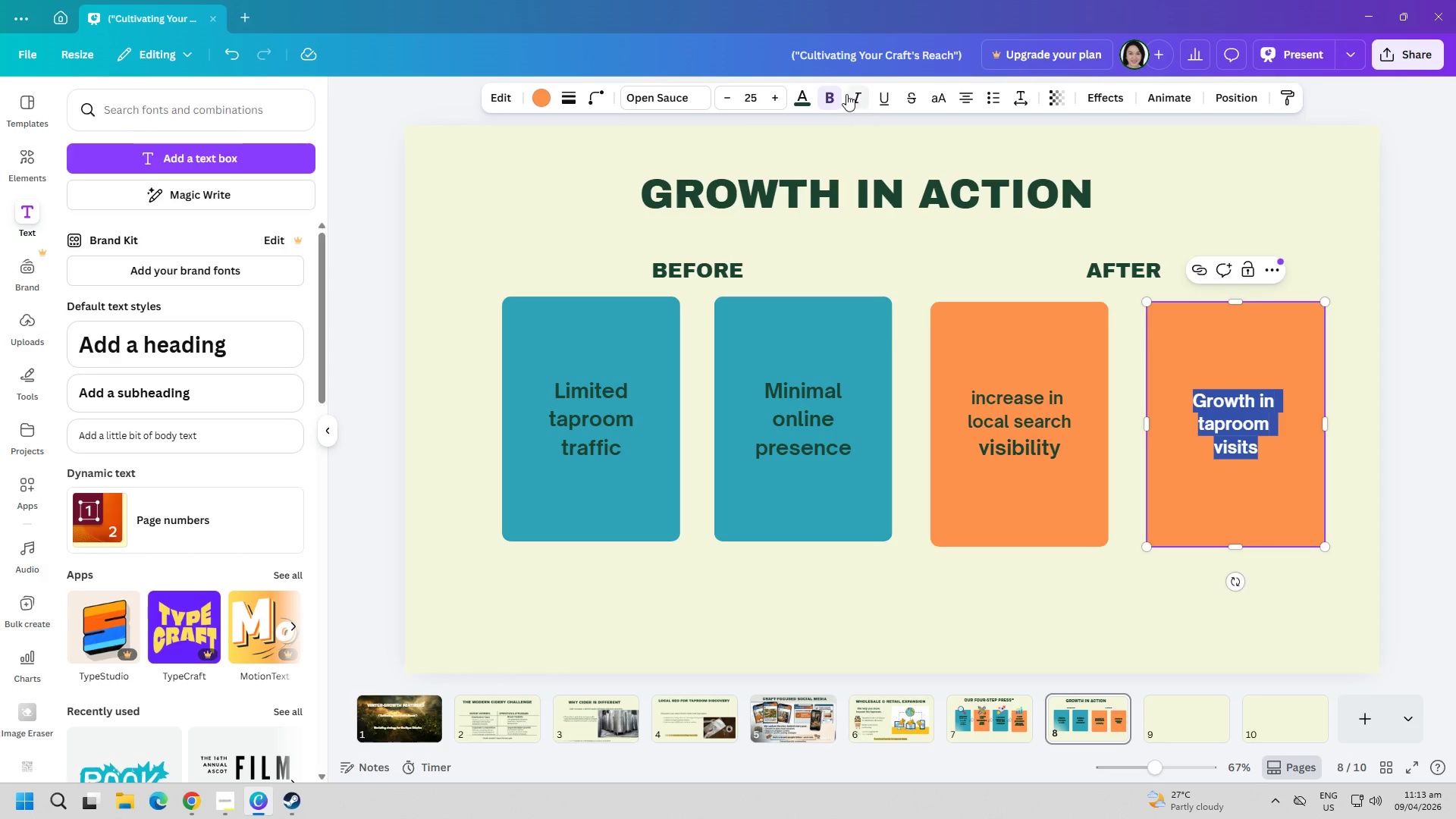 
left_click([836, 92])
 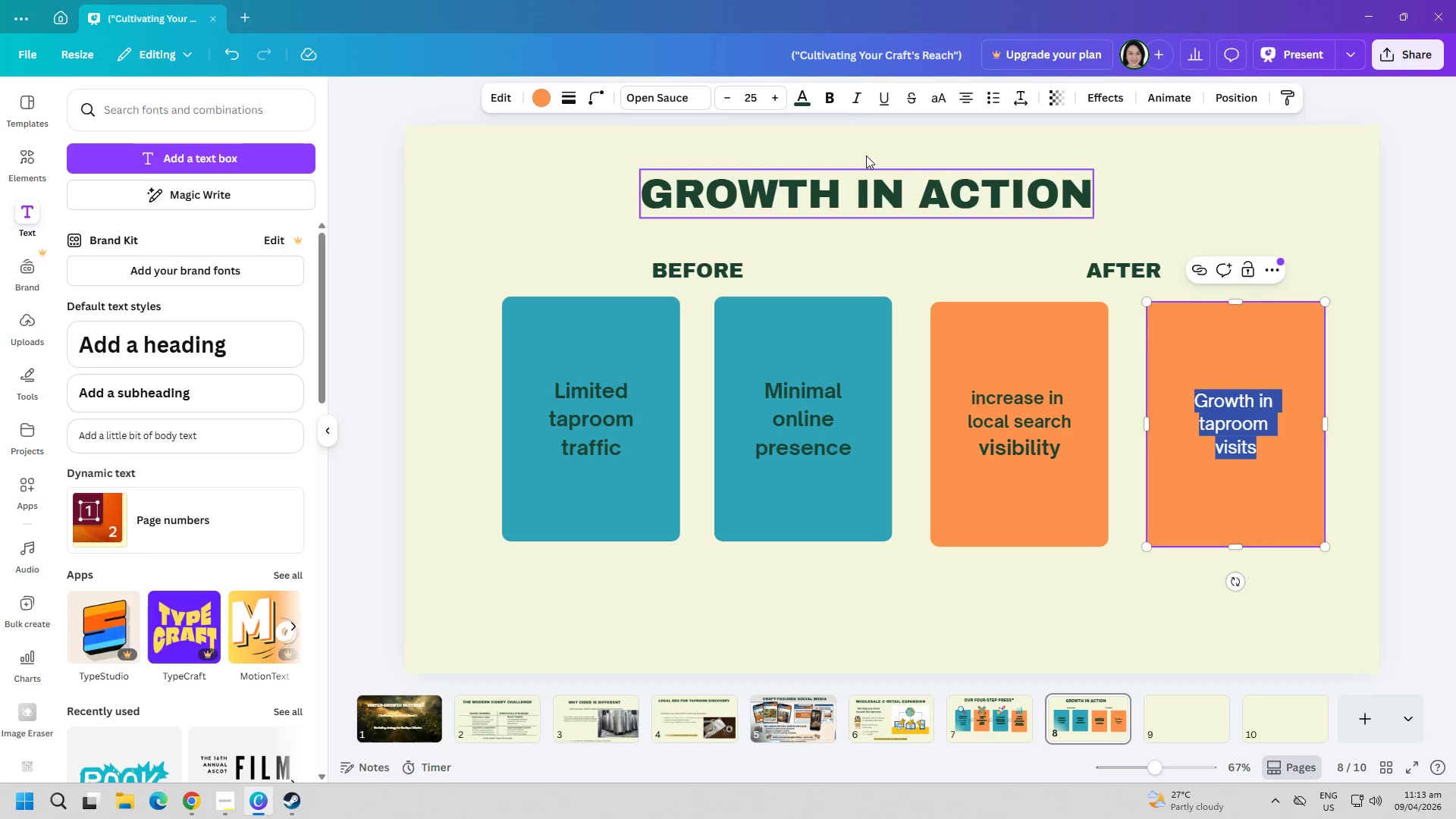 
left_click([829, 94])
 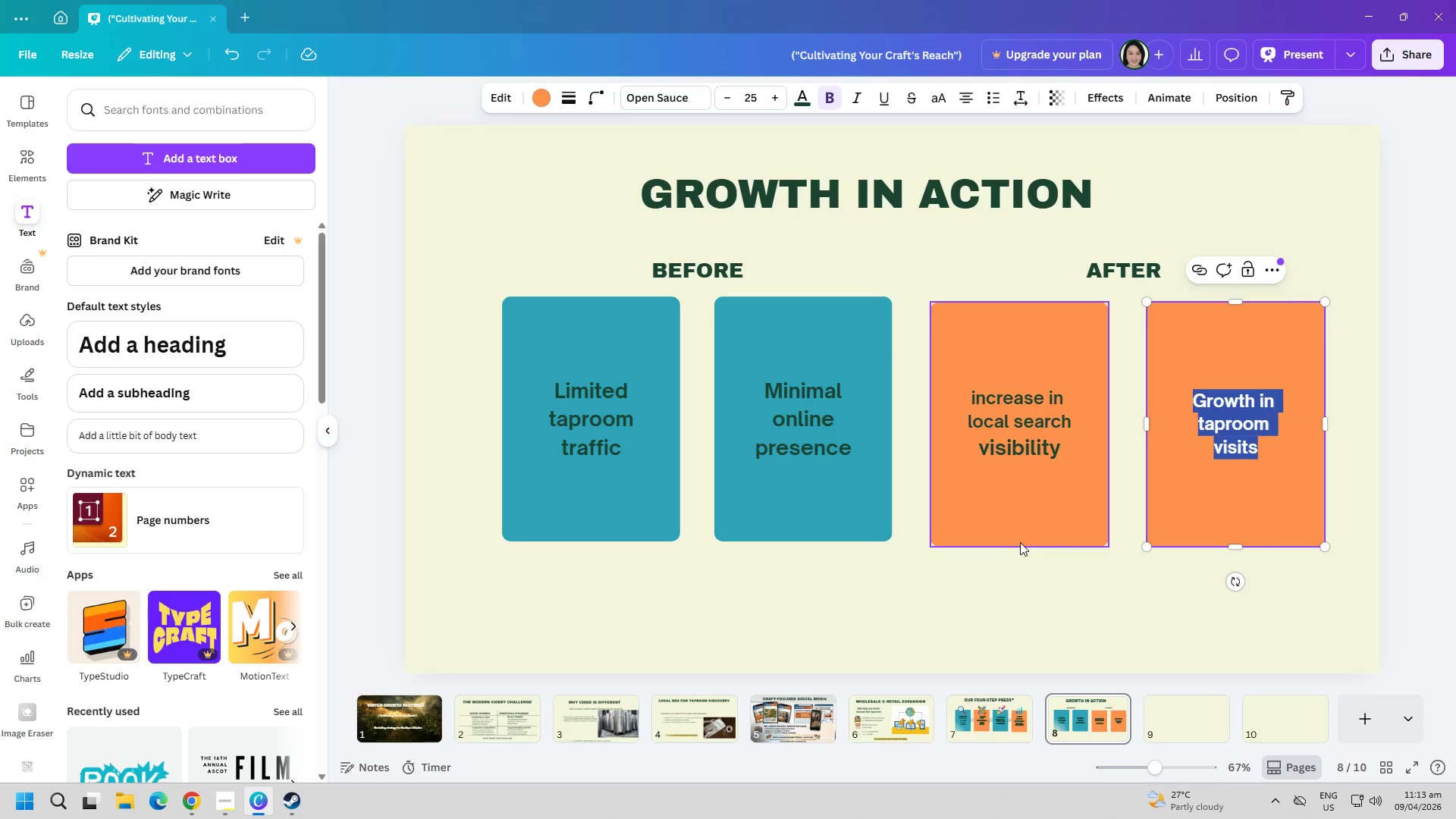 
left_click([1034, 620])
 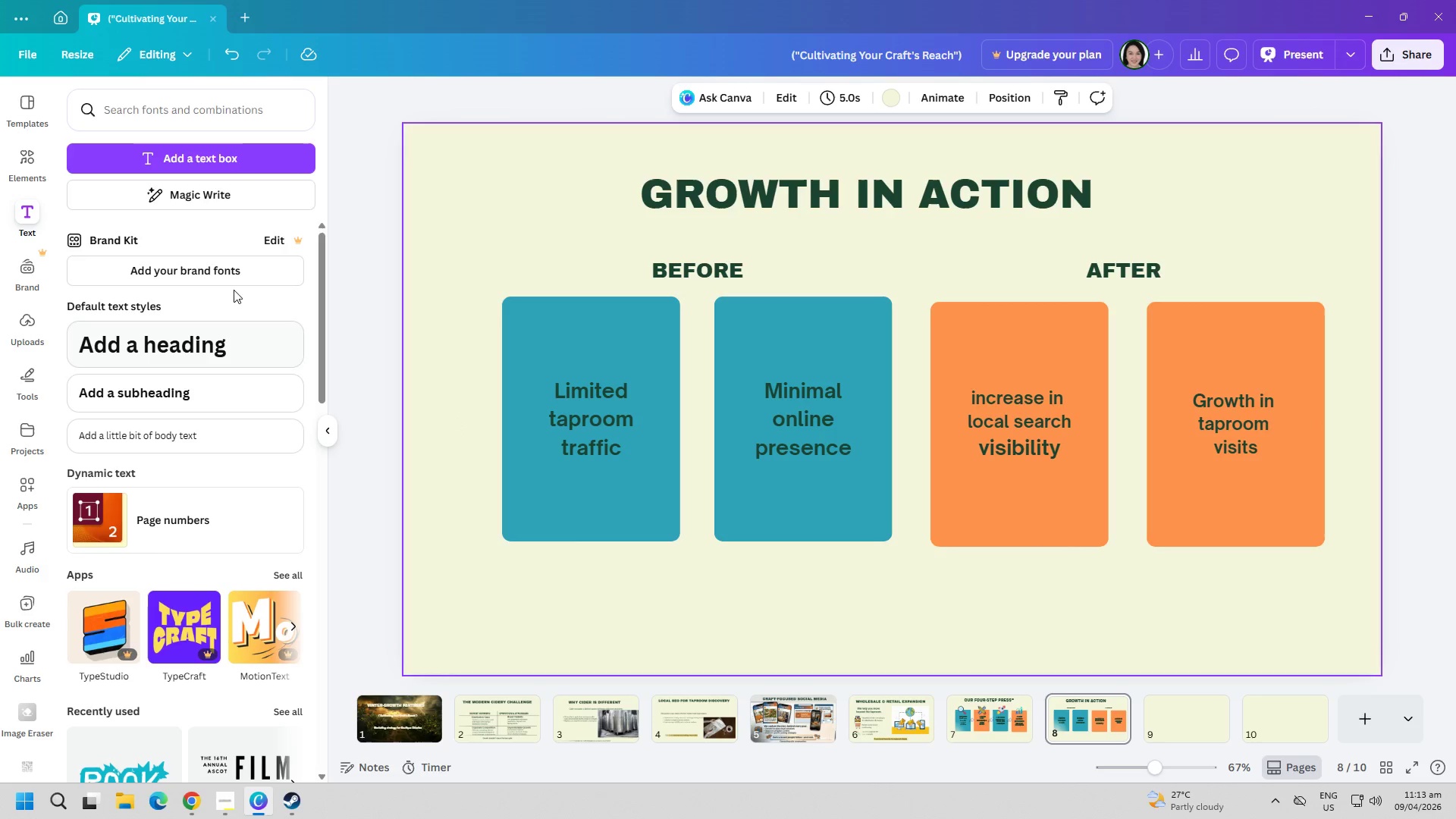 
left_click([240, 162])
 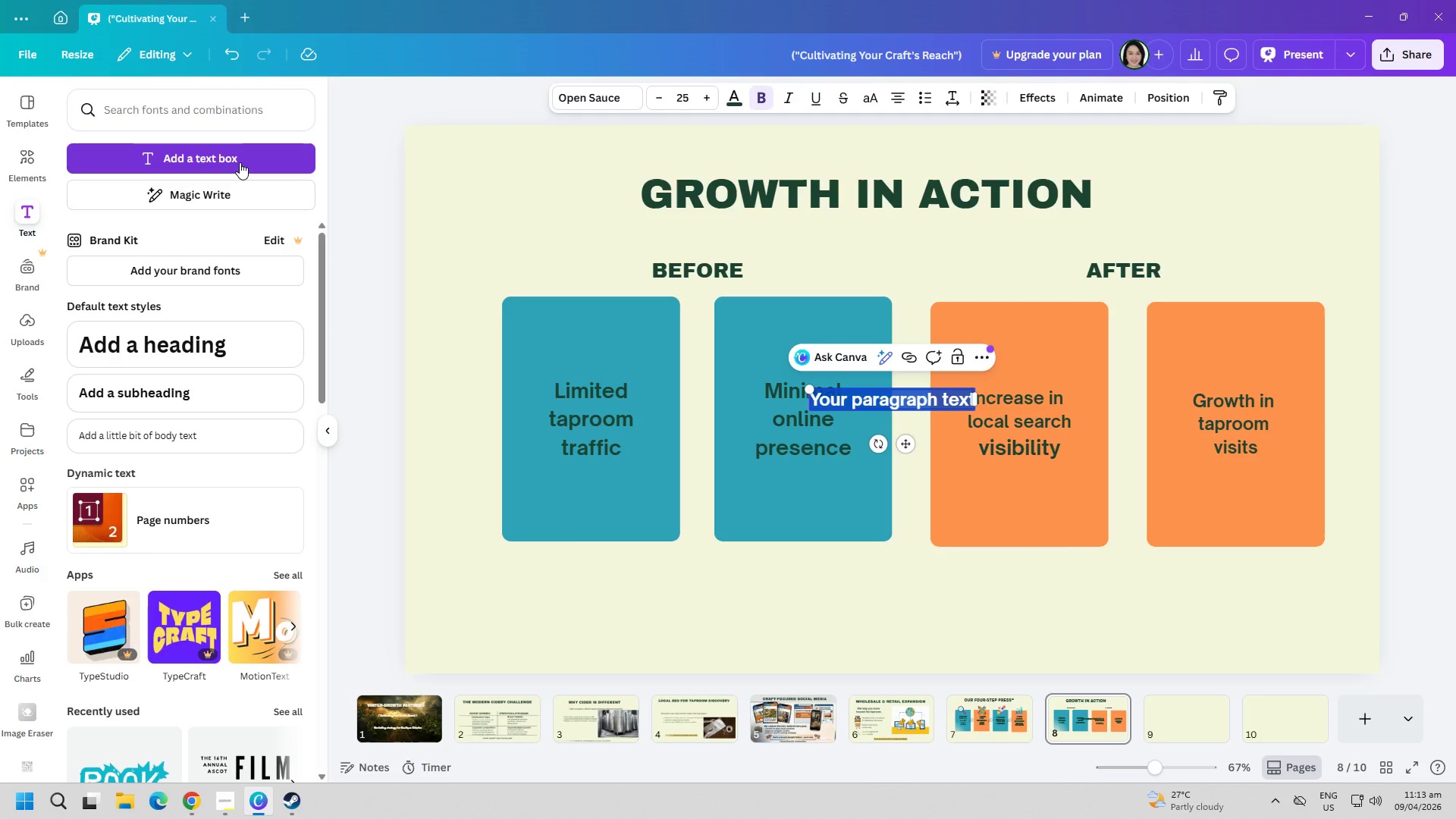 
type(+10)
key(Backspace)
type(80%)
 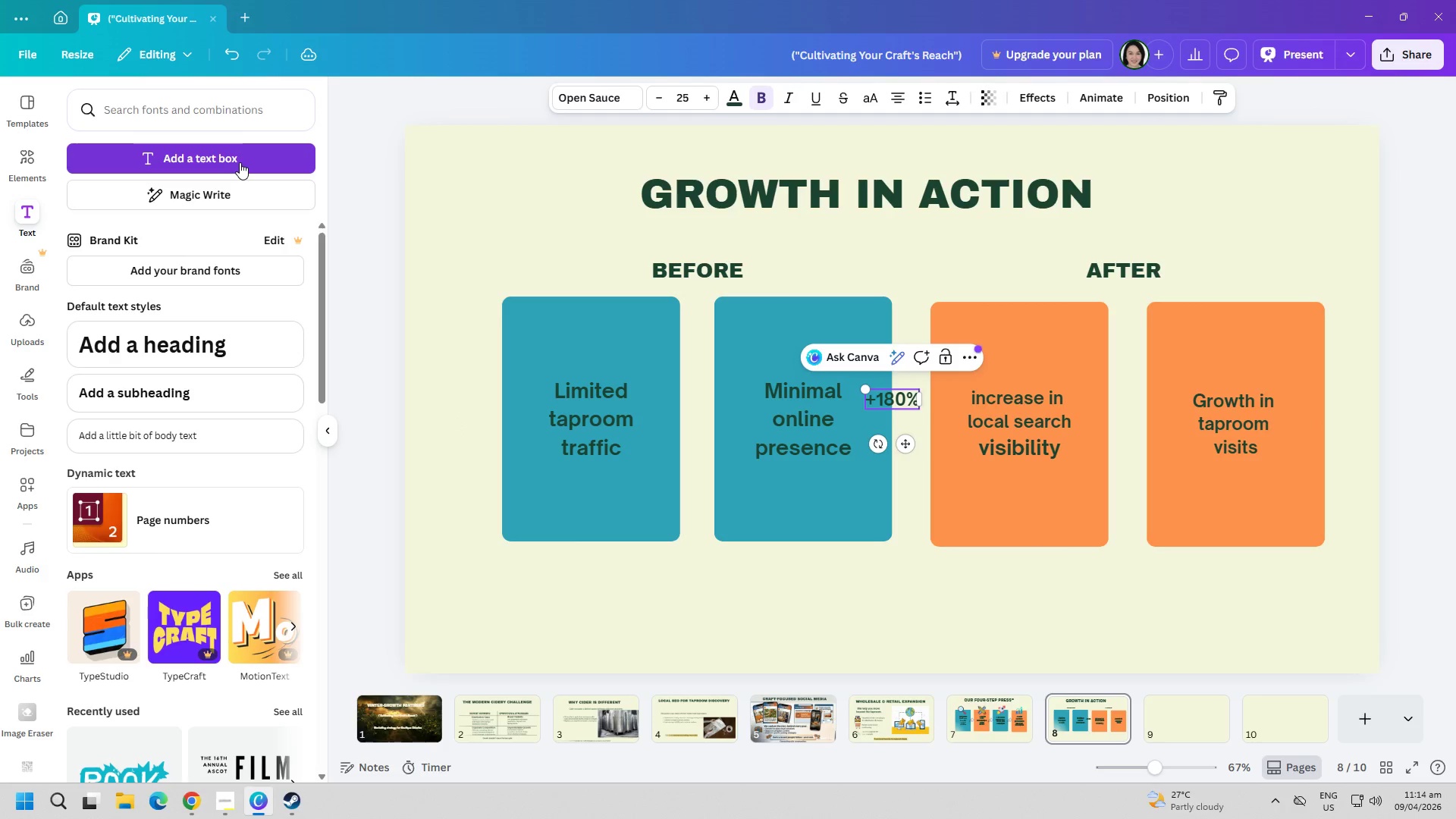 
hold_key(key=ControlLeft, duration=0.39)
 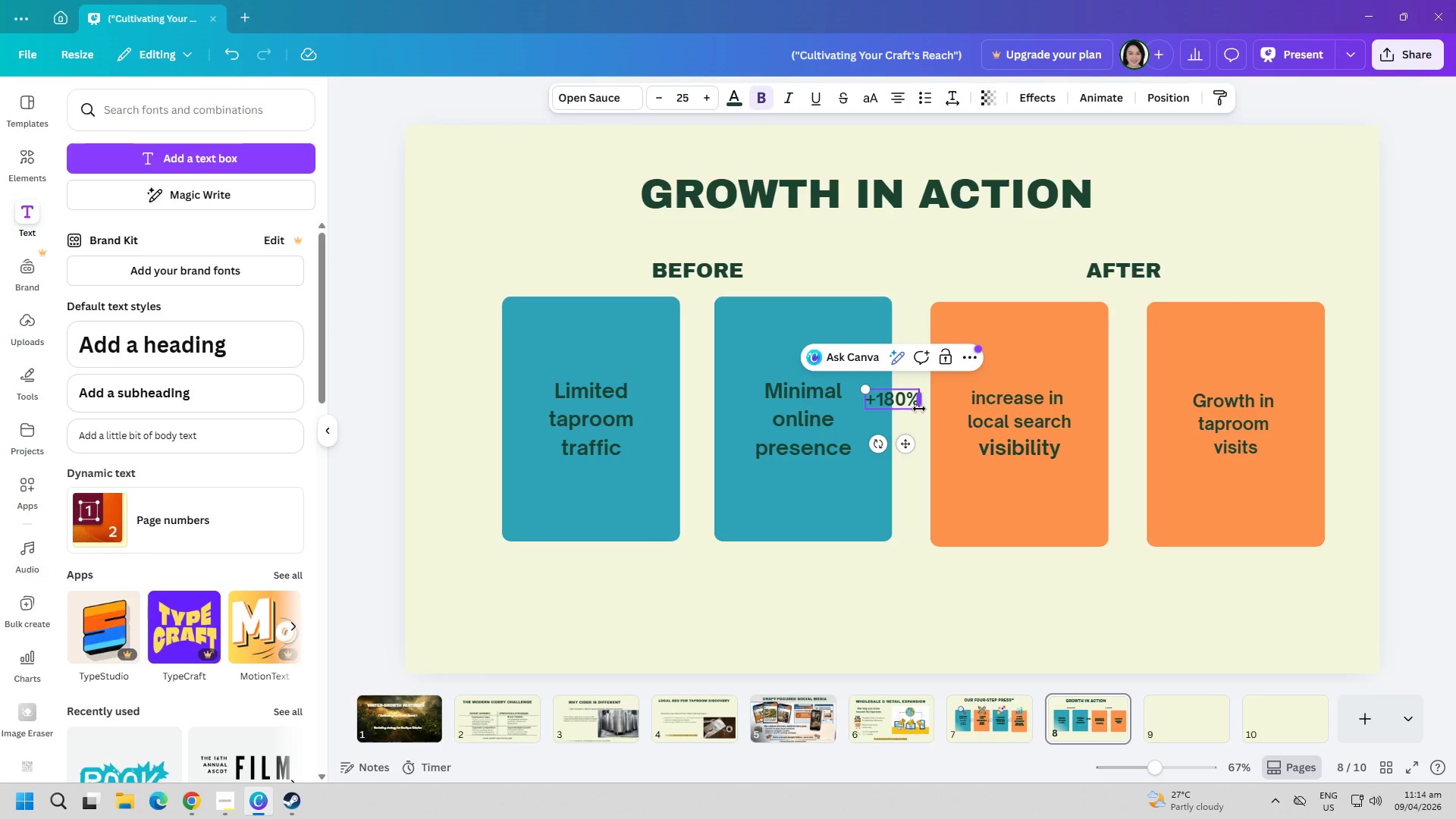 
left_click_drag(start_coordinate=[918, 413], to_coordinate=[1013, 455])
 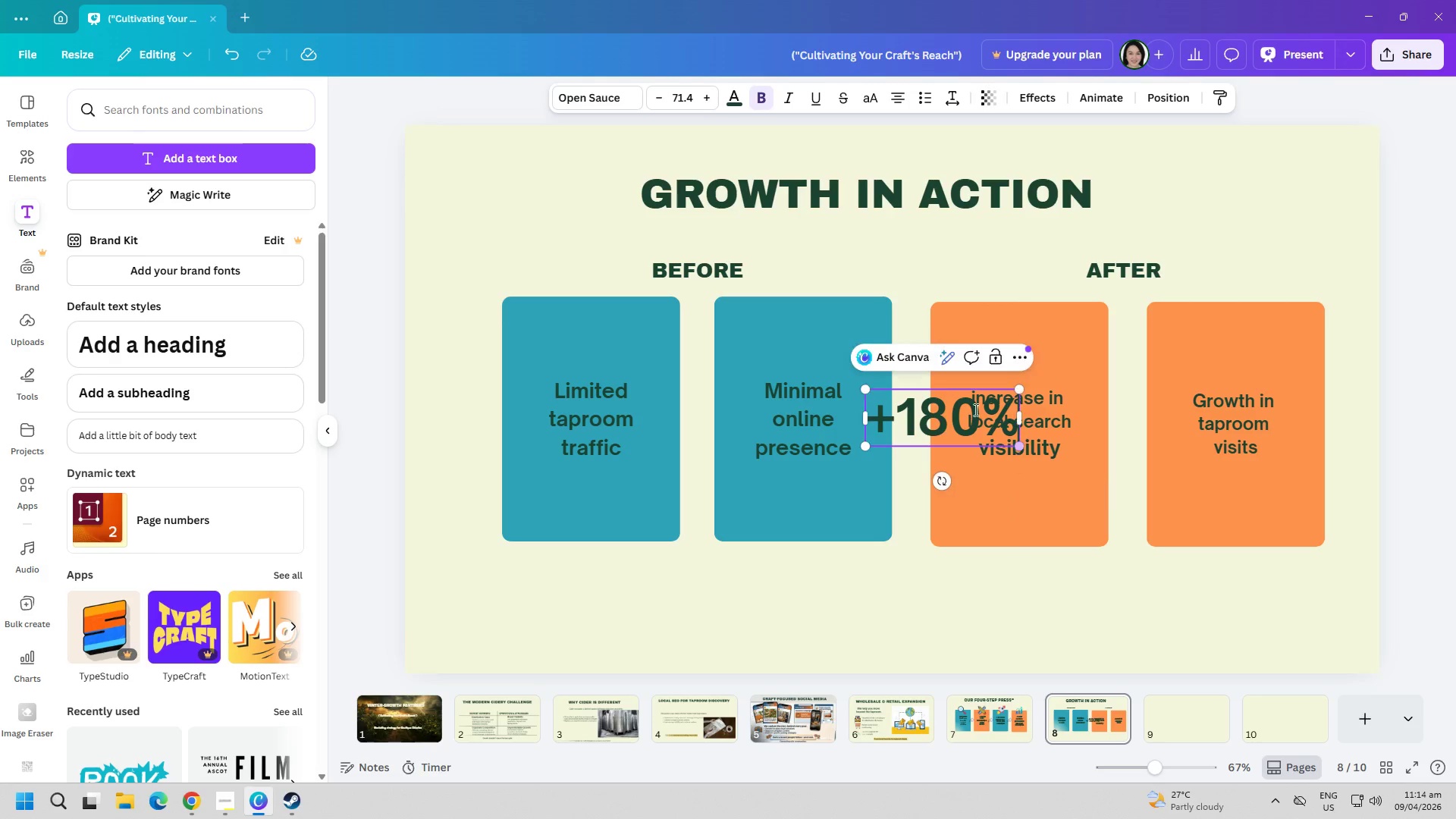 
key(Control+A)
 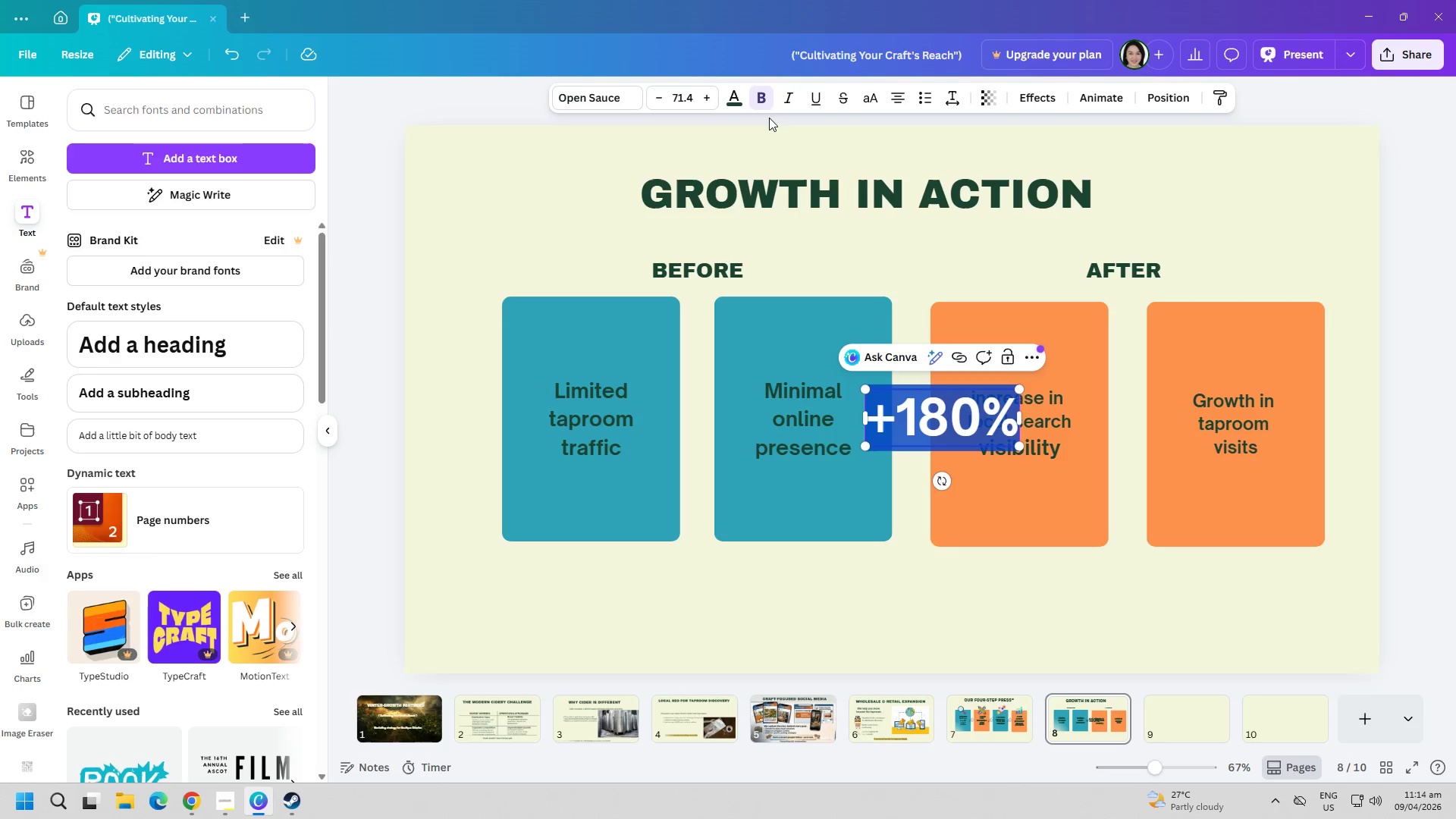 
left_click([759, 94])
 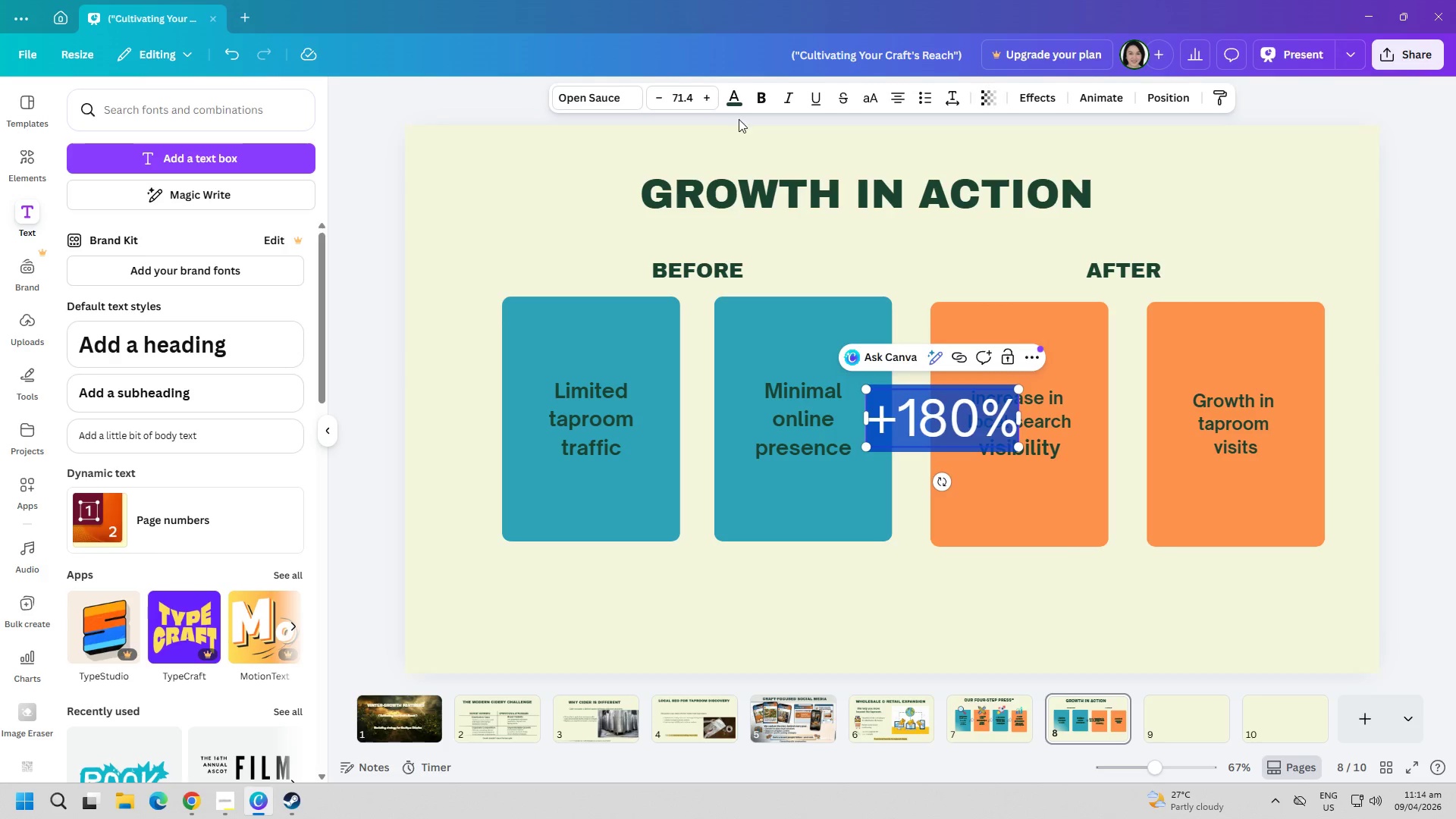 
left_click([755, 99])
 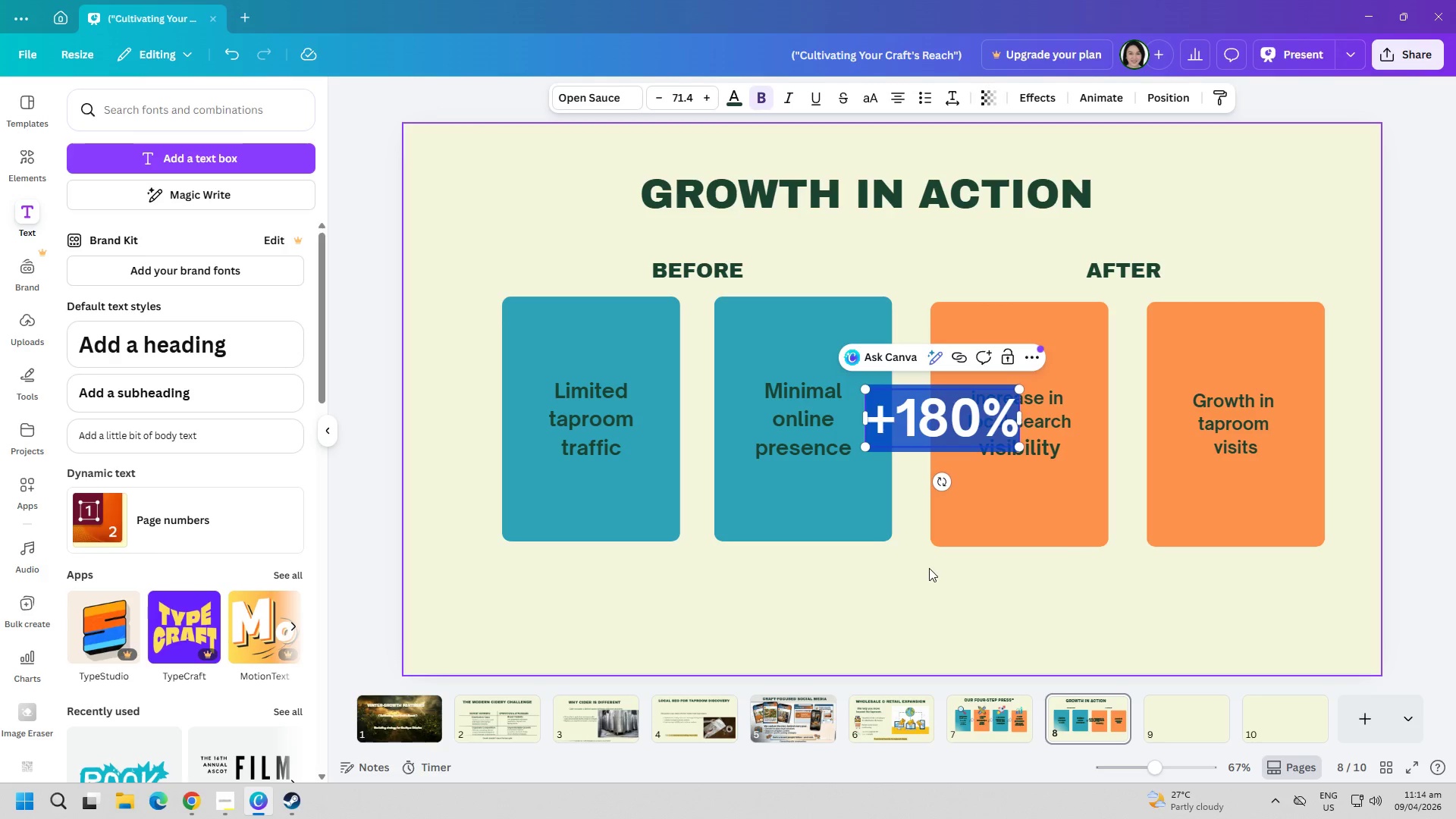 
left_click([953, 595])
 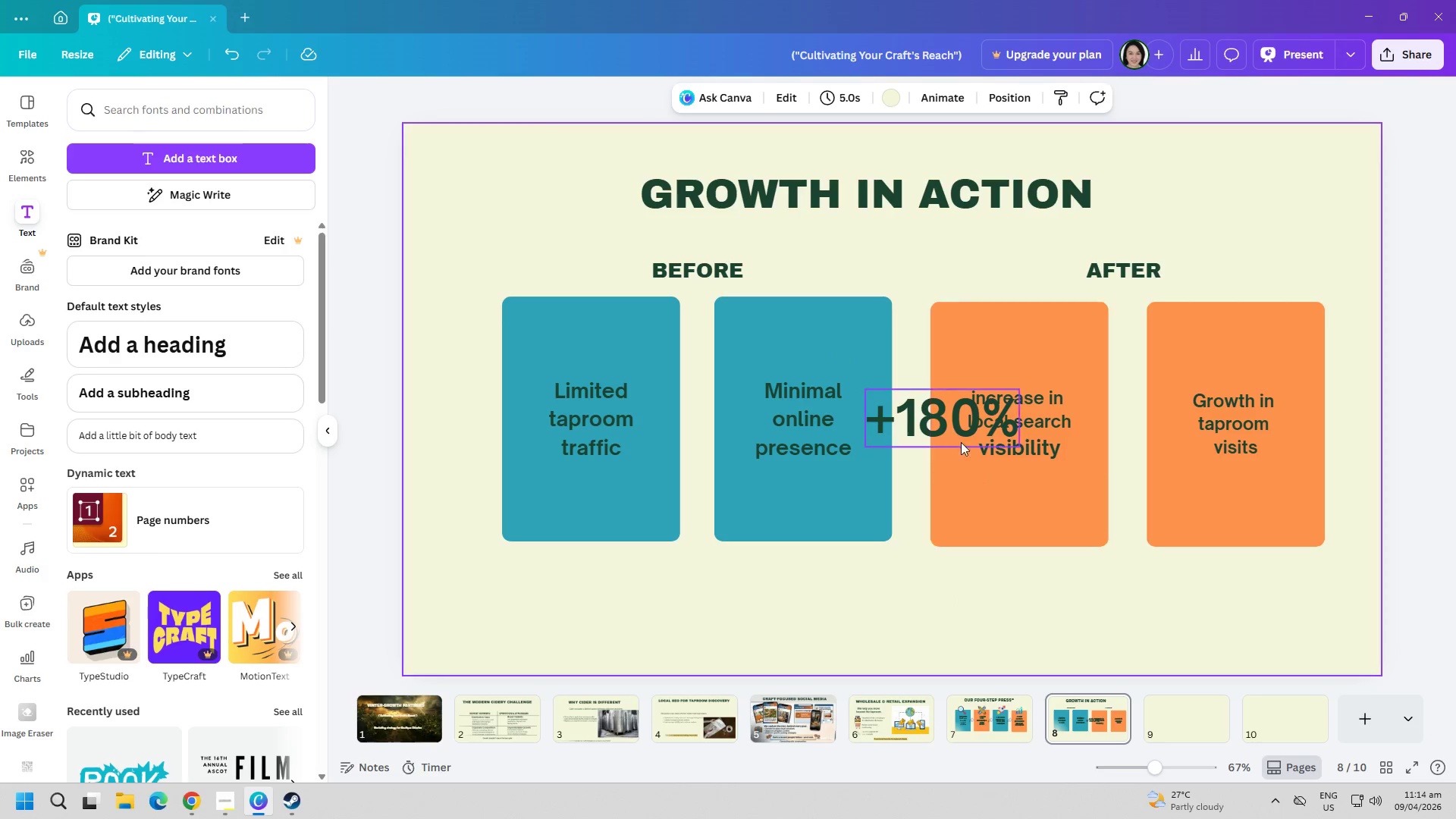 
left_click_drag(start_coordinate=[949, 422], to_coordinate=[1028, 368])
 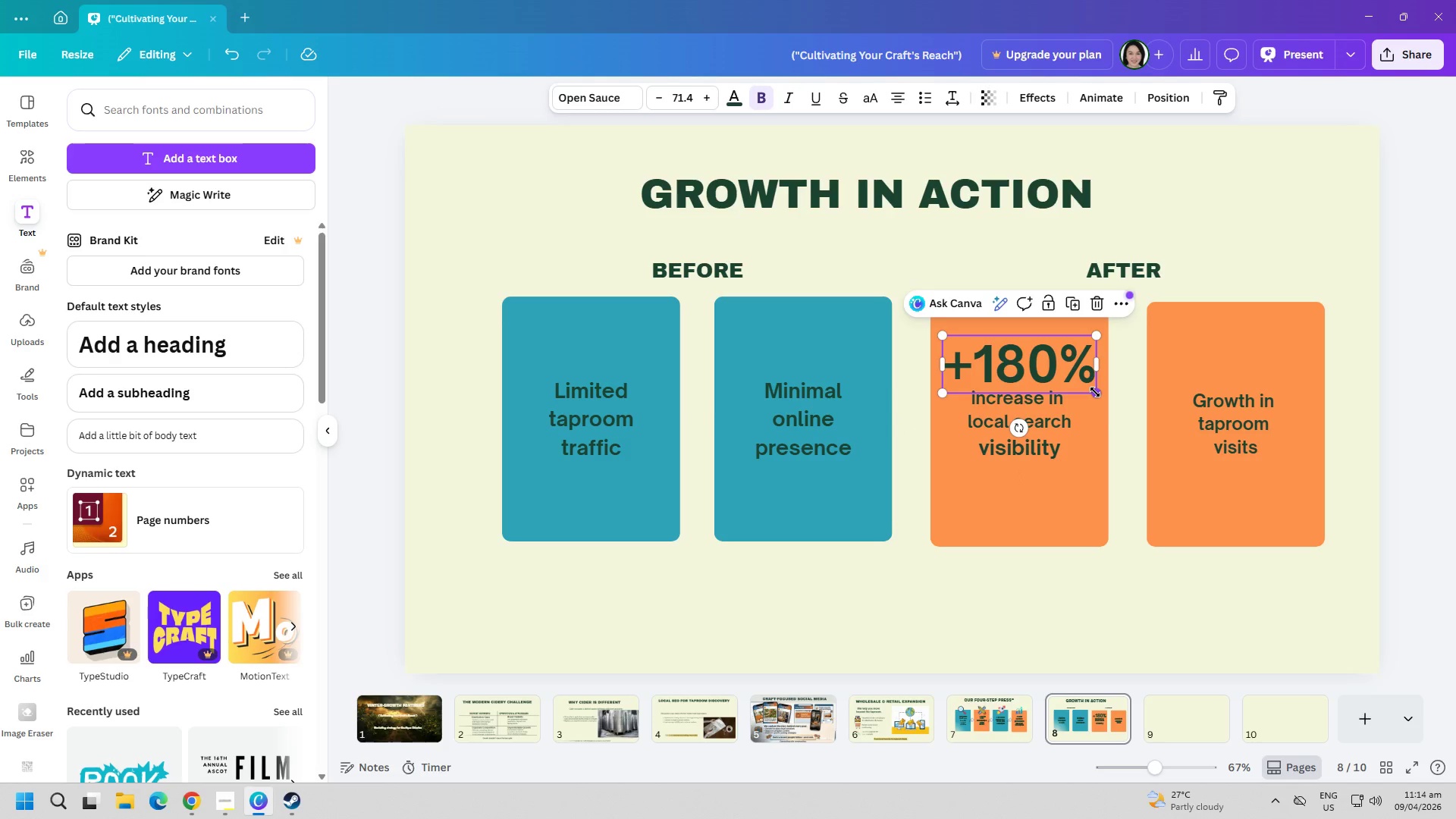 
left_click_drag(start_coordinate=[1095, 392], to_coordinate=[1077, 385])
 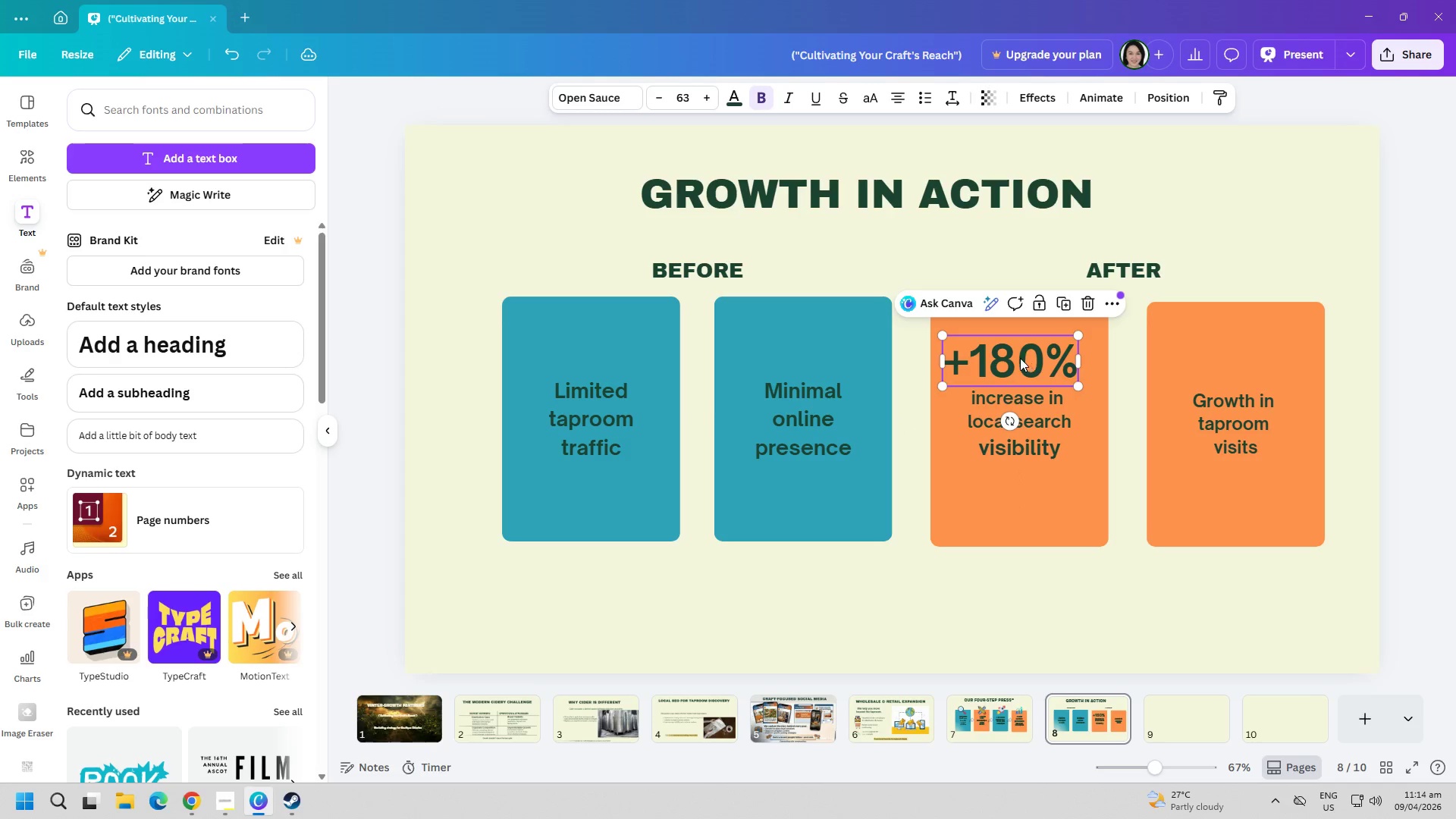 
left_click_drag(start_coordinate=[1020, 358], to_coordinate=[1028, 361])
 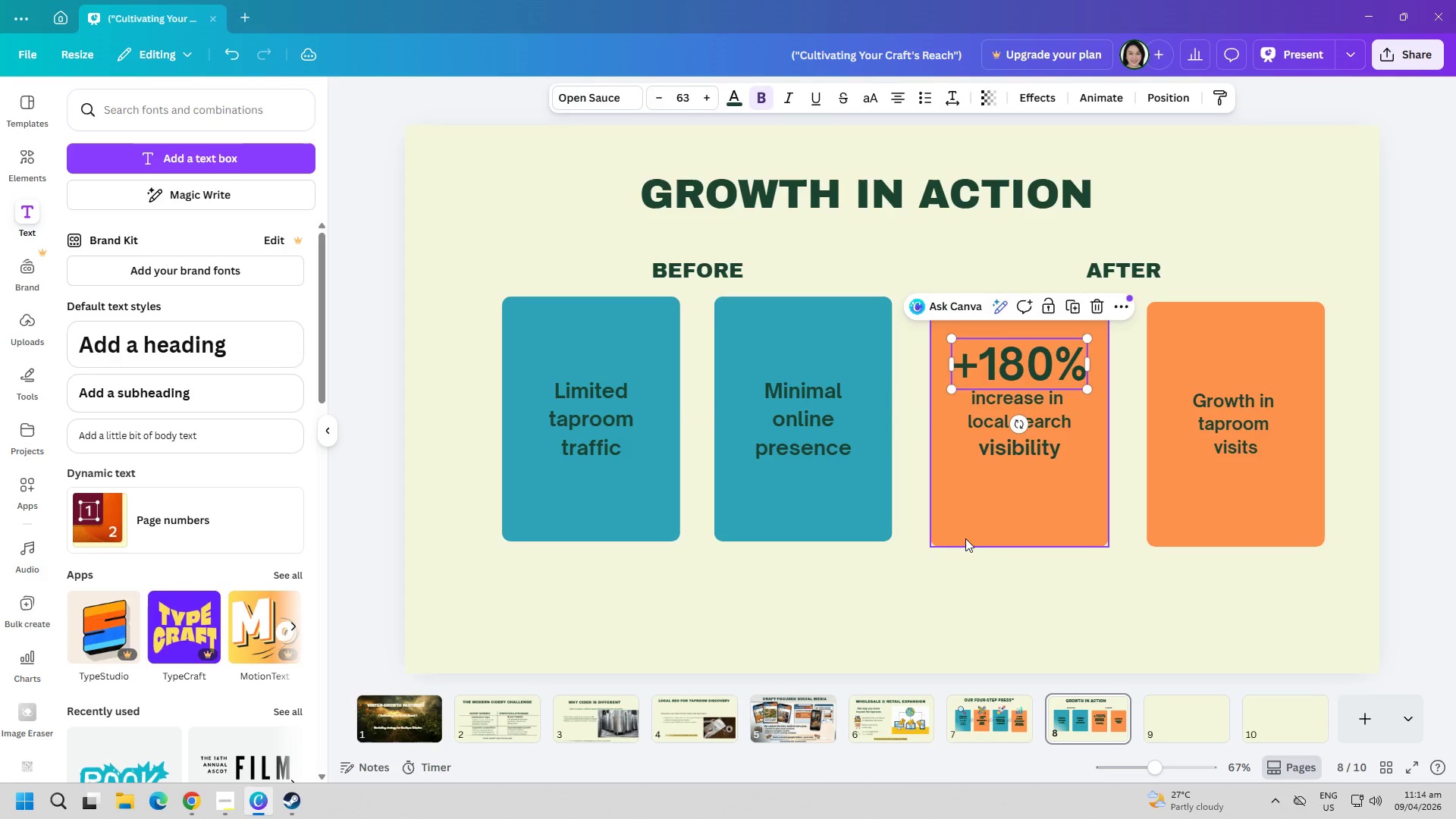 
left_click([967, 538])
 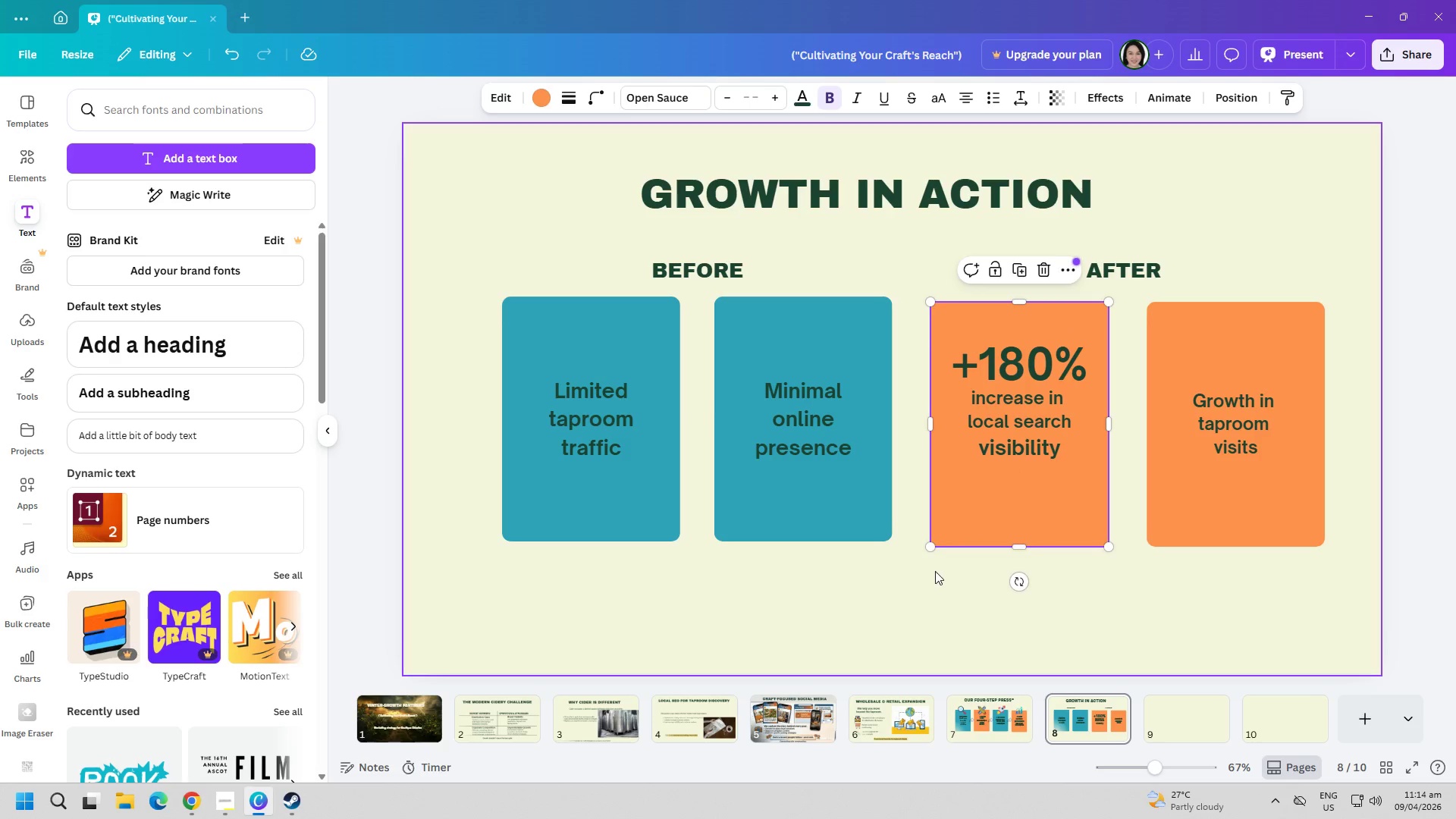 
left_click([935, 573])
 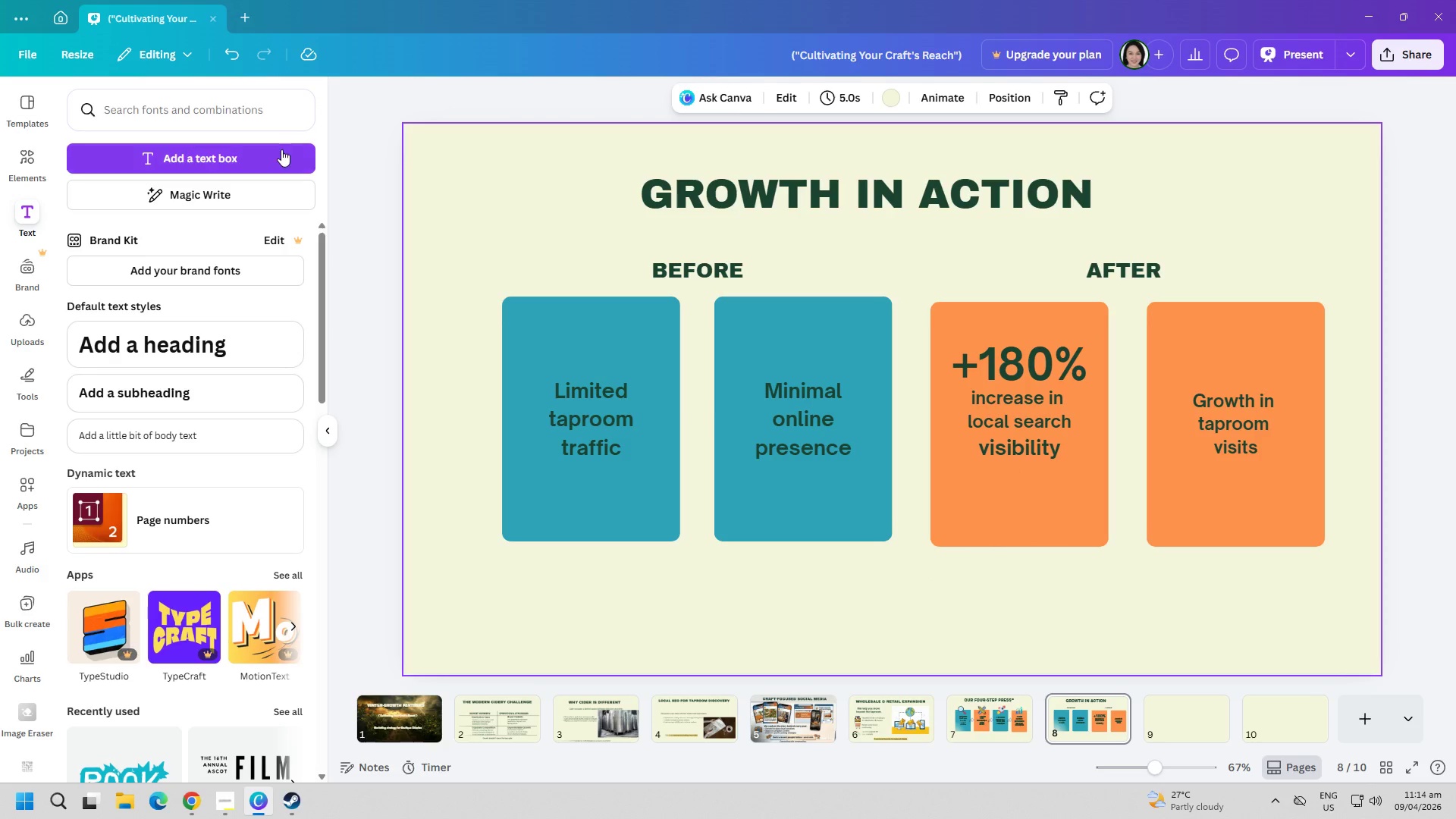 
left_click([281, 149])
 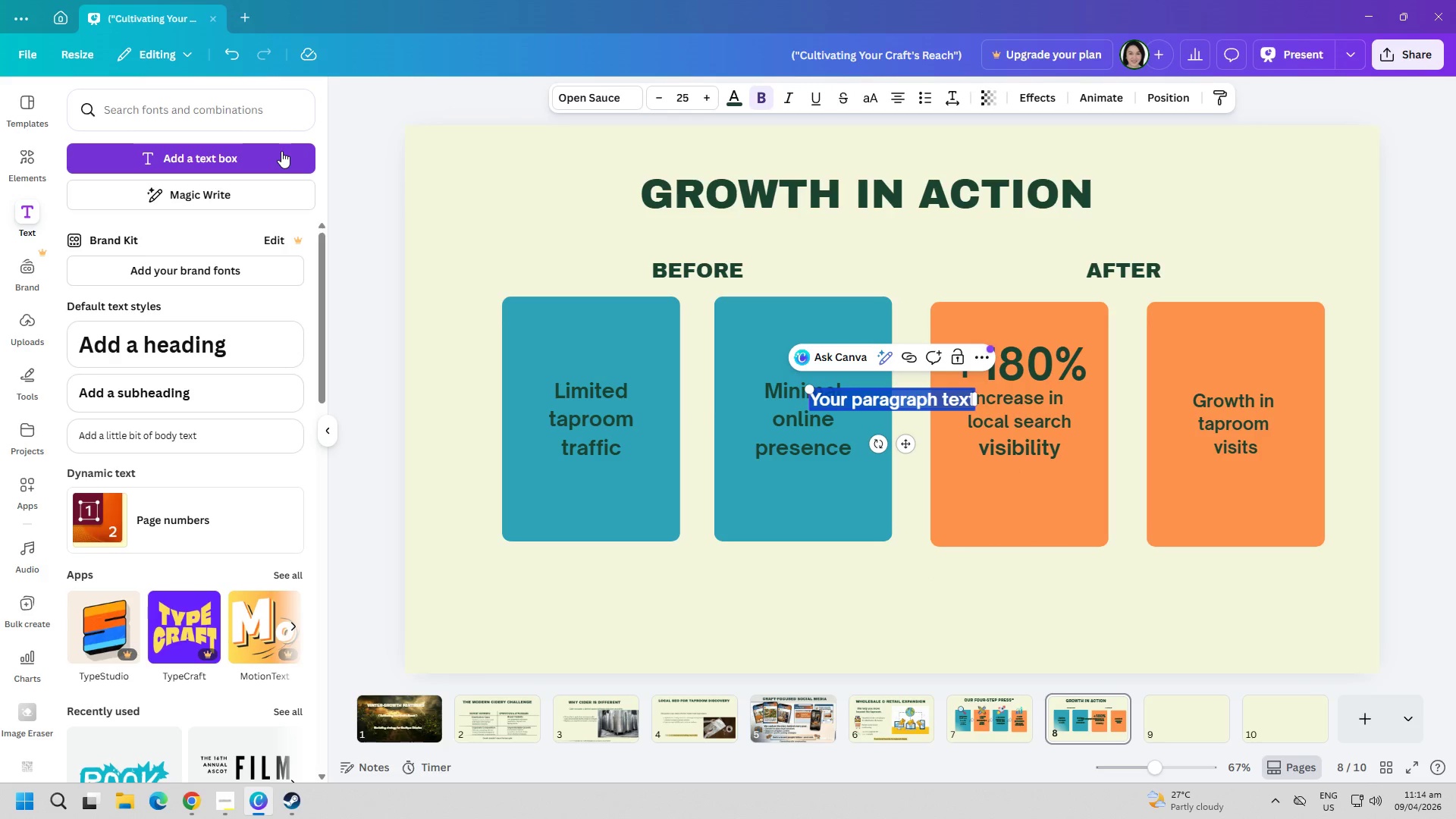 
type(+96)
key(Backspace)
type(5%)
 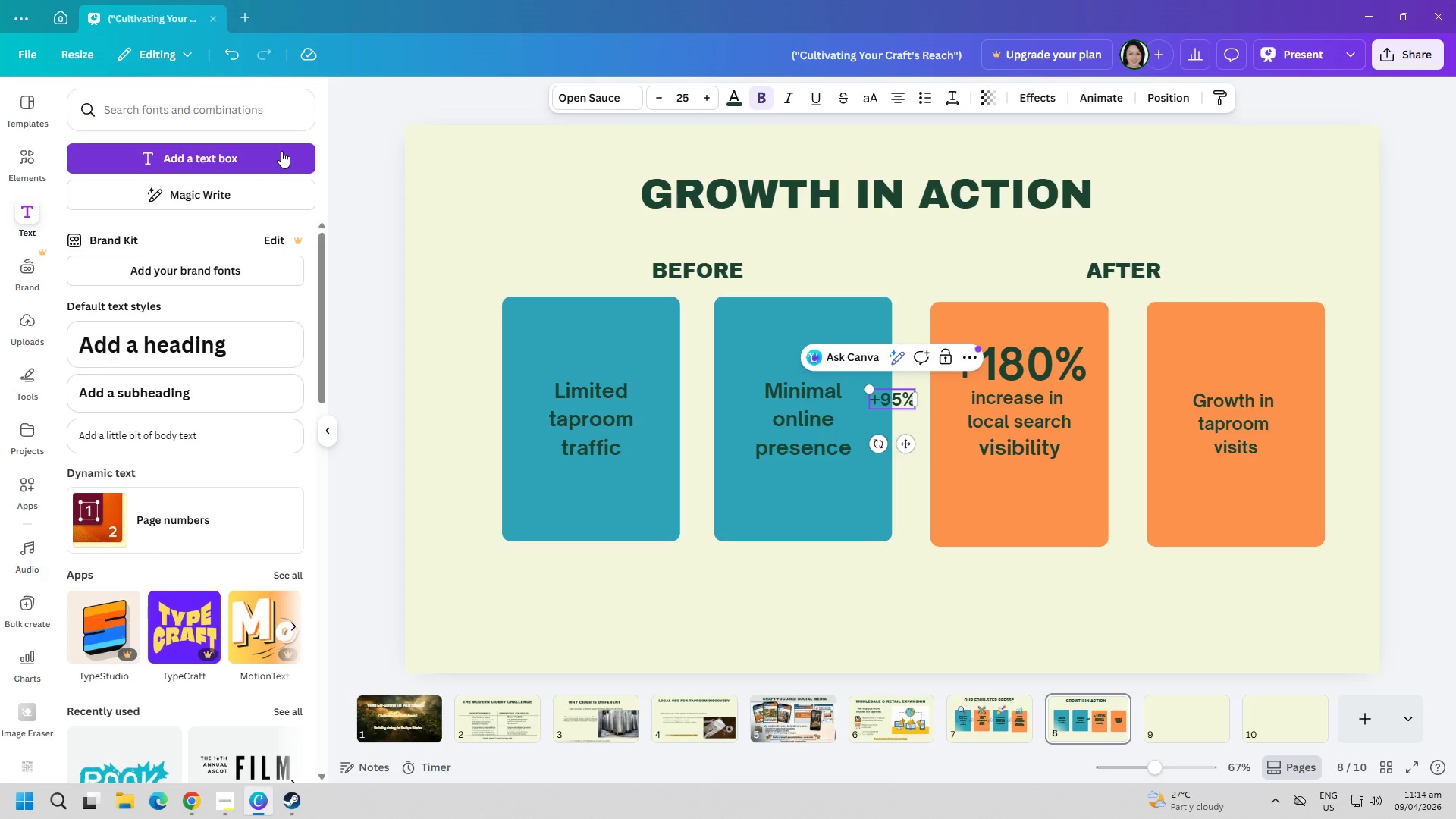 
key(Control+A)
 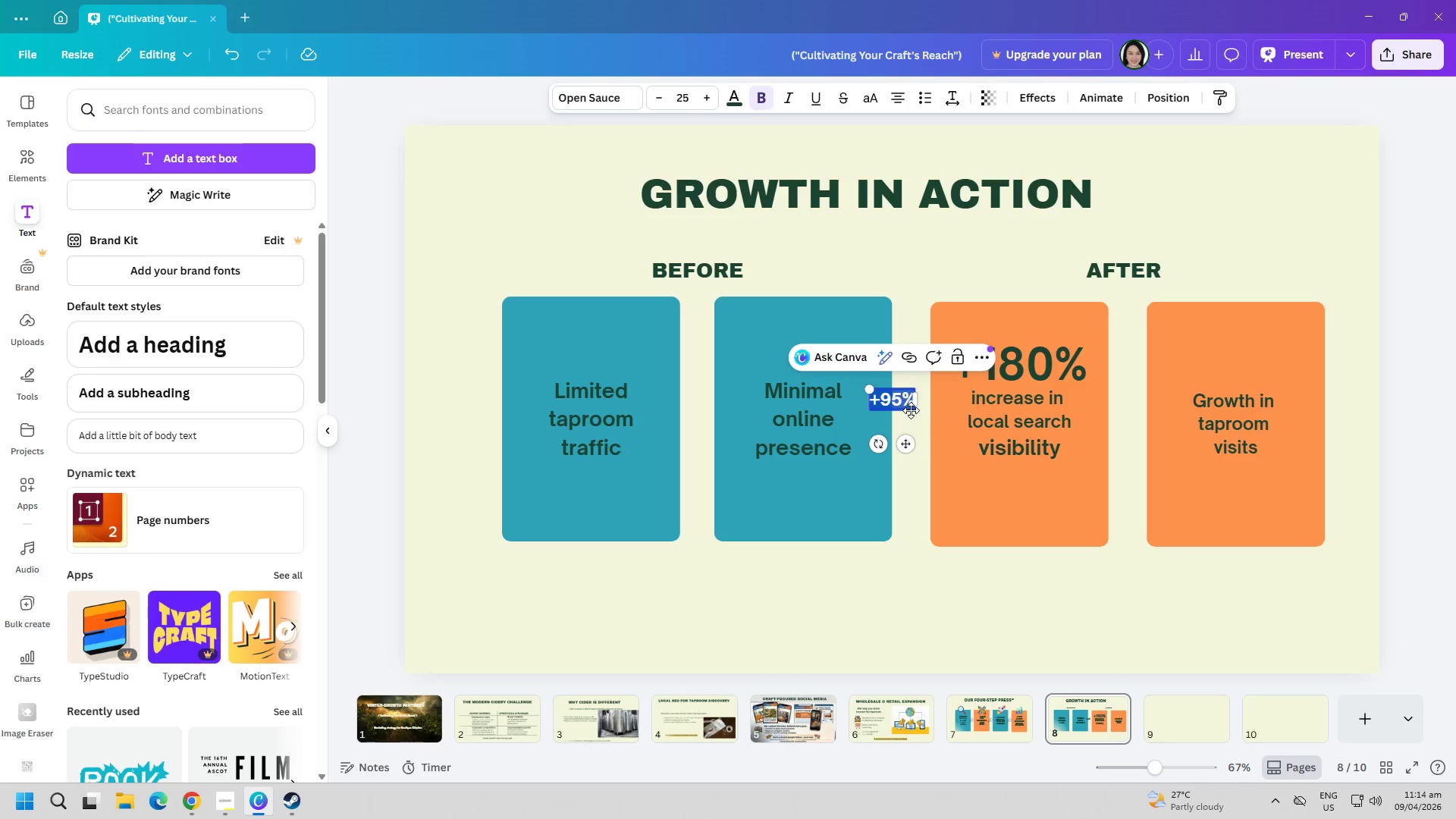 
left_click_drag(start_coordinate=[915, 410], to_coordinate=[949, 433])
 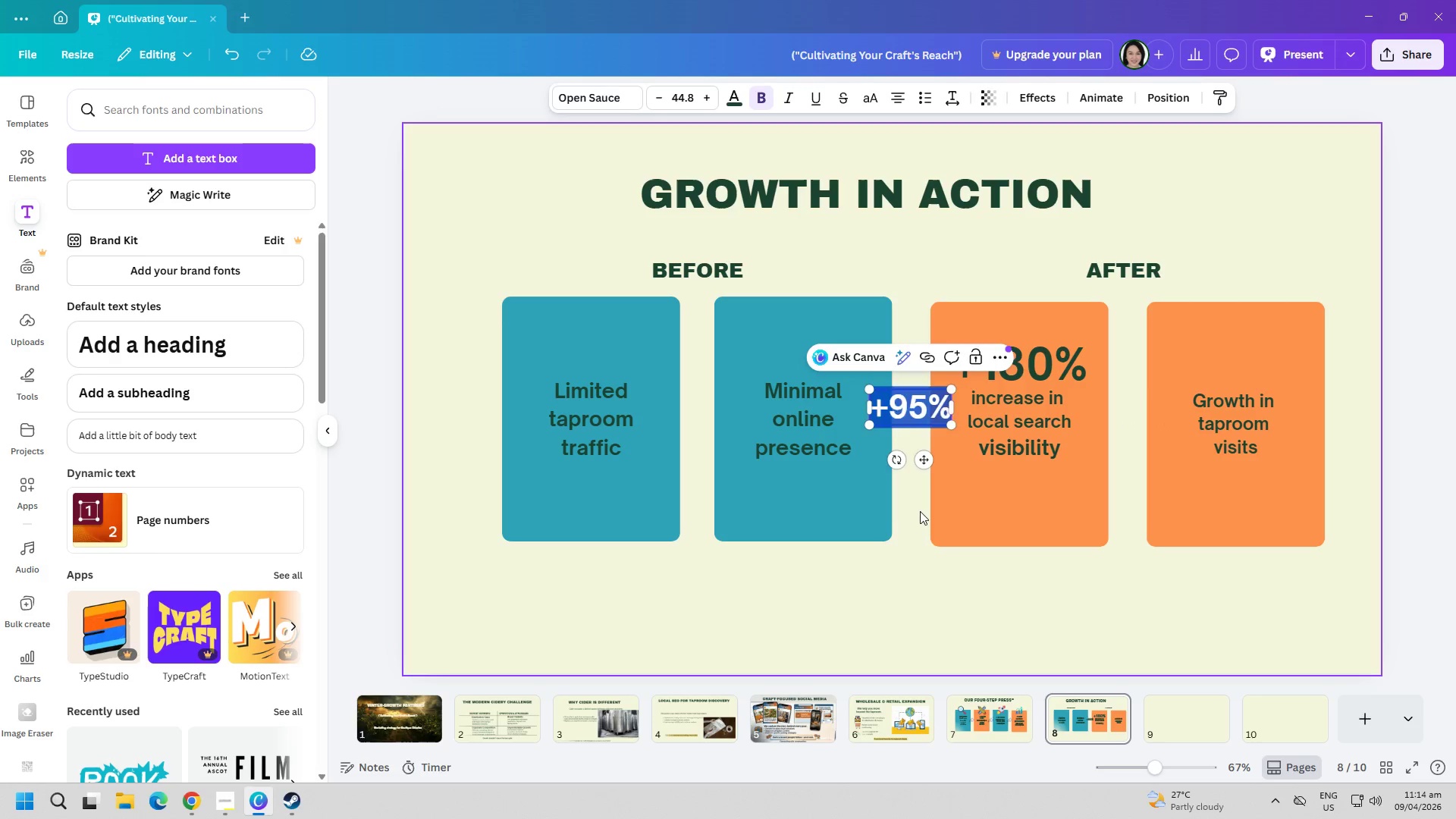 
left_click([920, 511])
 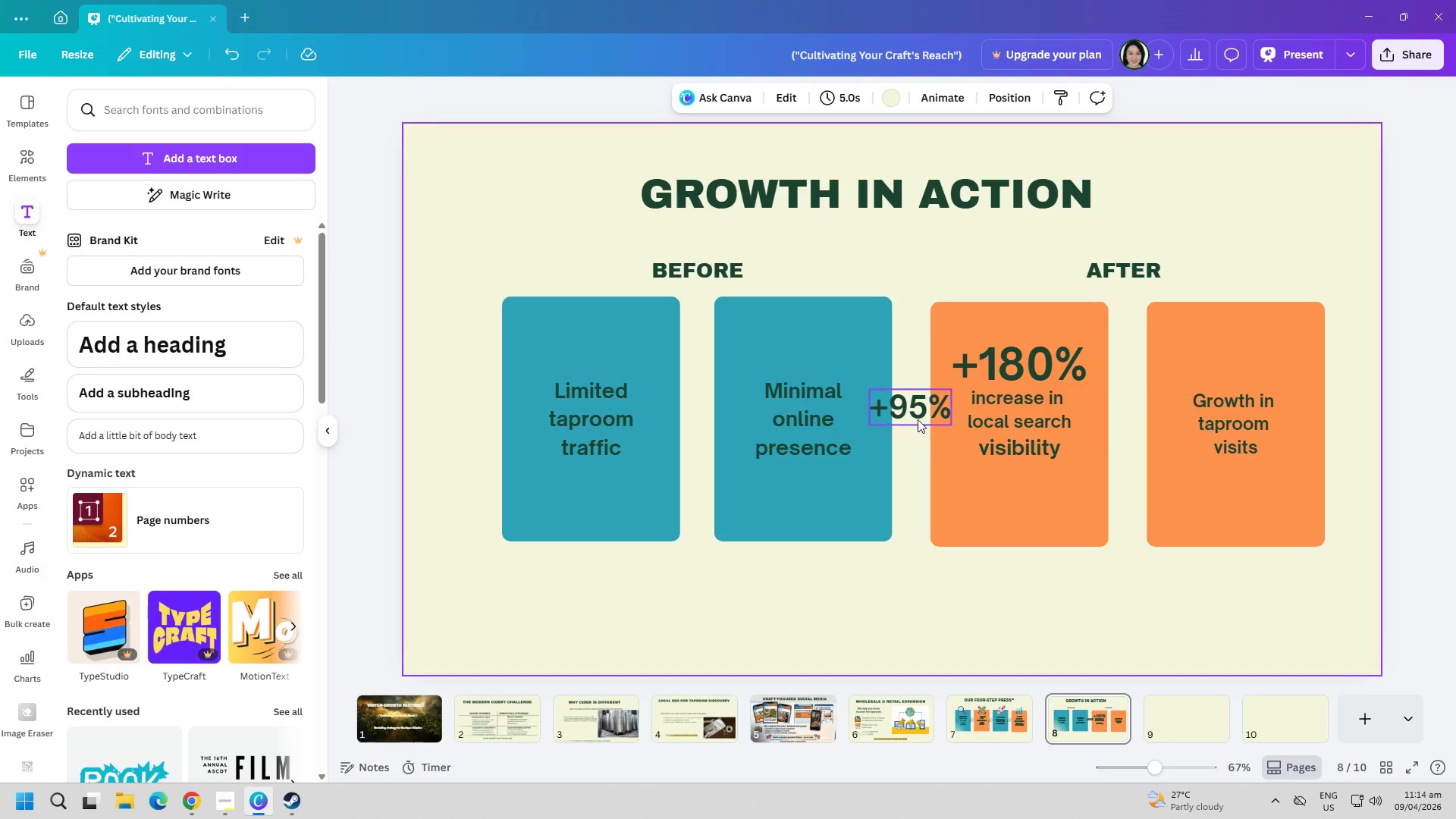 
left_click_drag(start_coordinate=[911, 411], to_coordinate=[1232, 370])
 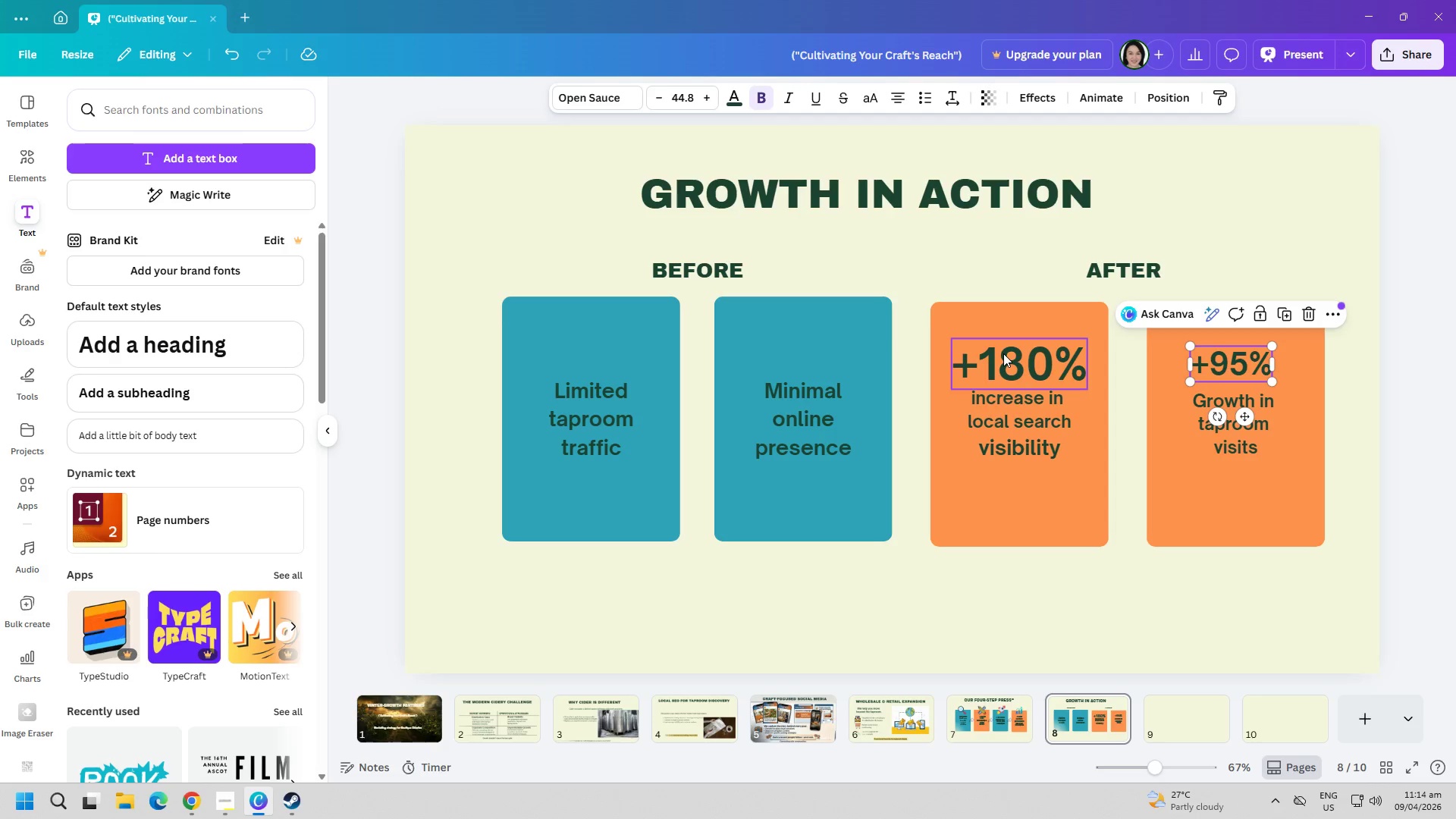 
left_click([1003, 353])
 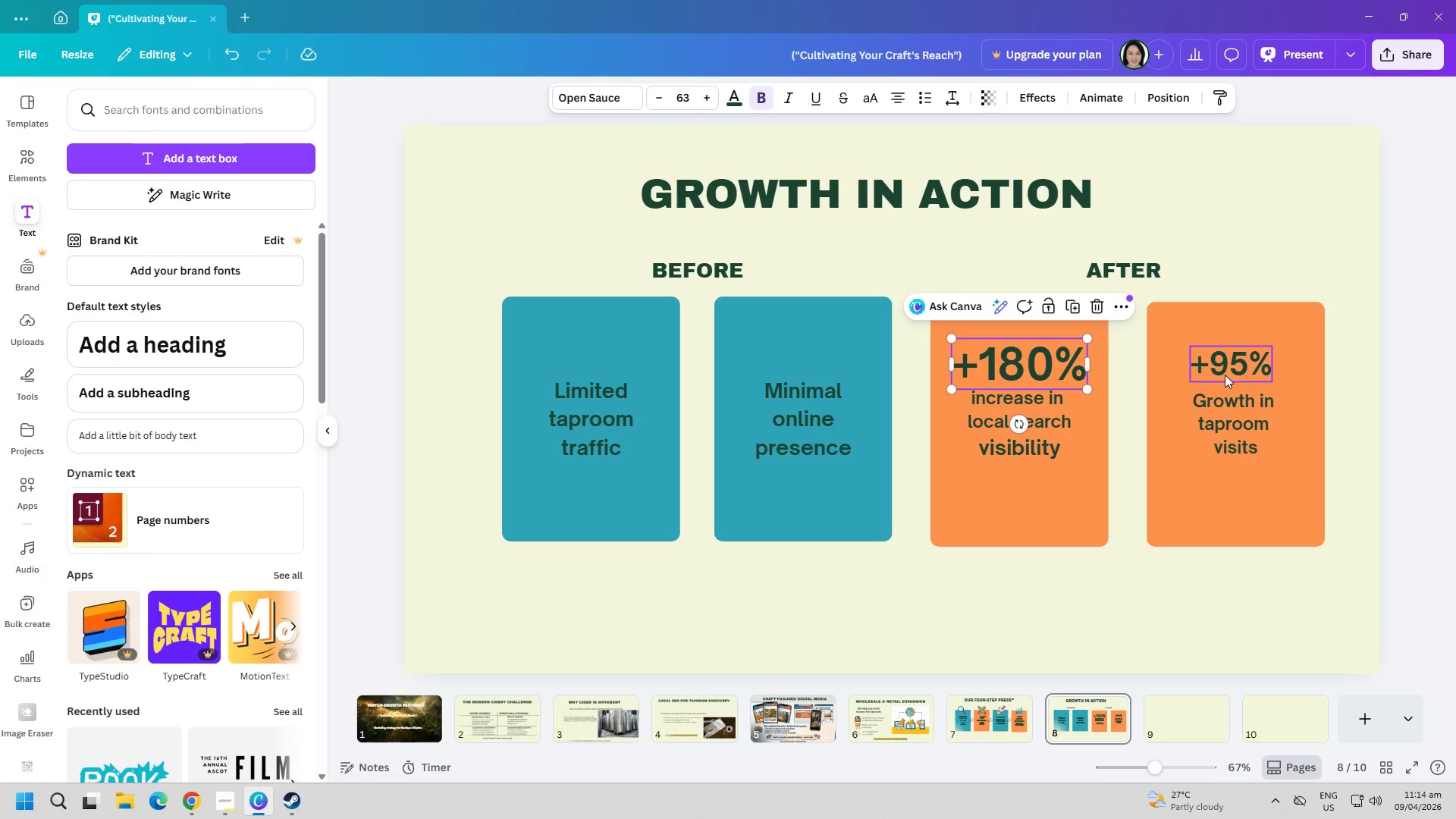 
left_click([1228, 374])
 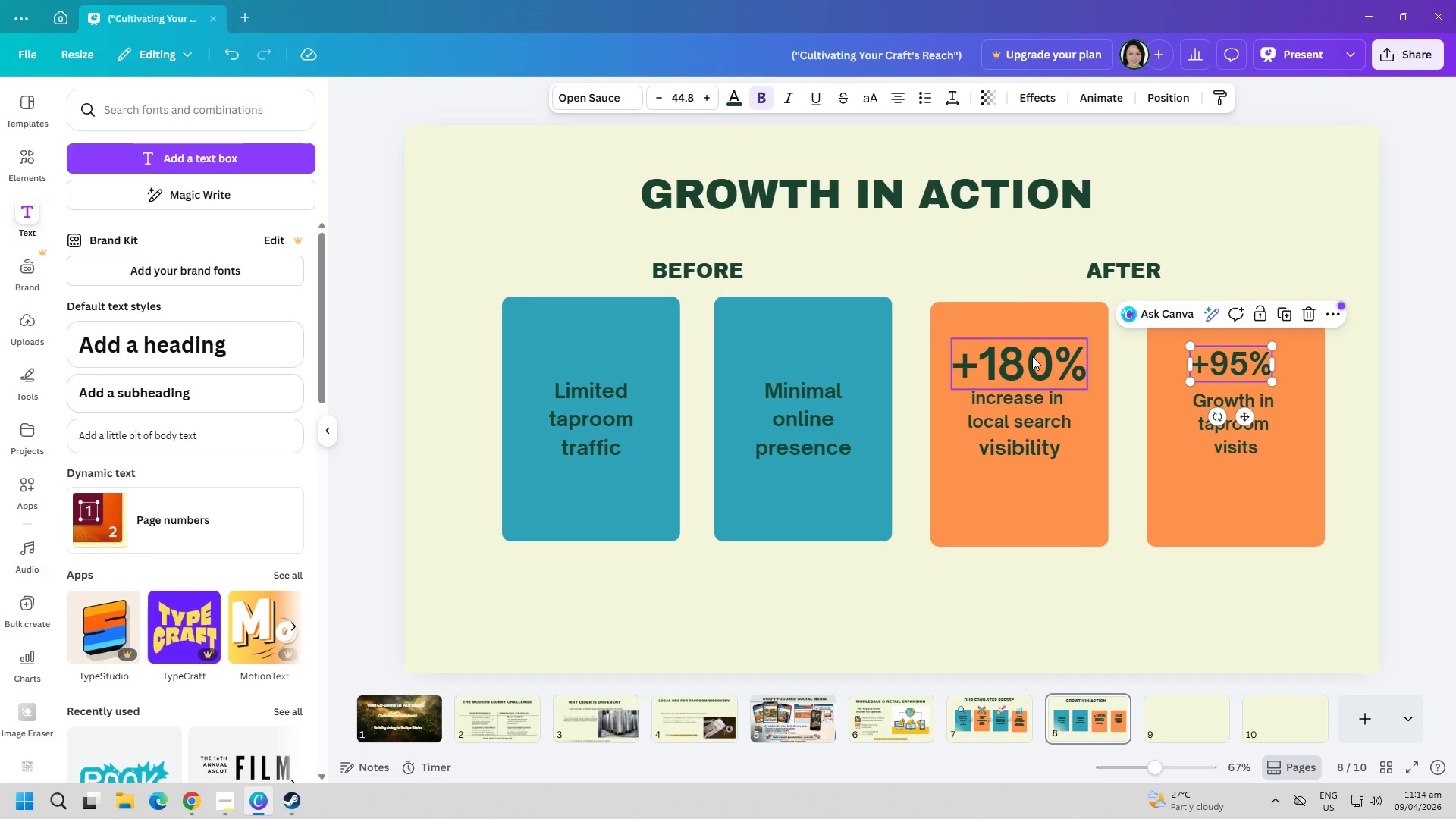 
left_click([1029, 356])
 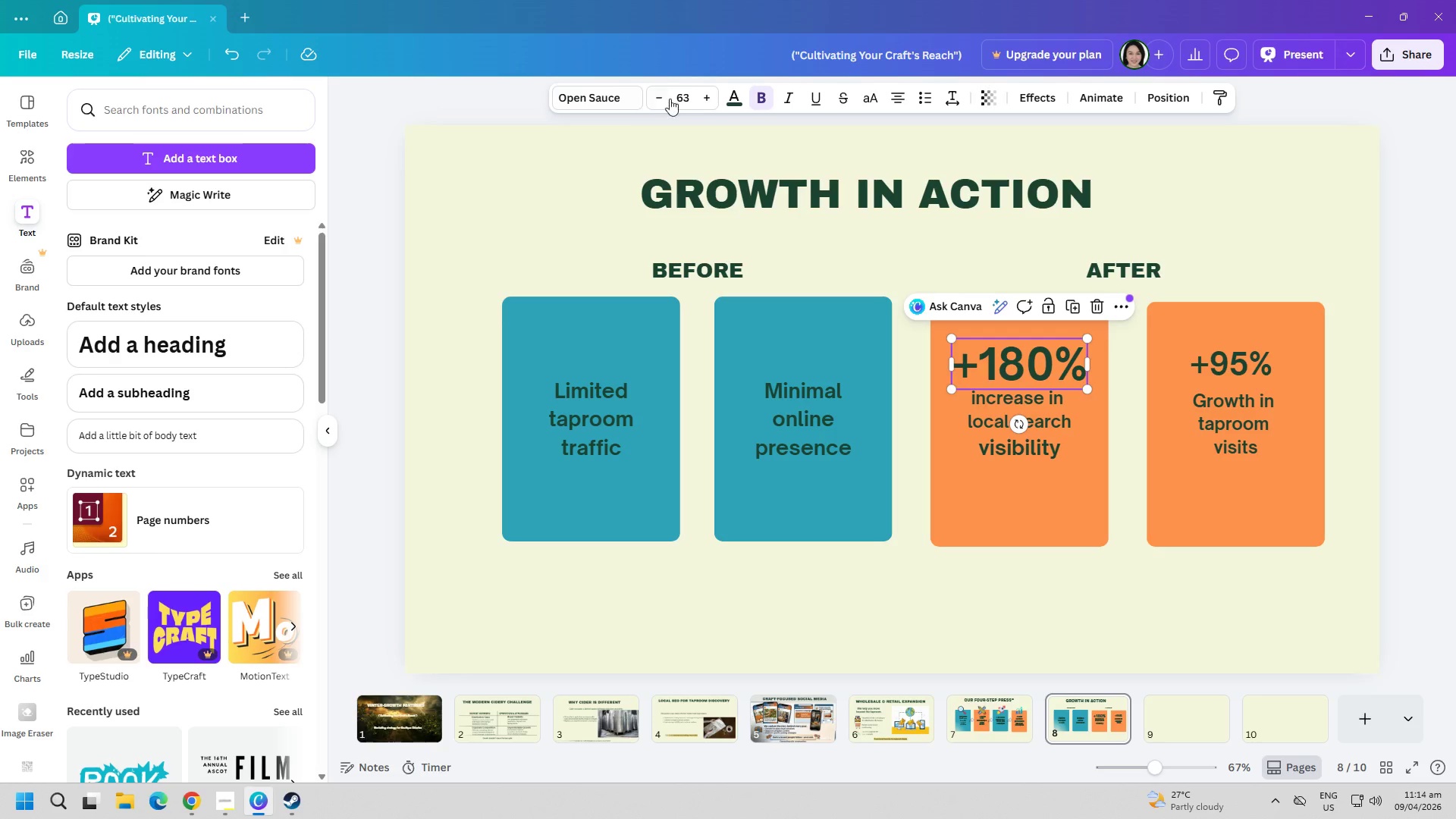 
left_click([689, 96])
 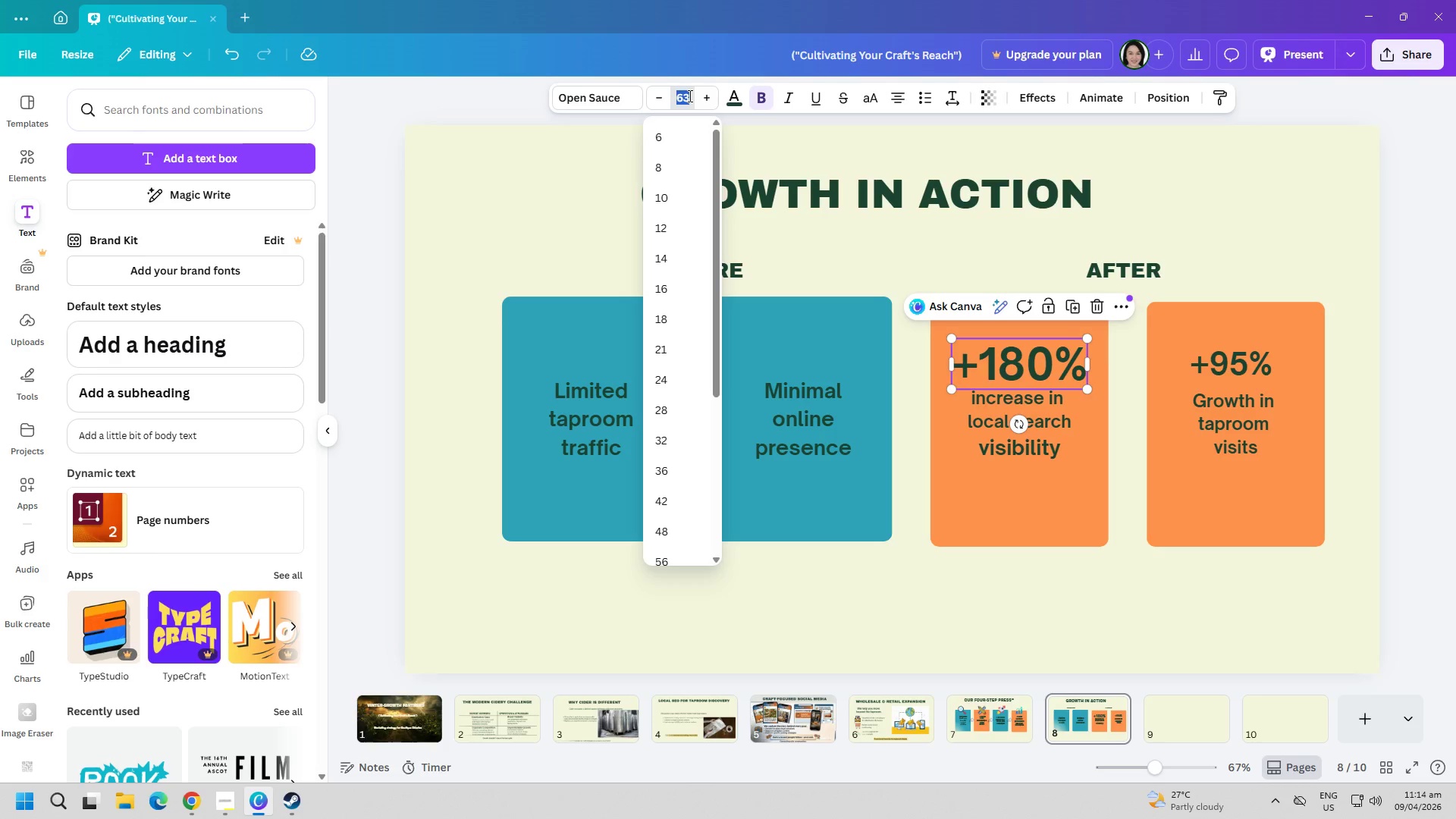 
type(60)
 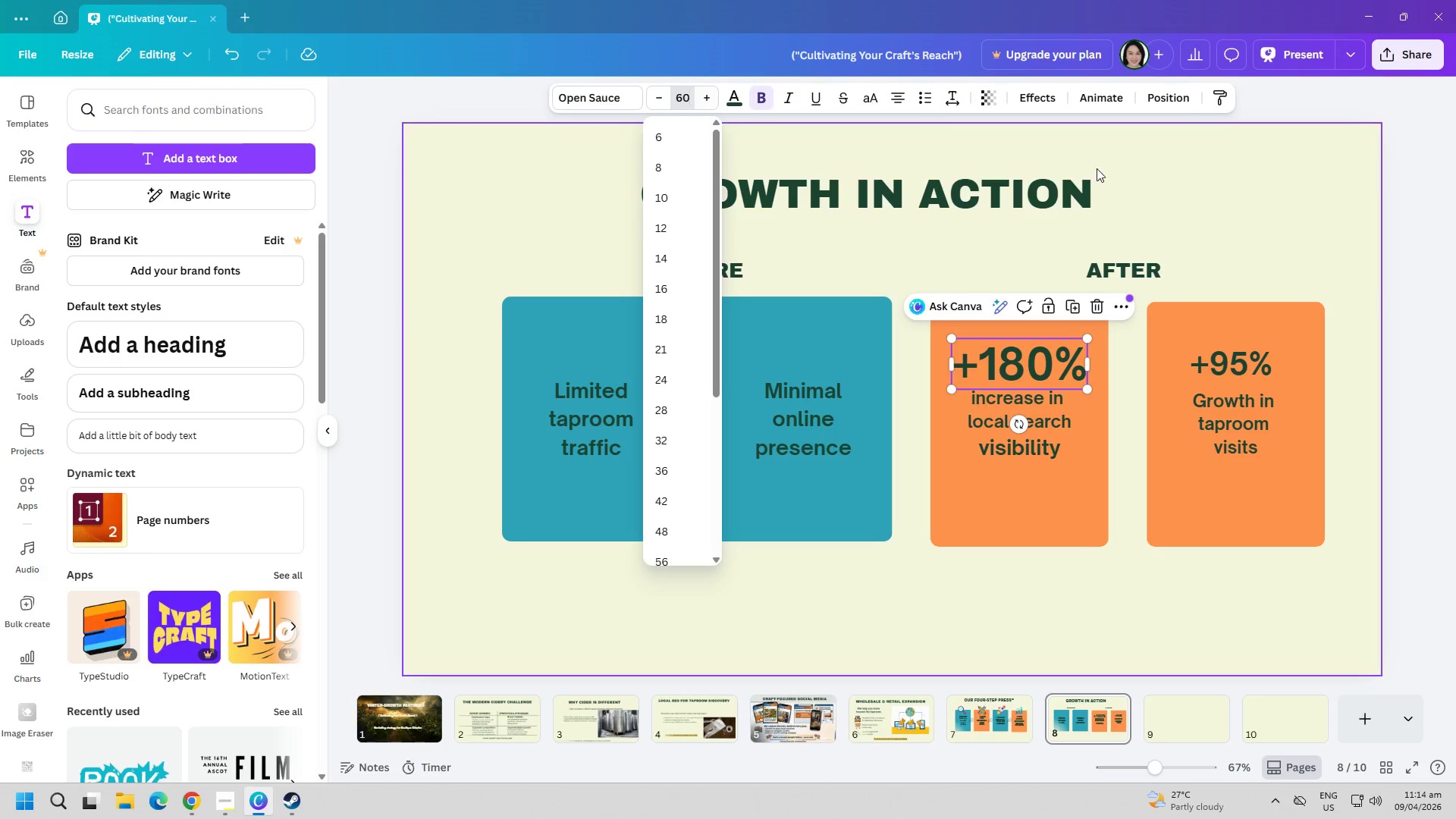 
left_click([1222, 231])
 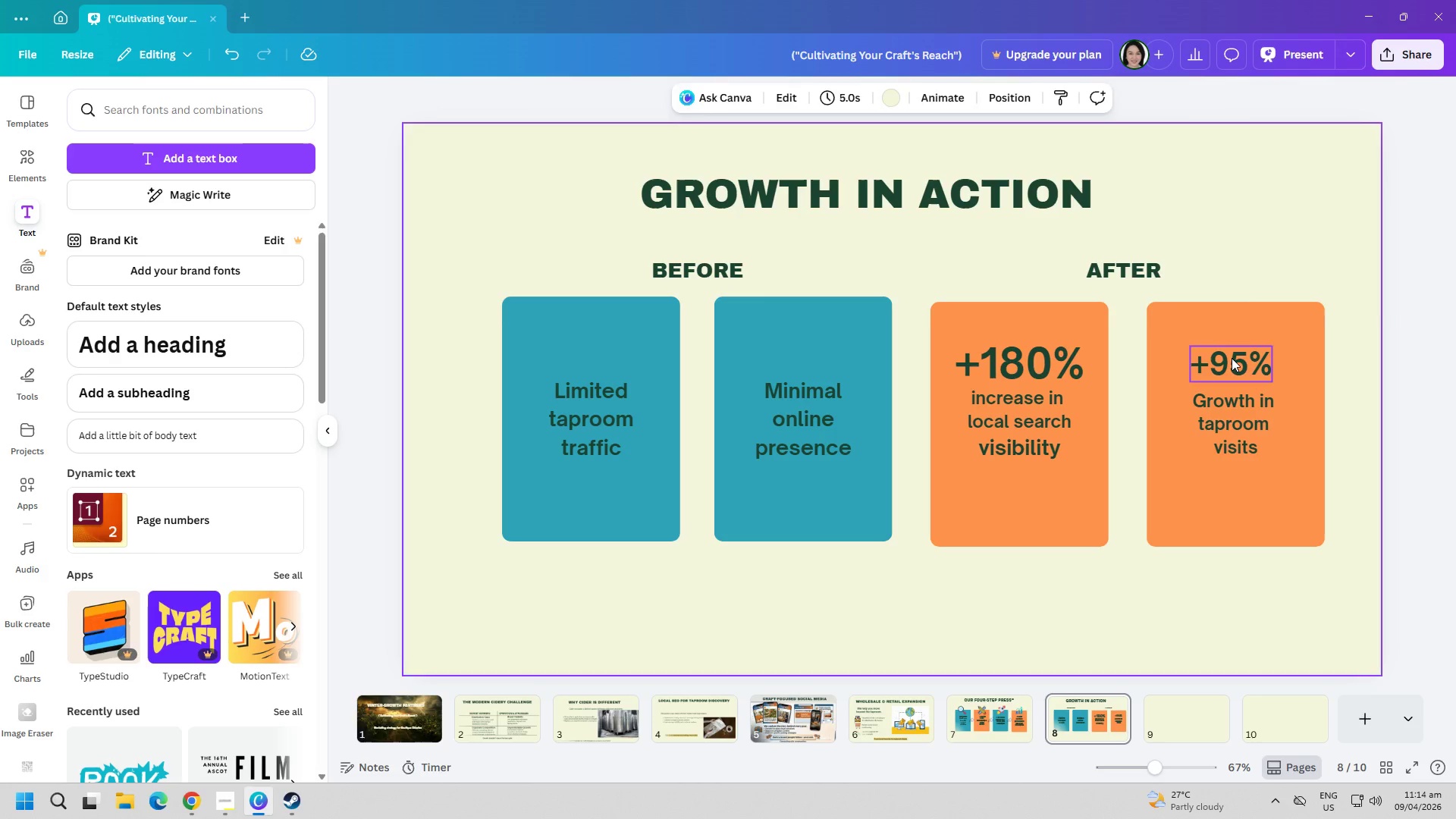 
left_click([1232, 358])
 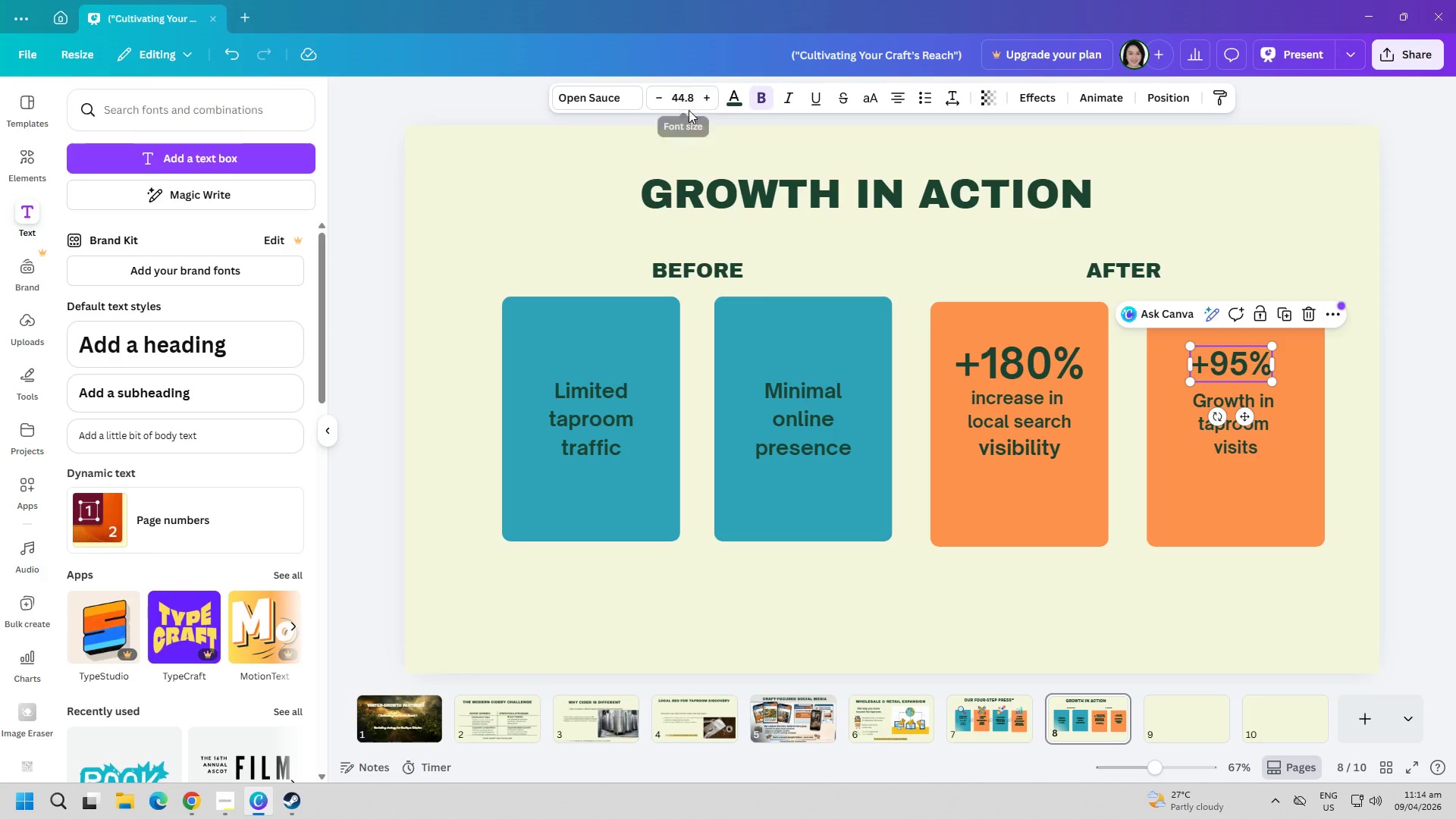 
double_click([689, 108])
 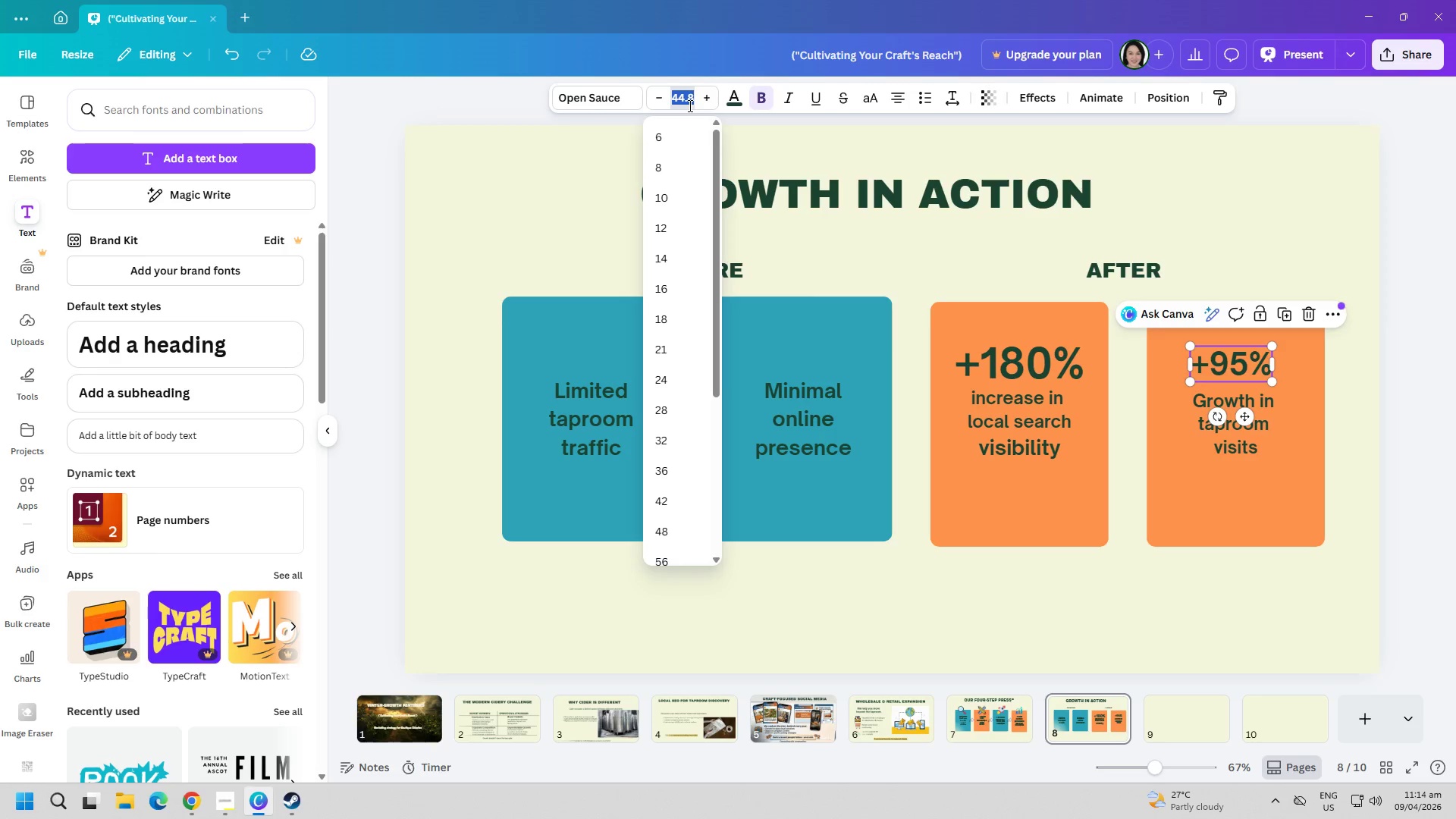 
type(60)
 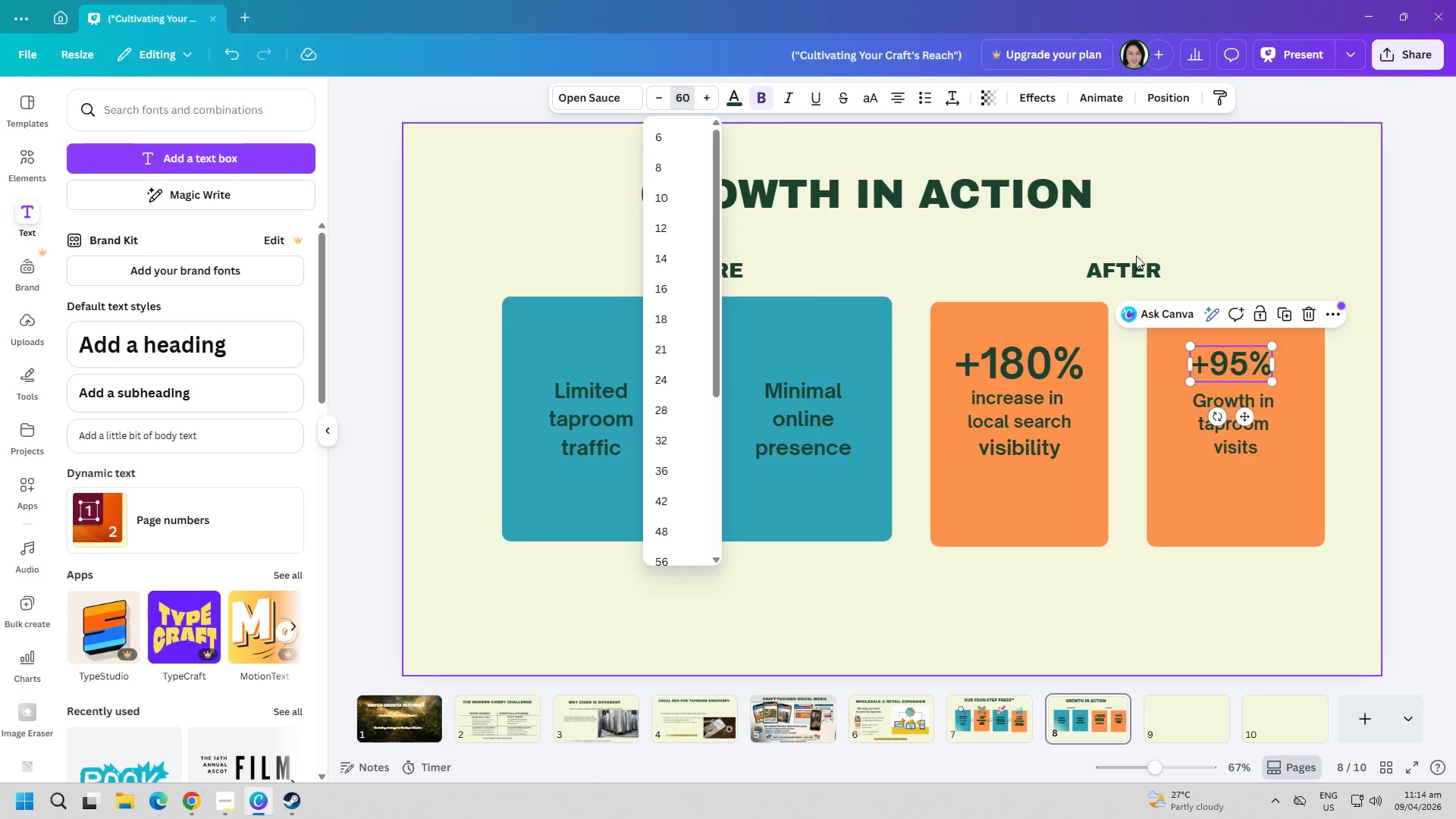 
left_click([1238, 249])
 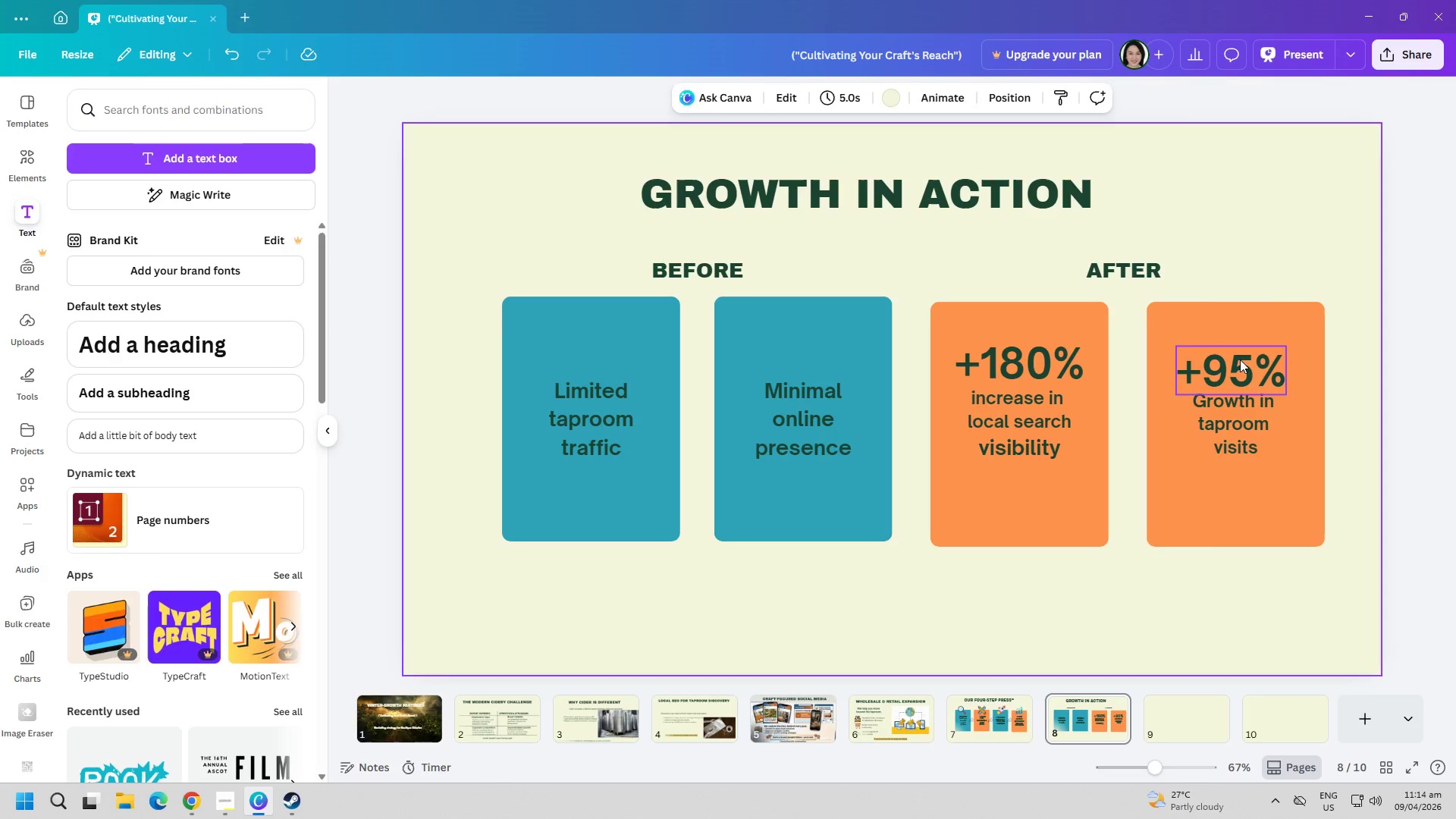 
left_click_drag(start_coordinate=[1238, 368], to_coordinate=[1241, 362])
 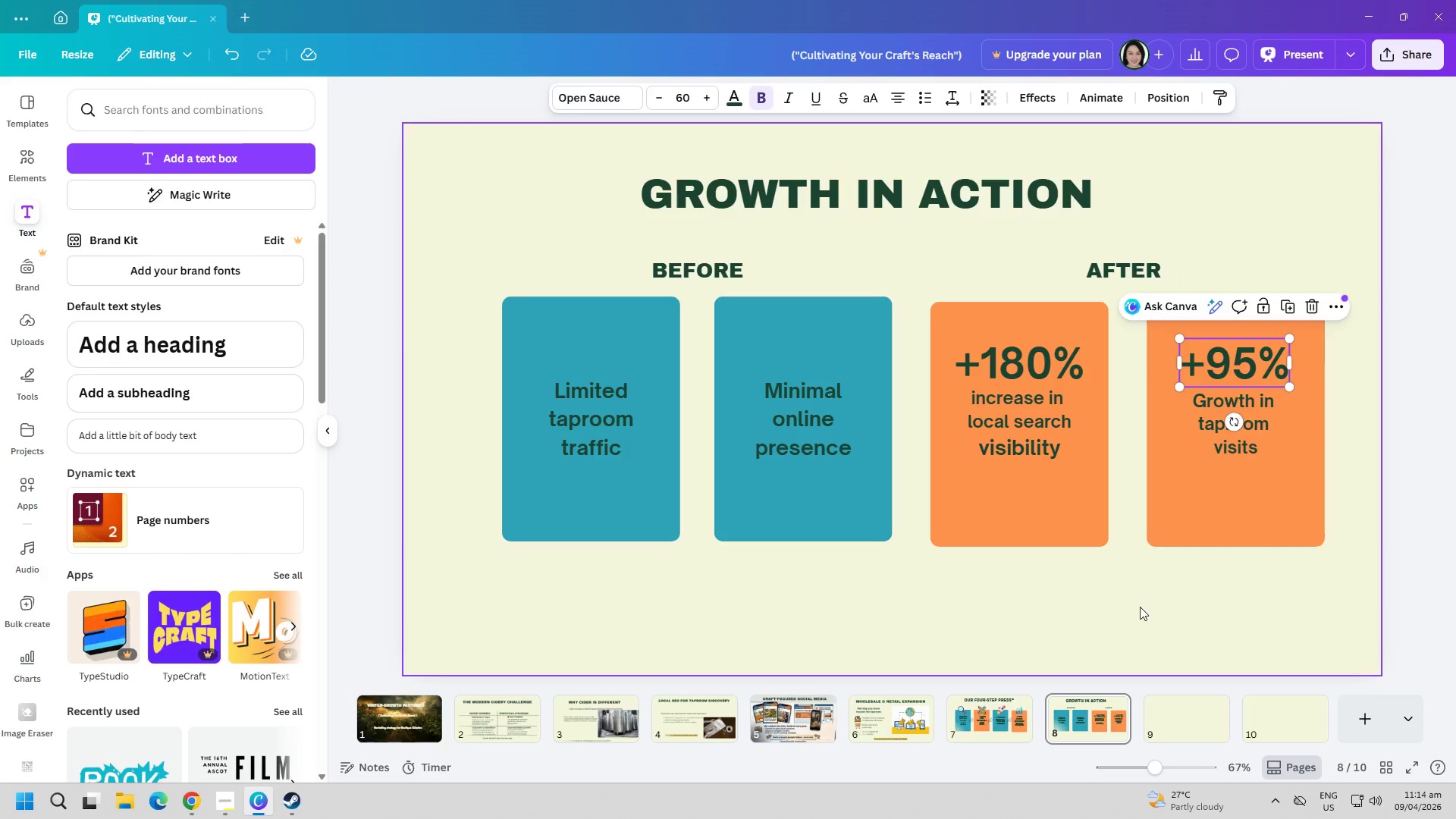 
left_click([1133, 629])
 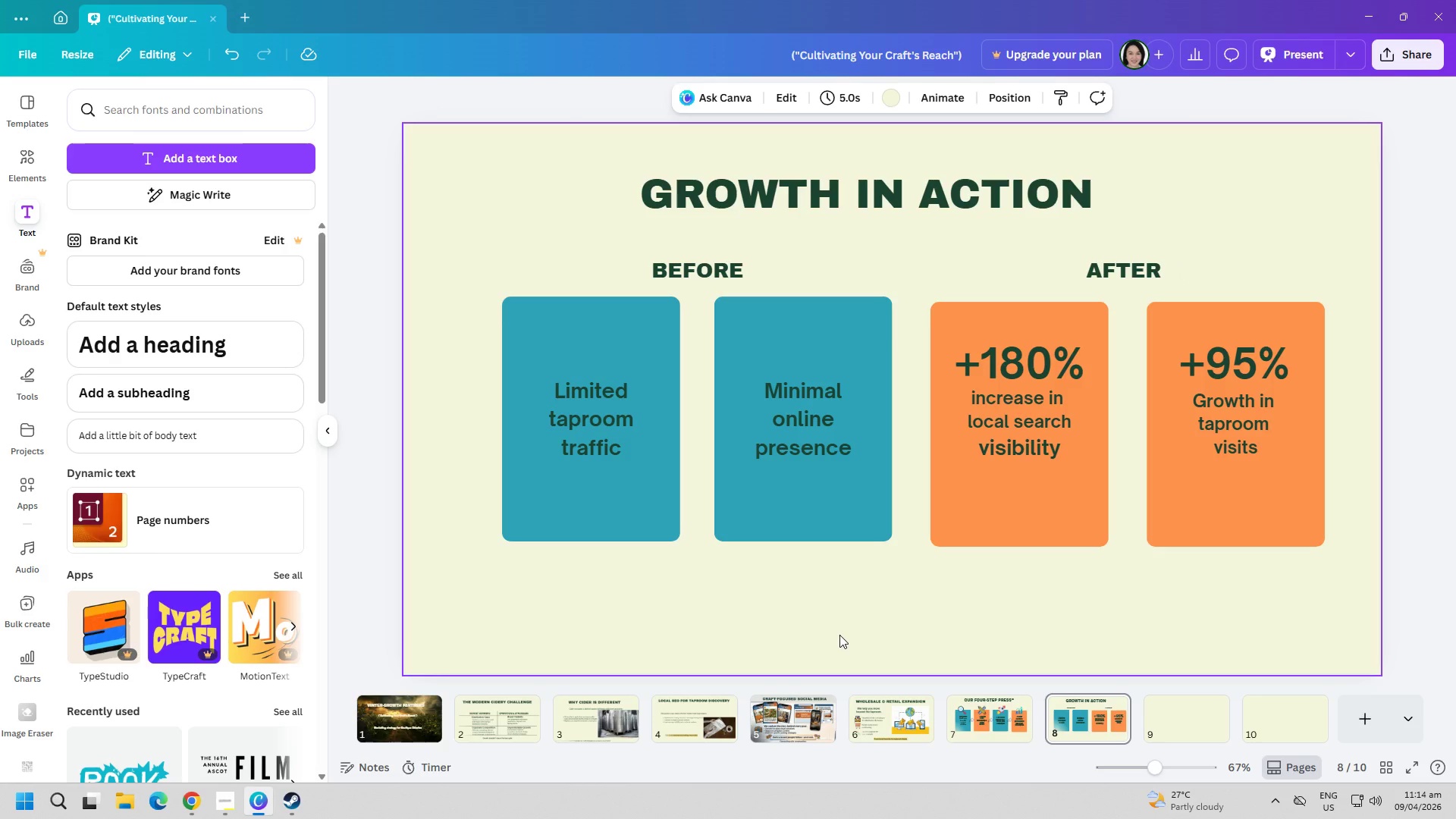 
wait(5.64)
 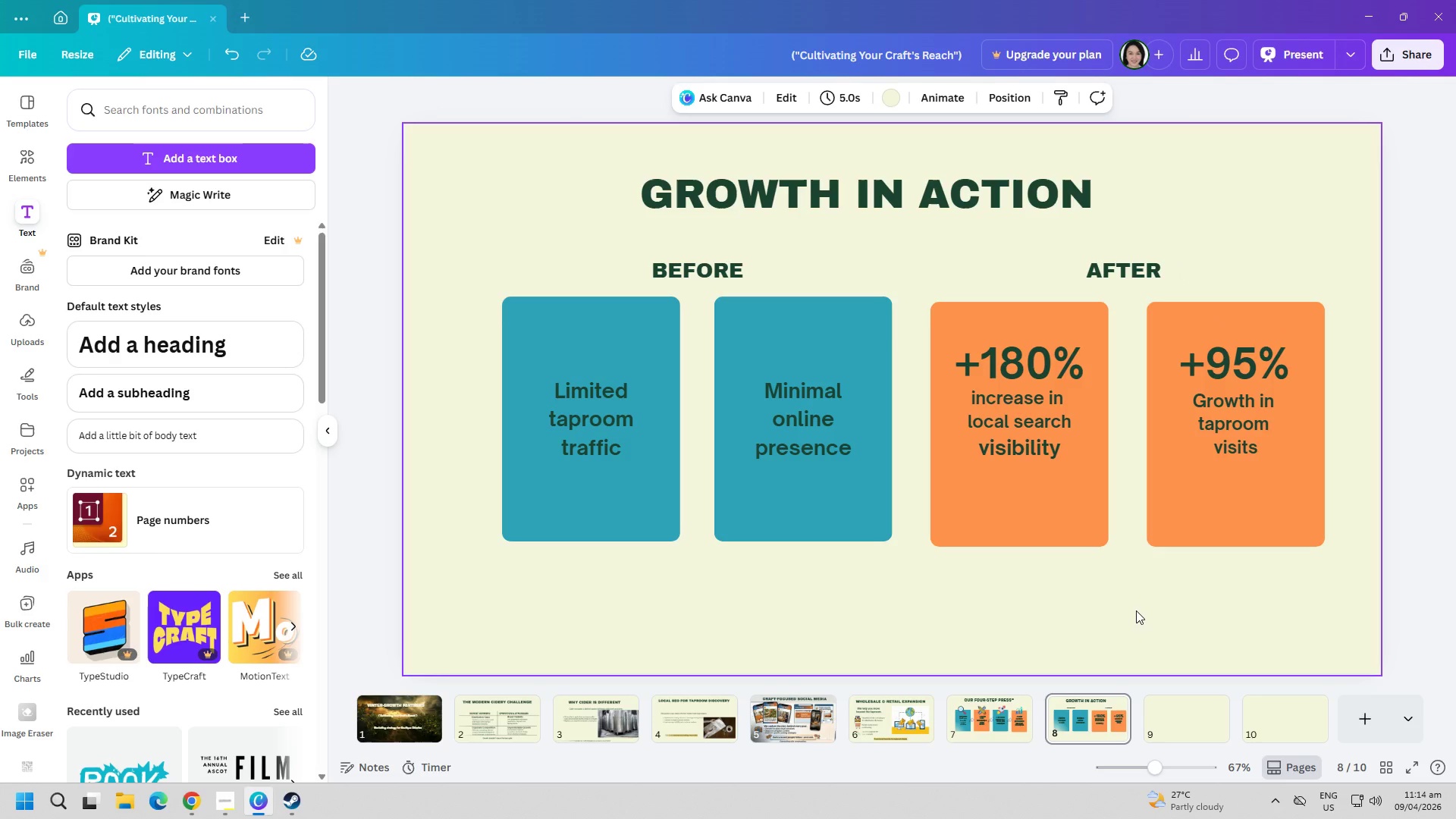 
left_click([242, 146])
 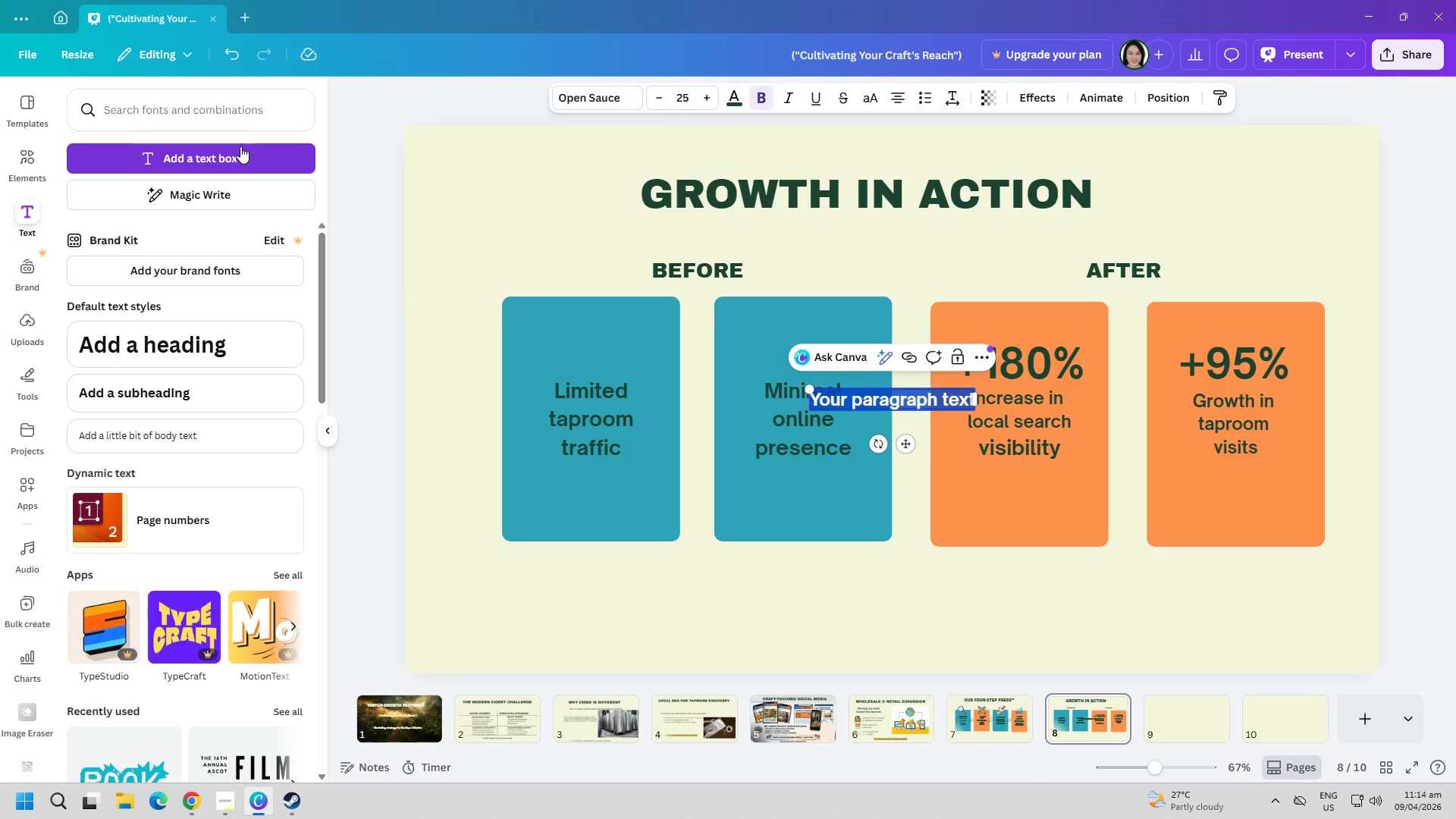 
type(Your success story start here.)
 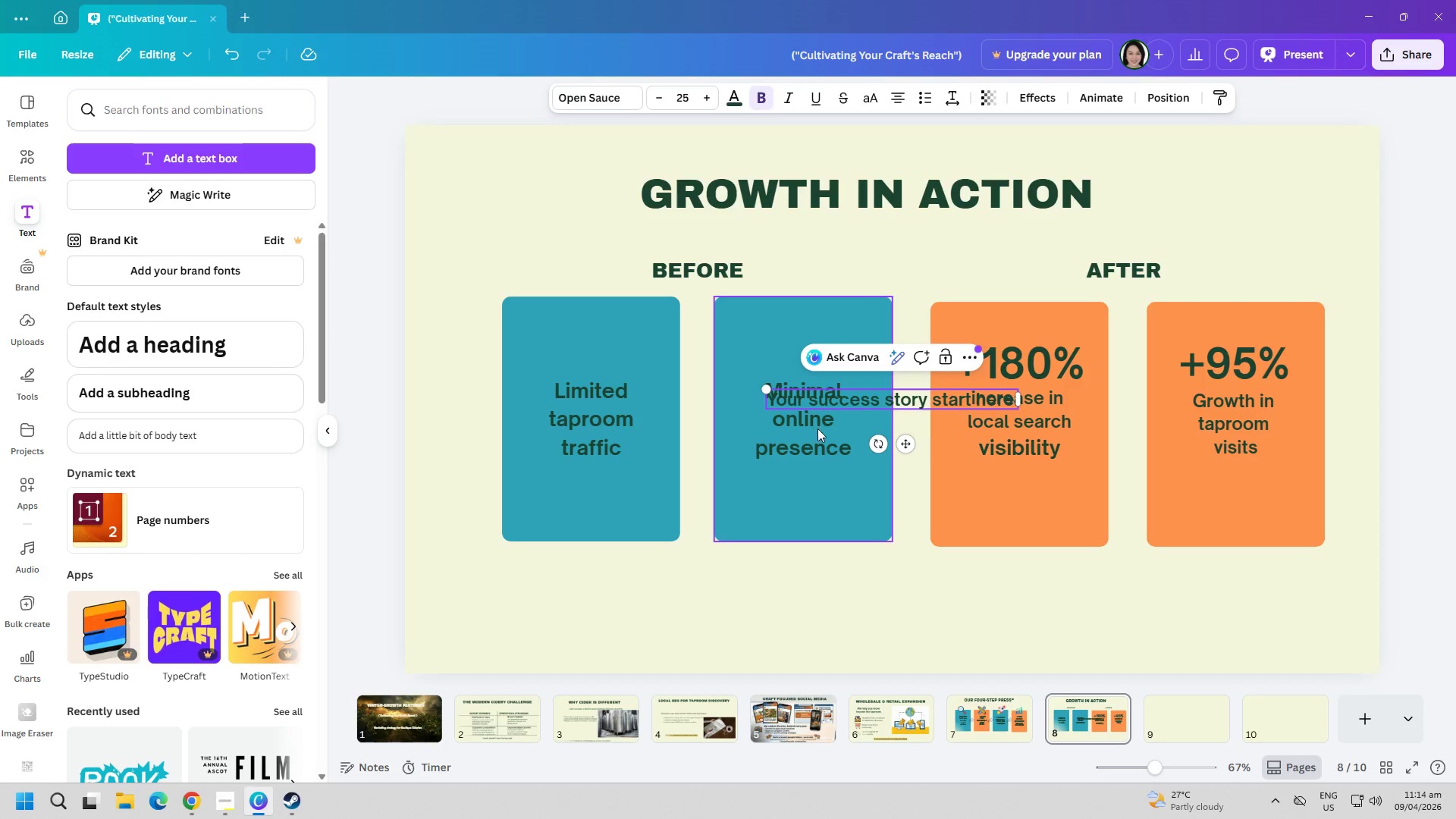 
key(Control+ControlLeft)
 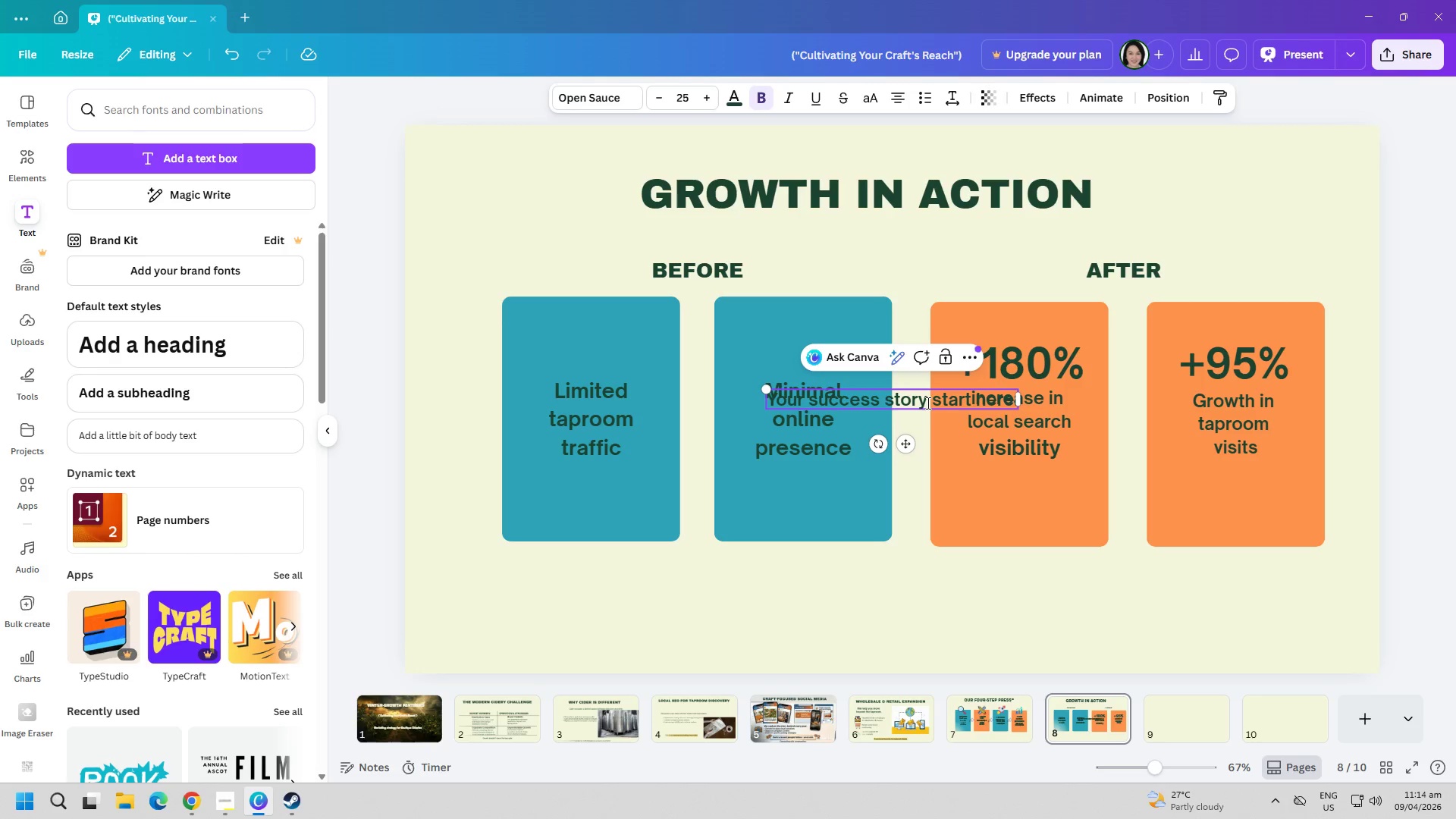 
key(Control+ControlLeft)
 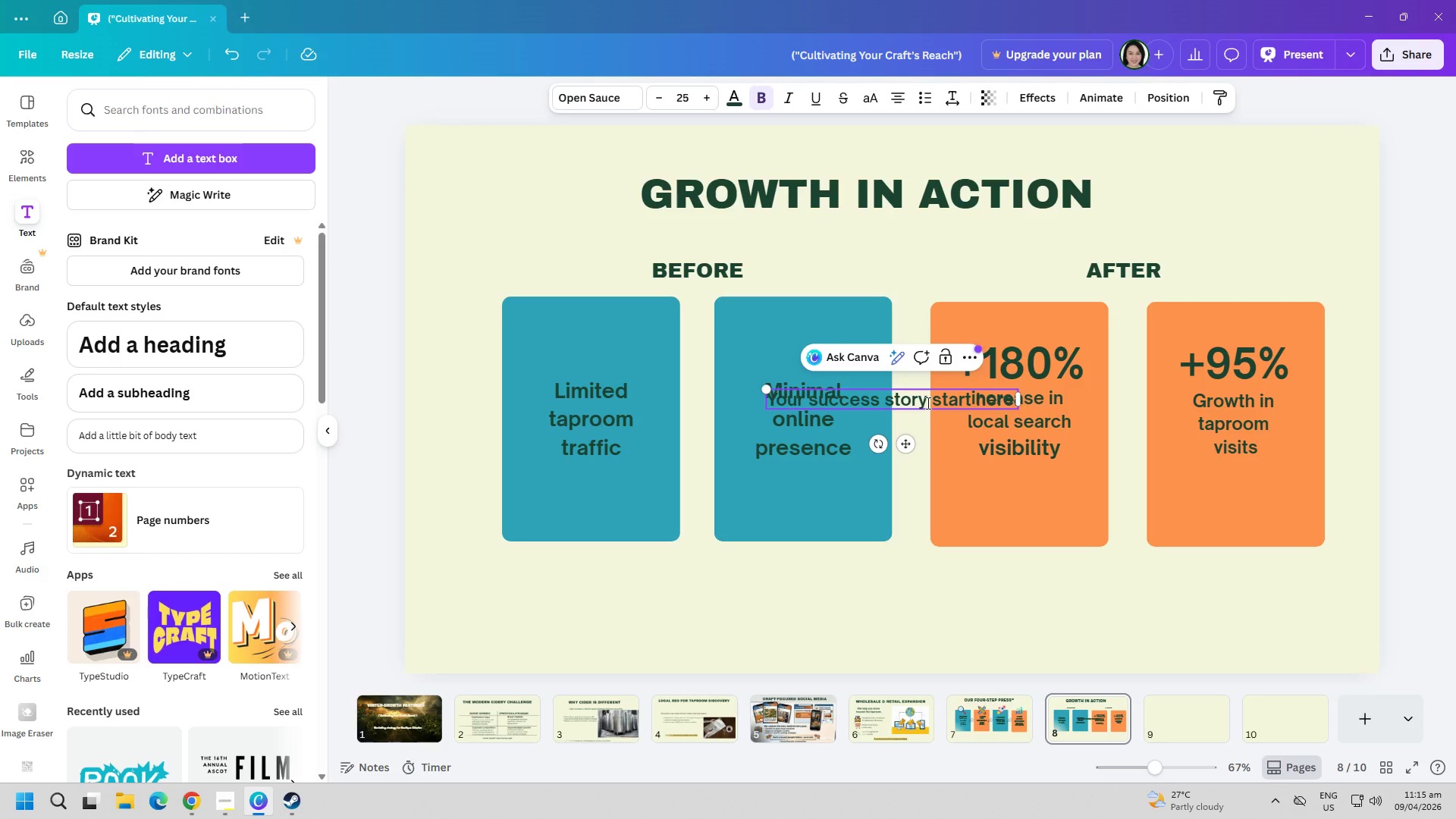 
key(Control+A)
 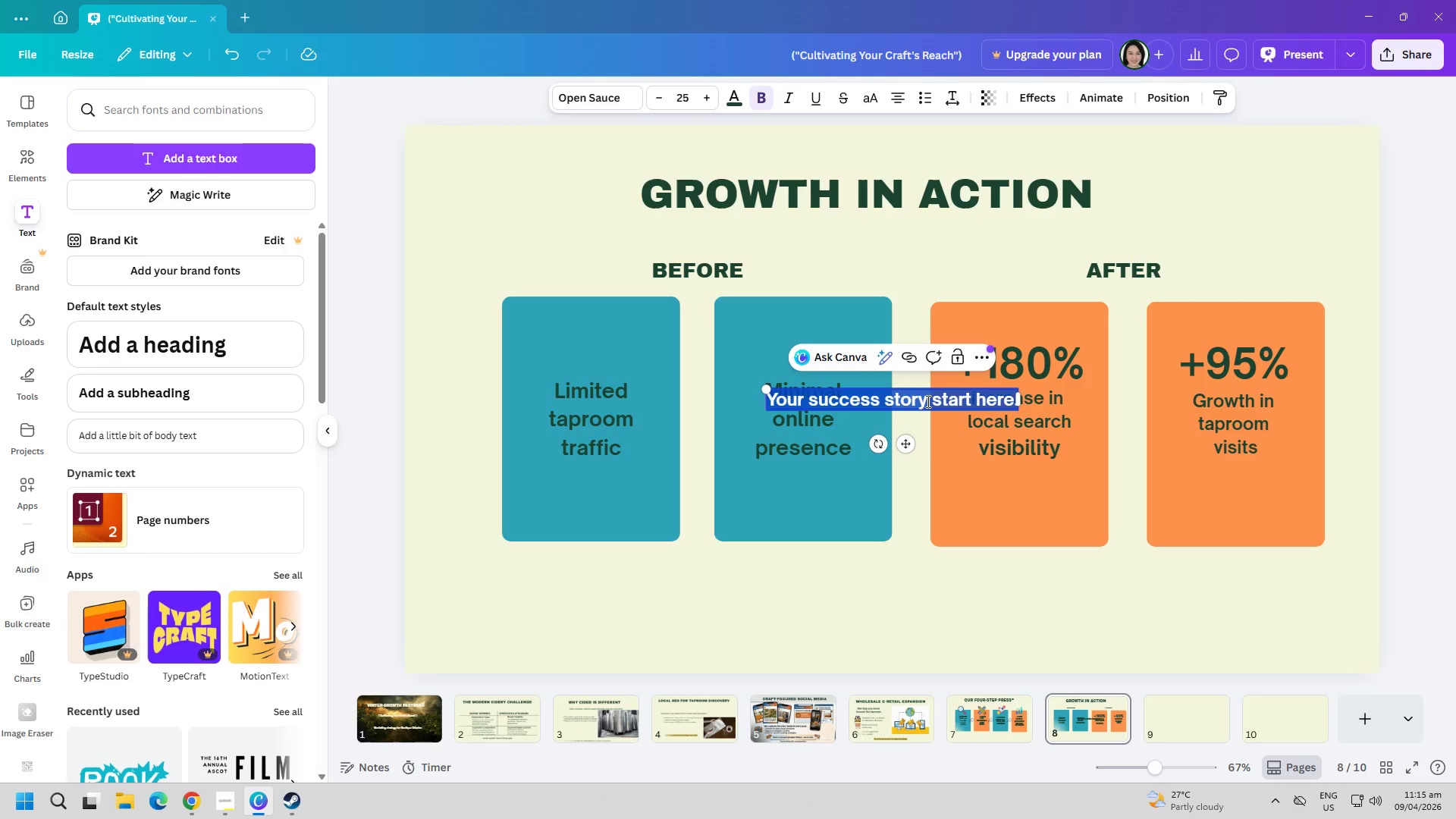 
left_click([927, 401])
 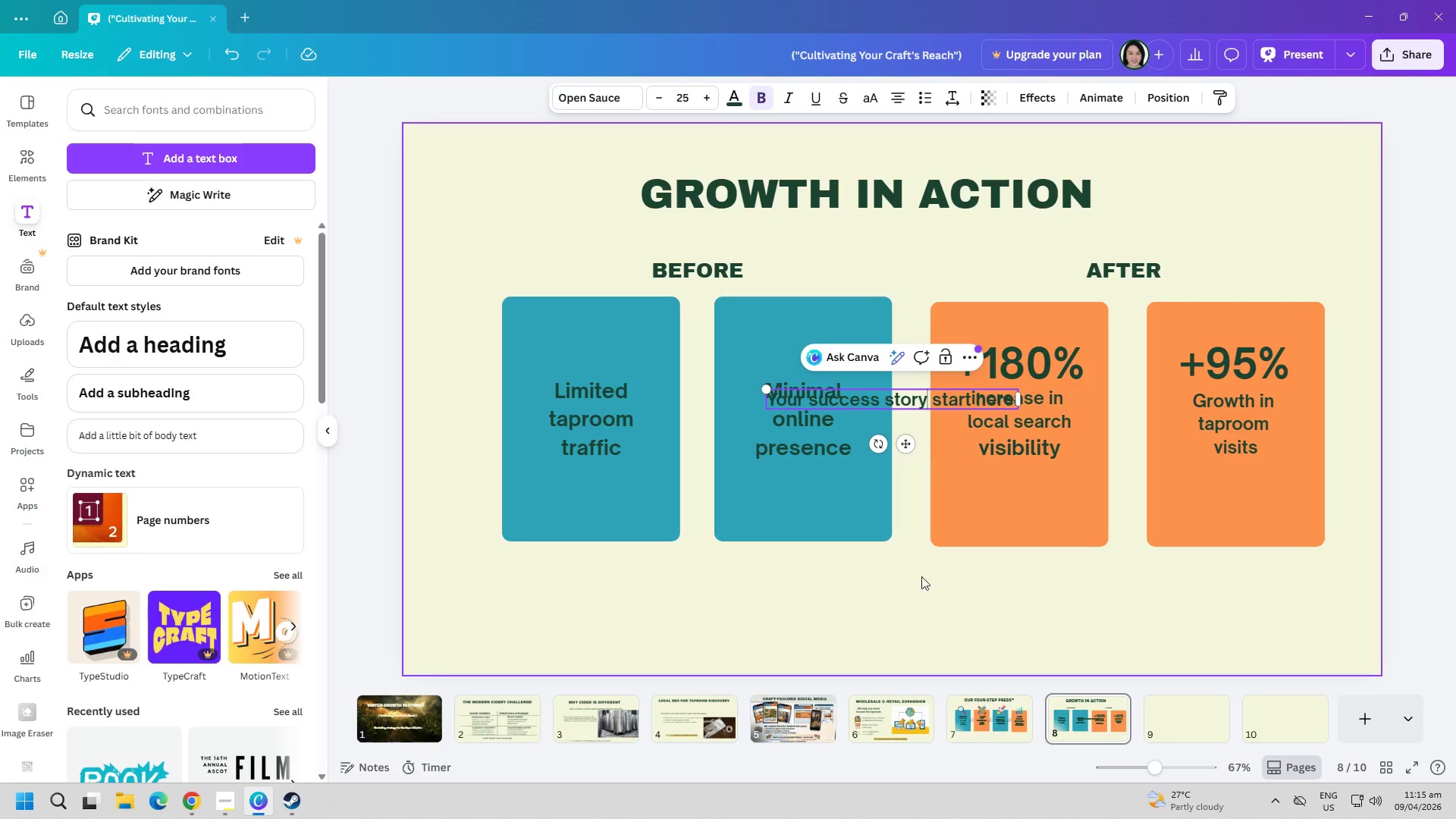 
double_click([904, 592])
 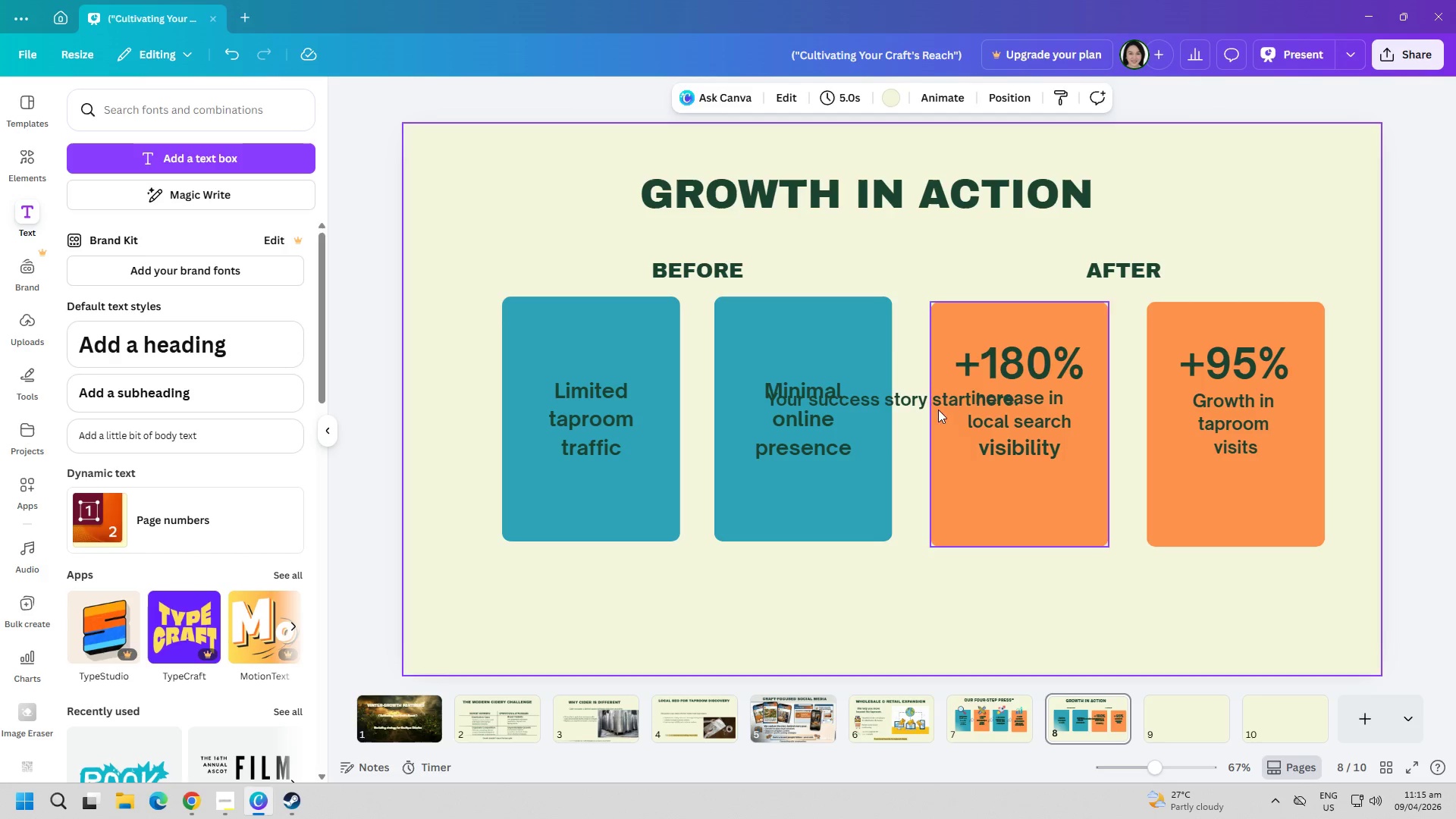 
left_click_drag(start_coordinate=[937, 397], to_coordinate=[651, 588])
 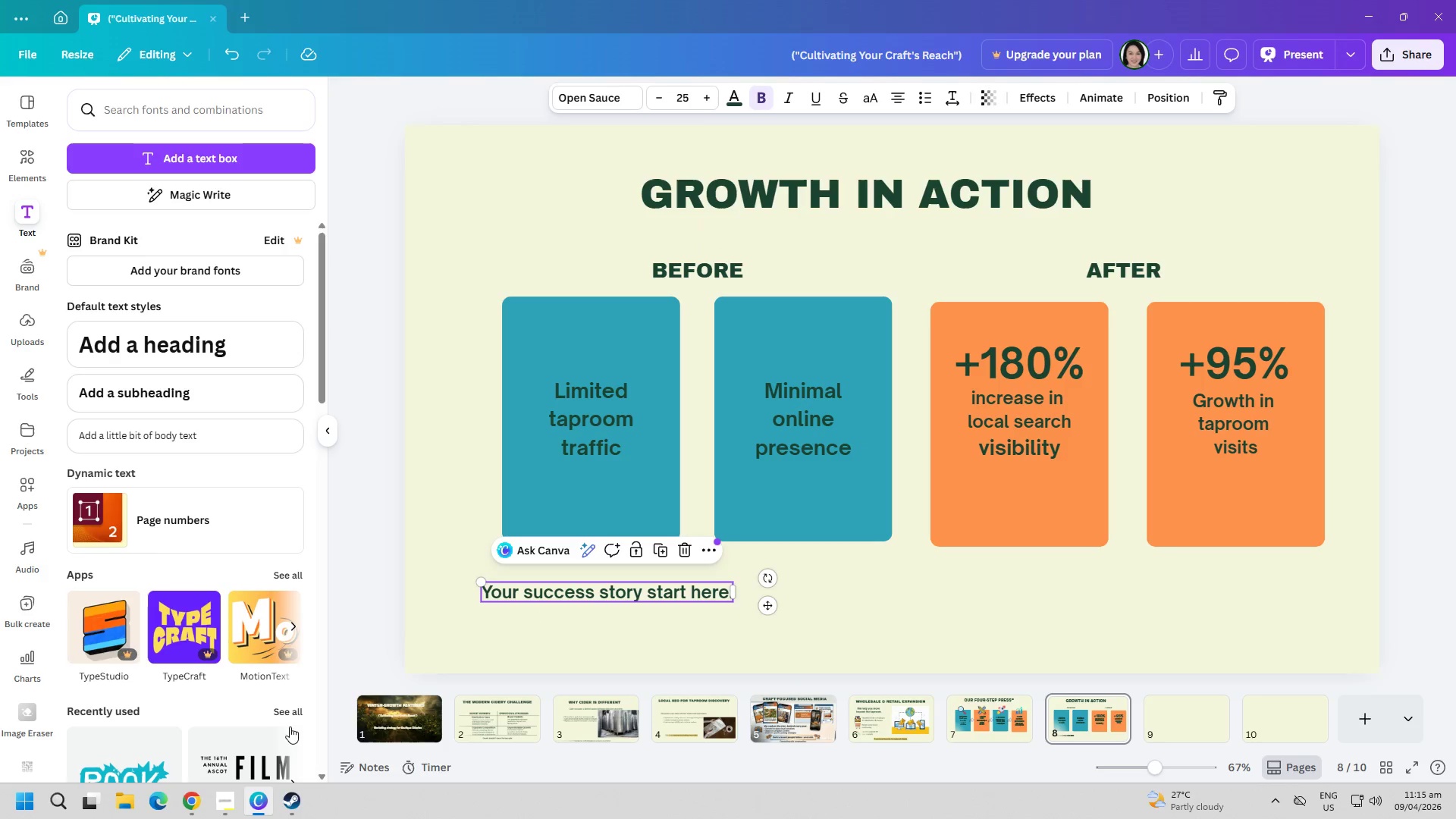 
mouse_move([269, 748])
 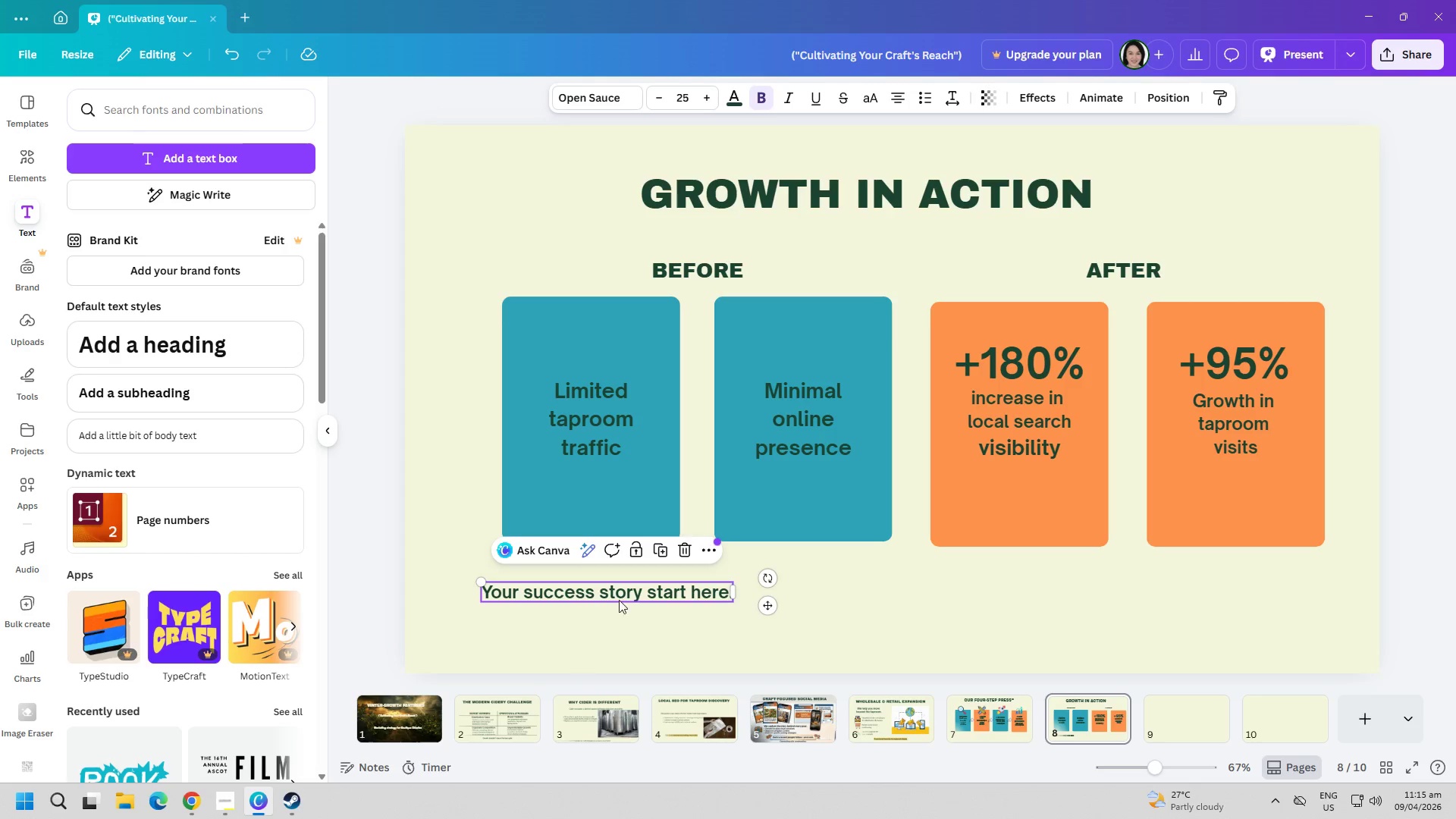 
left_click([854, 590])
 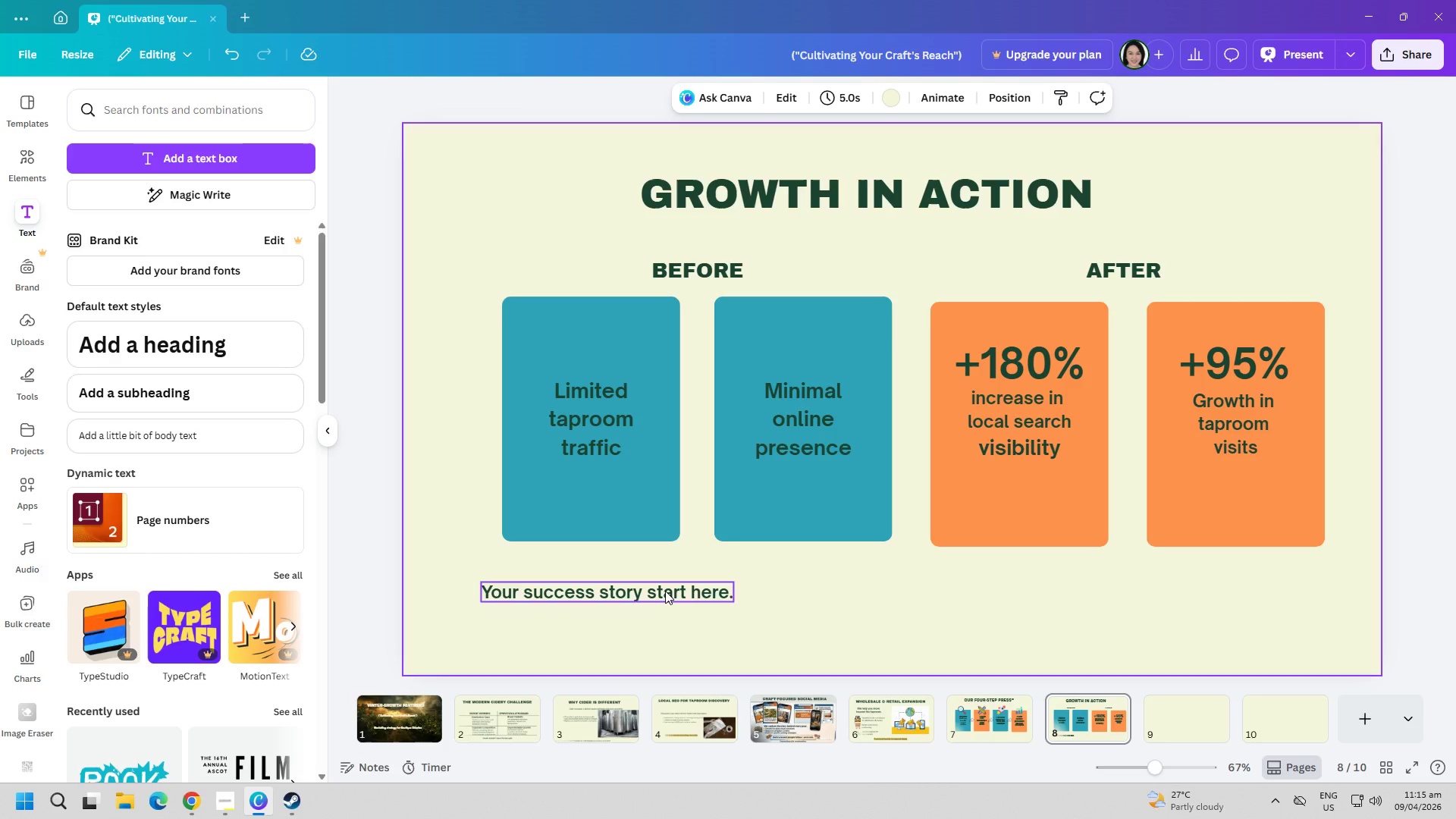 
left_click([820, 593])
 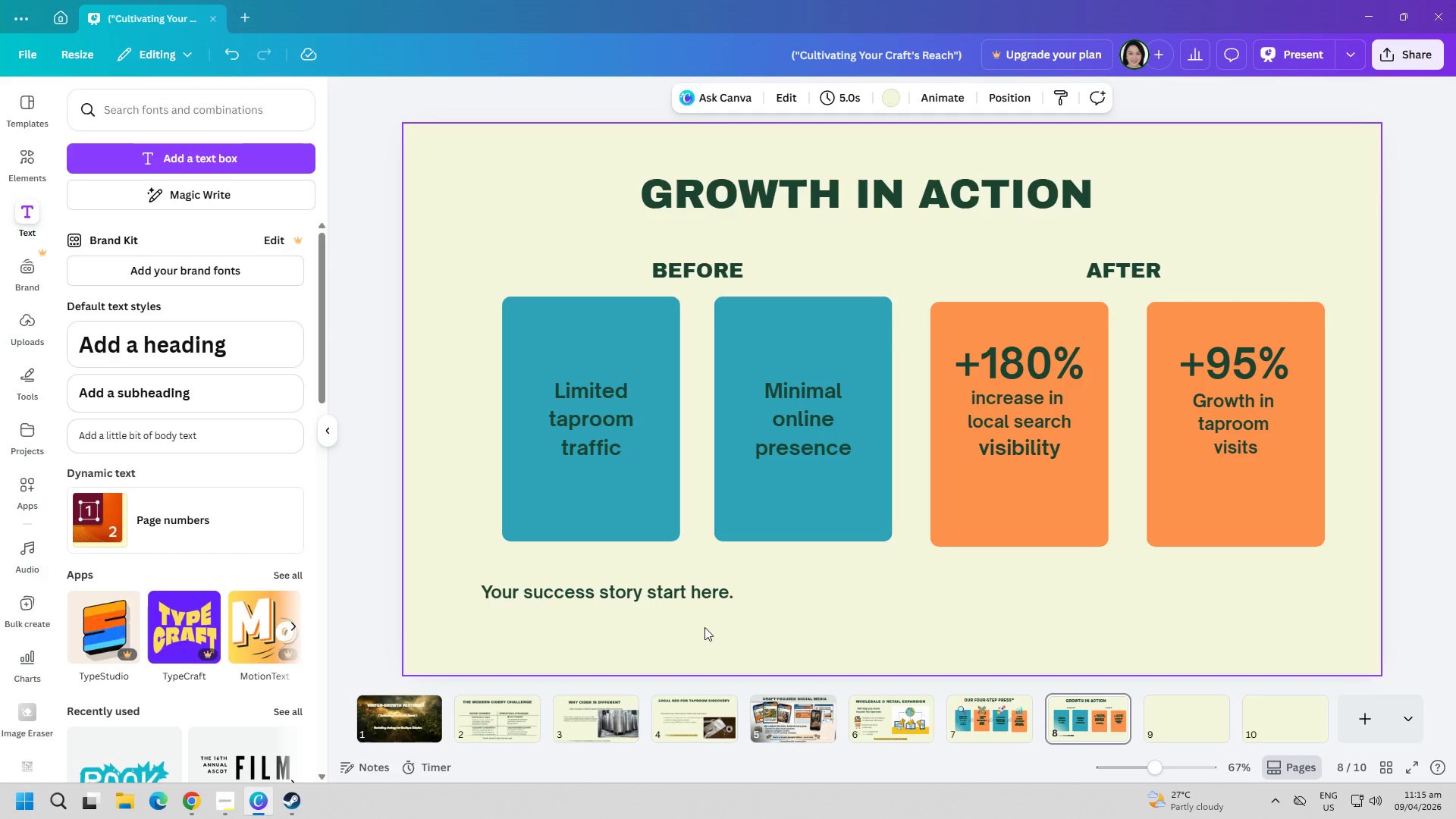 
left_click([198, 805])
 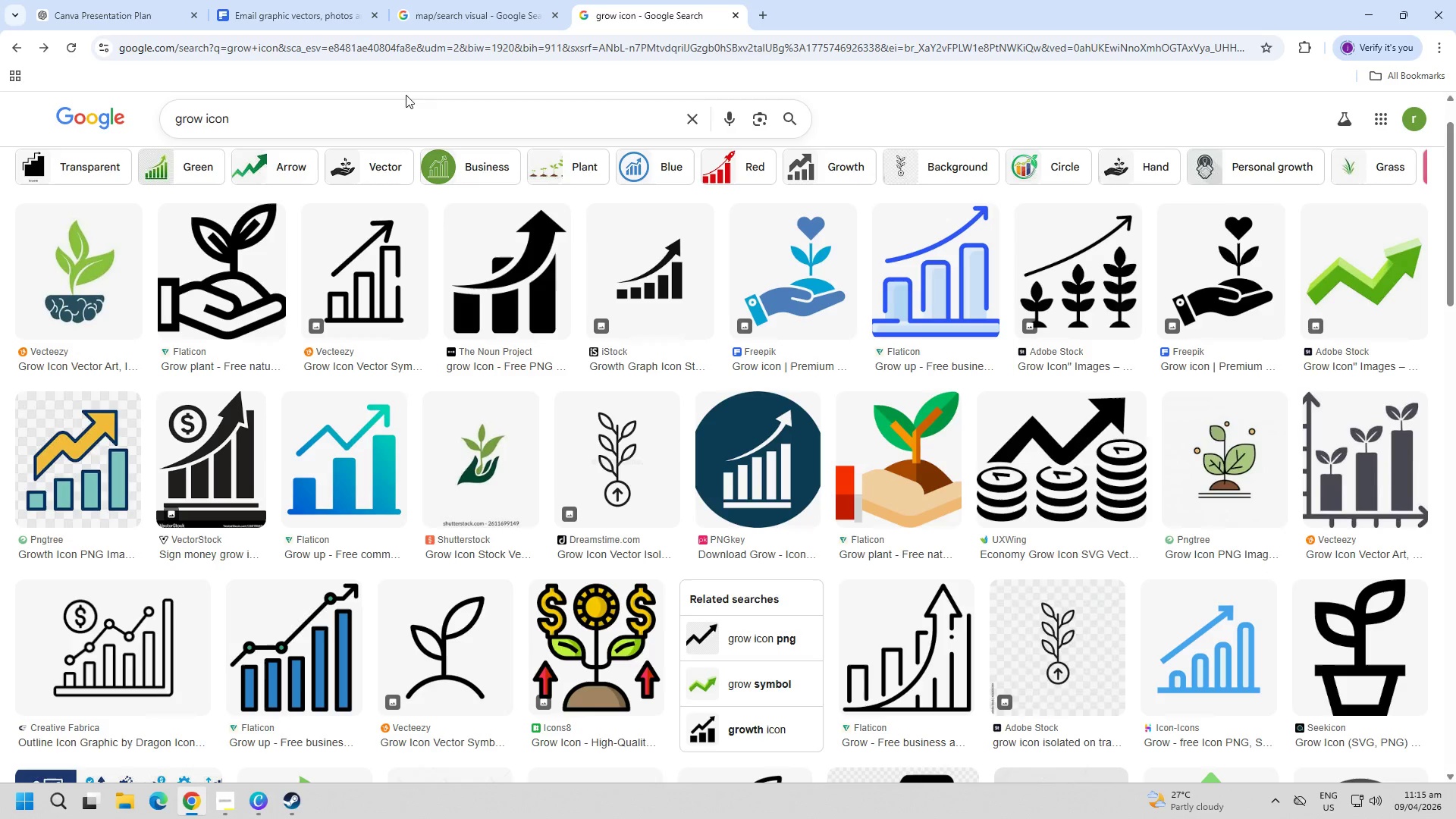 
double_click([403, 115])
 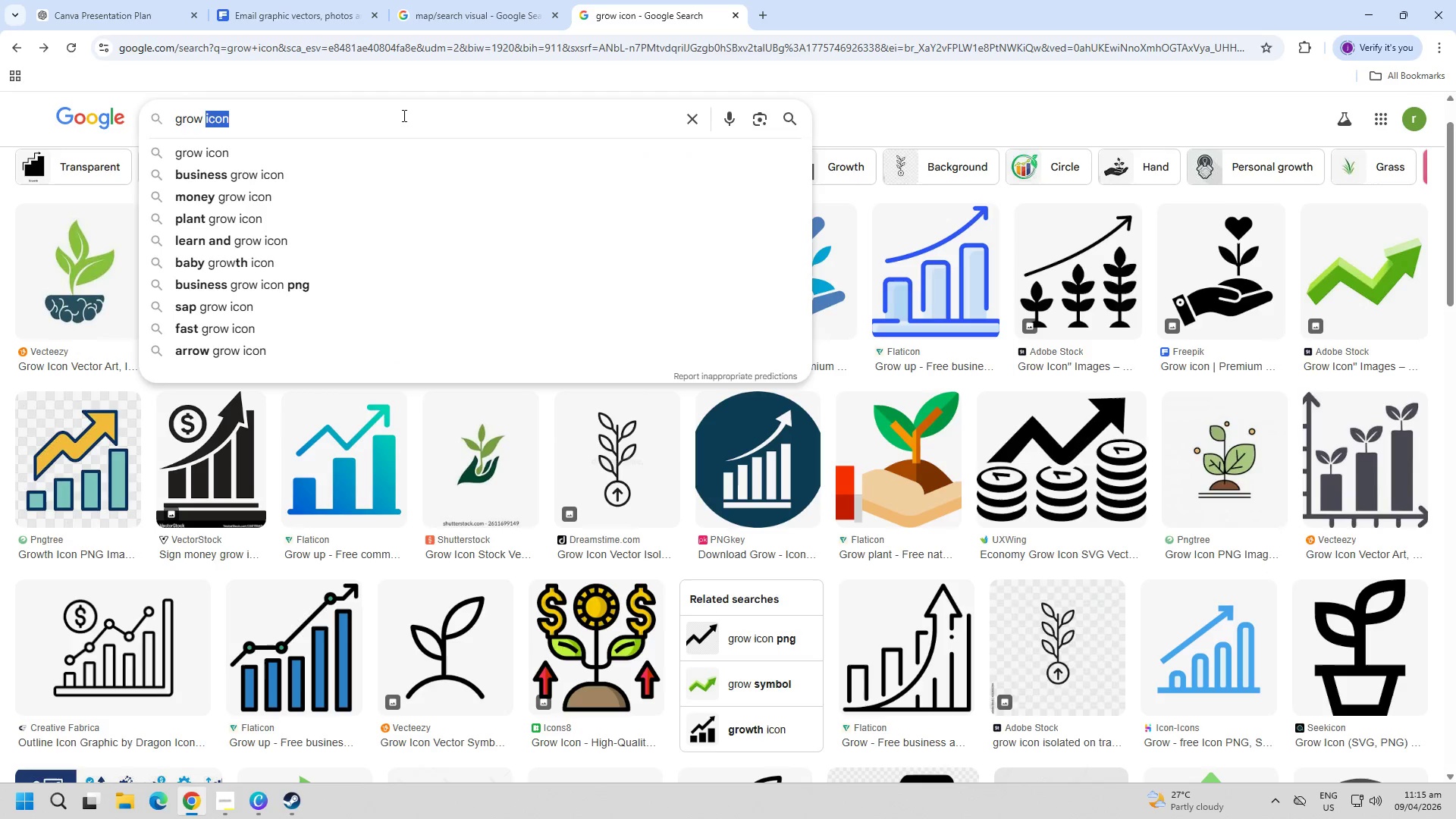 
triple_click([403, 115])
 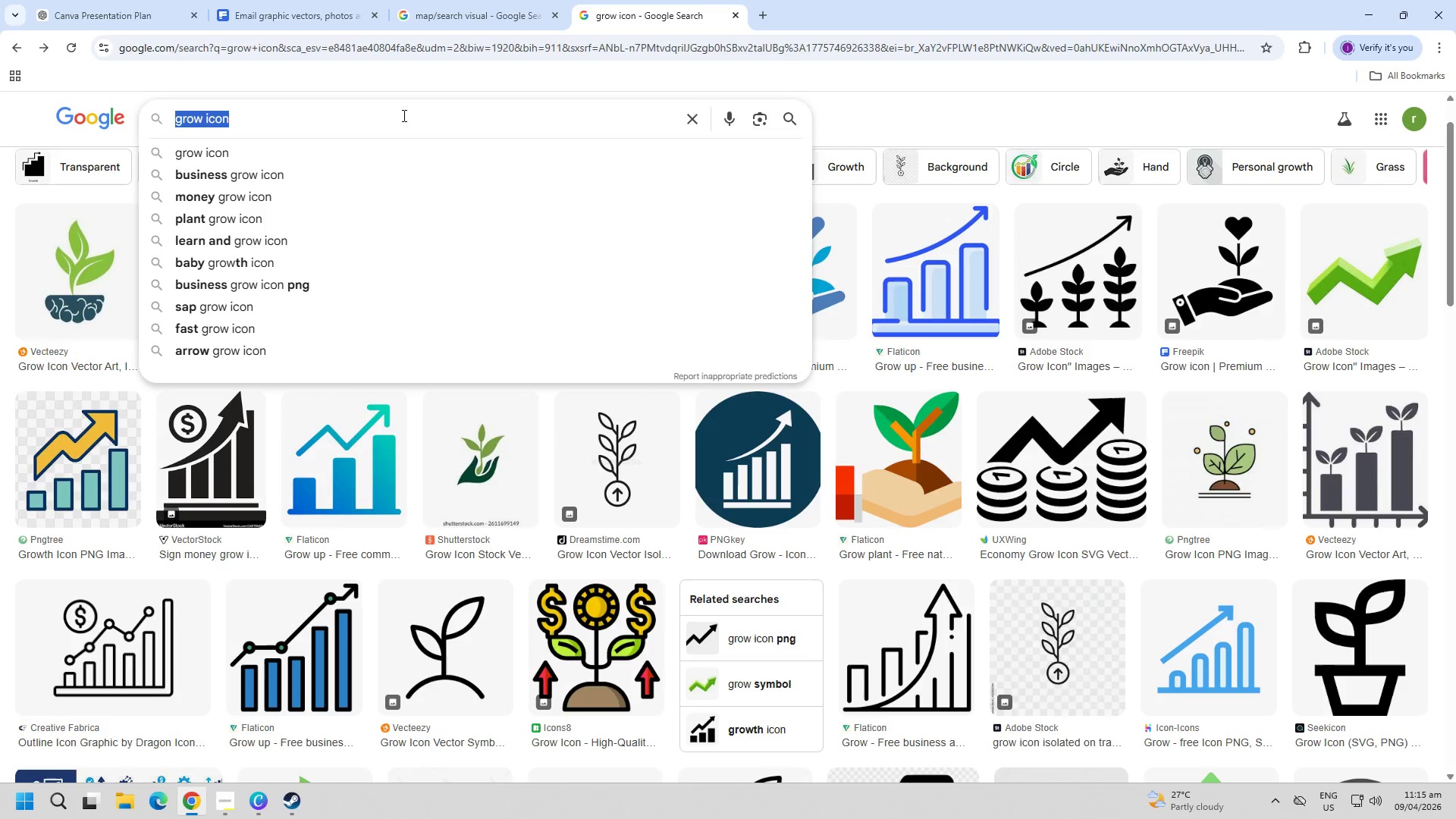 
type(t)
key(Backspace)
type(limited taproom t)
key(Backspace)
type(icon)
 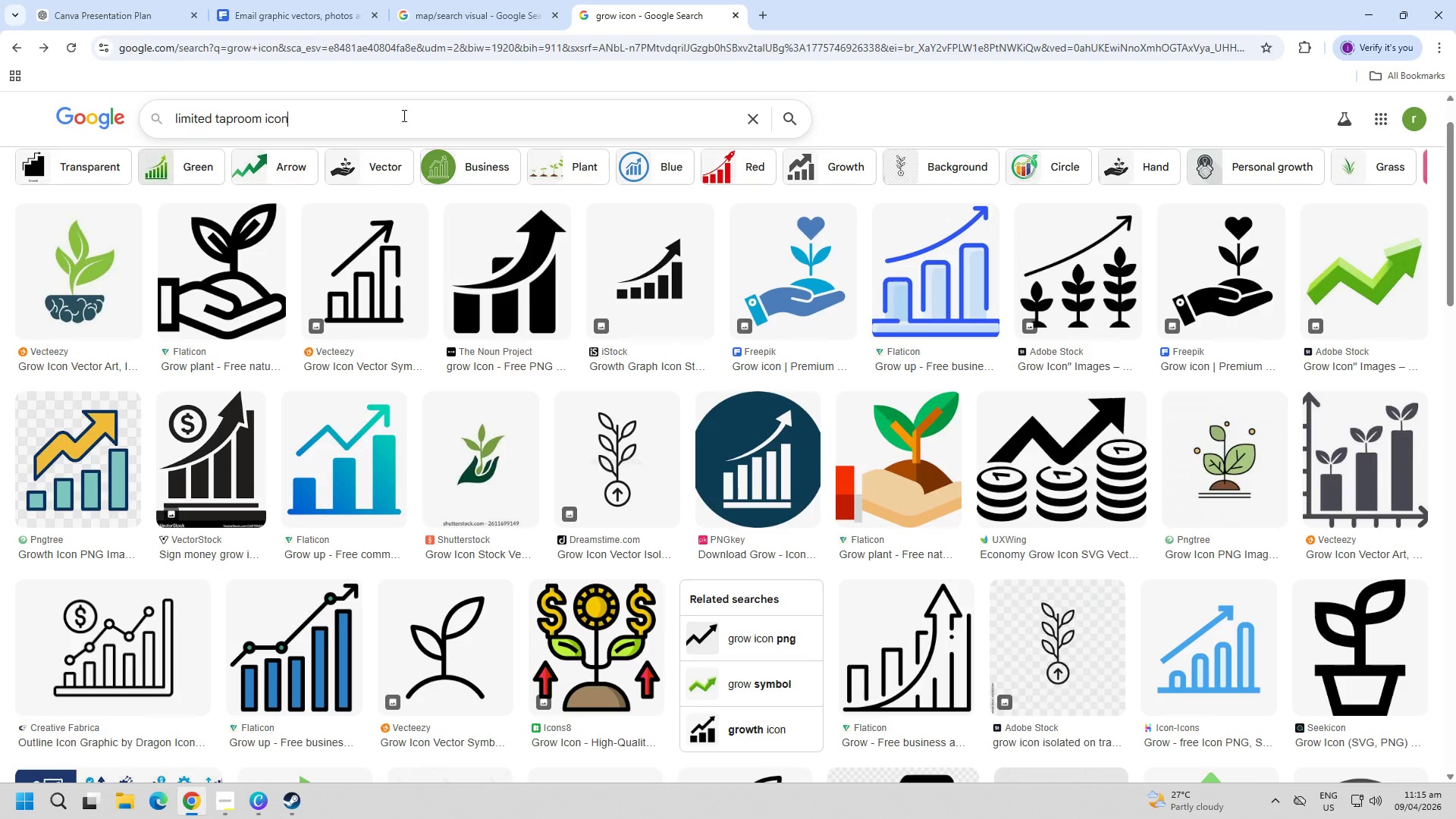 
key(Enter)
 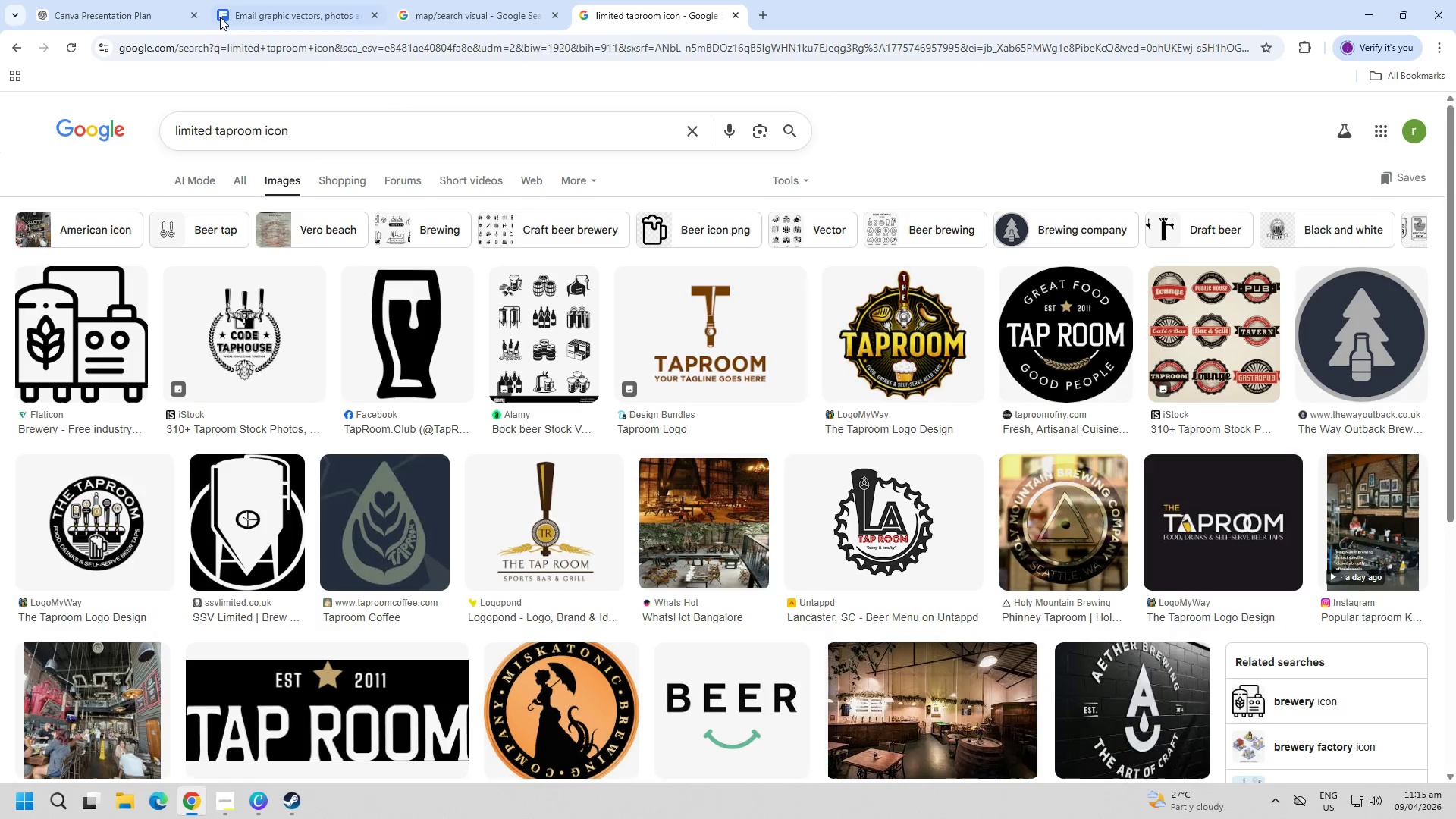 
left_click([312, 137])
 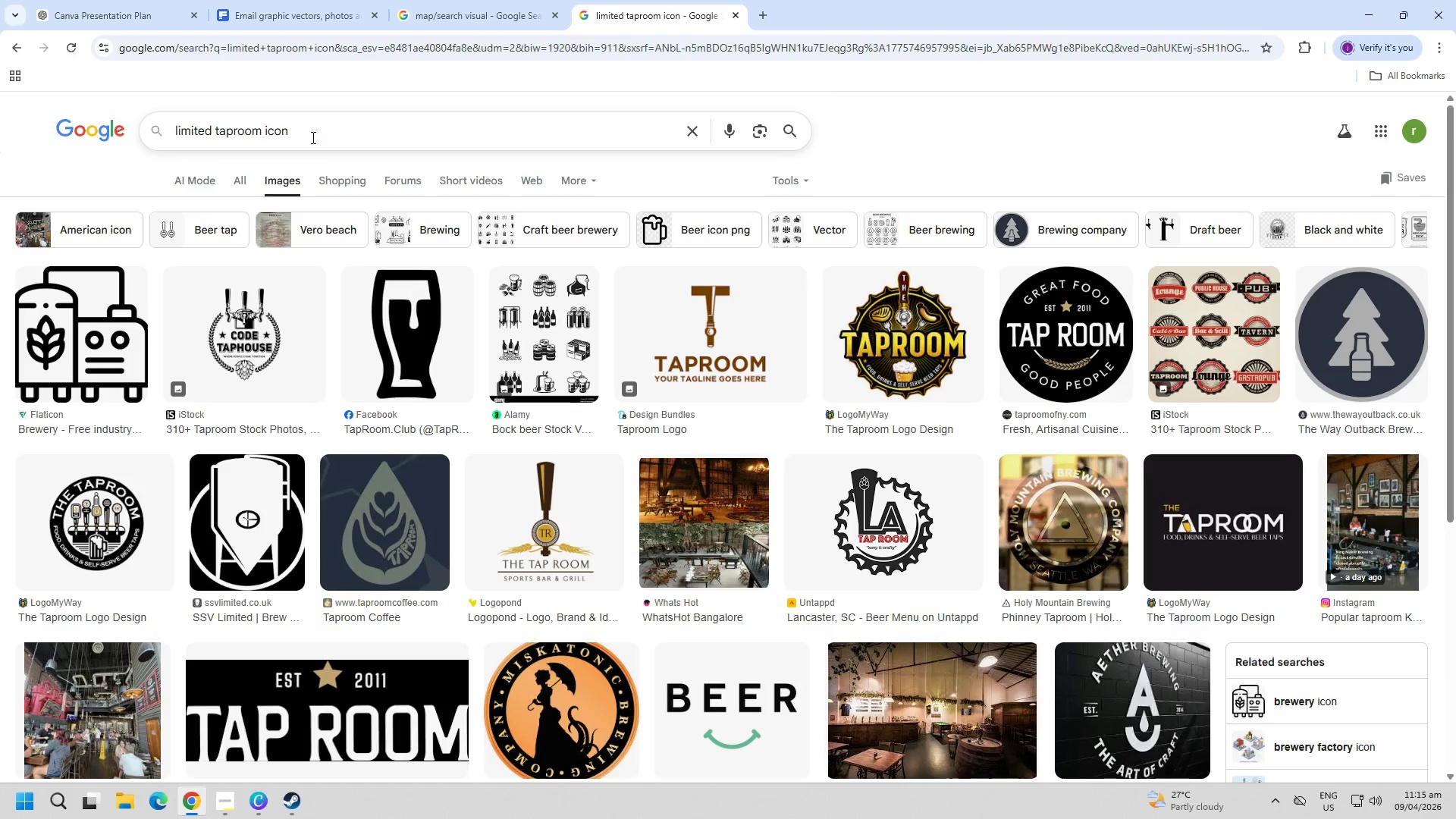 
key(Backspace)
key(Backspace)
key(Backspace)
key(Backspace)
type(traffic)
 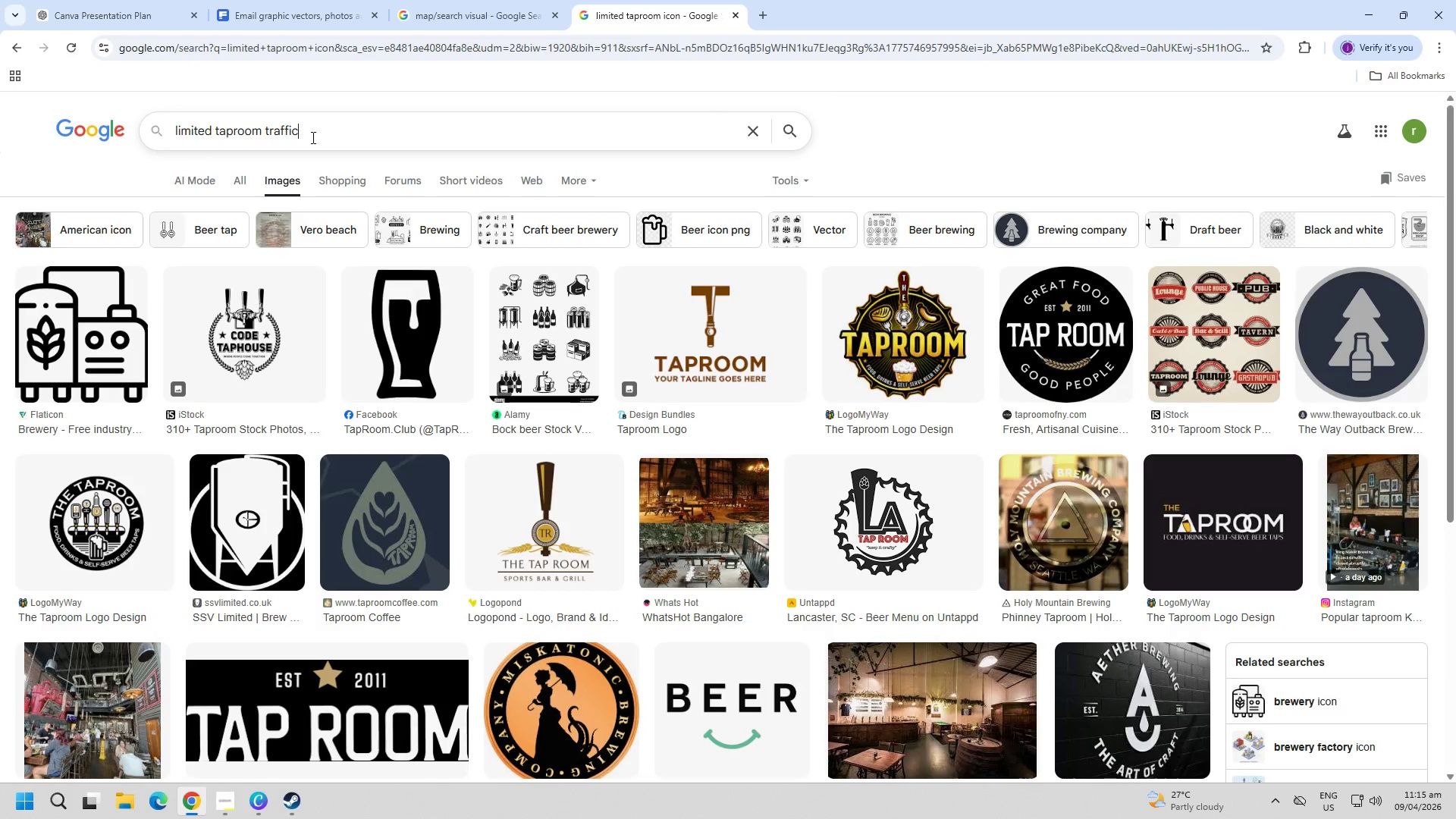 
key(Enter)
 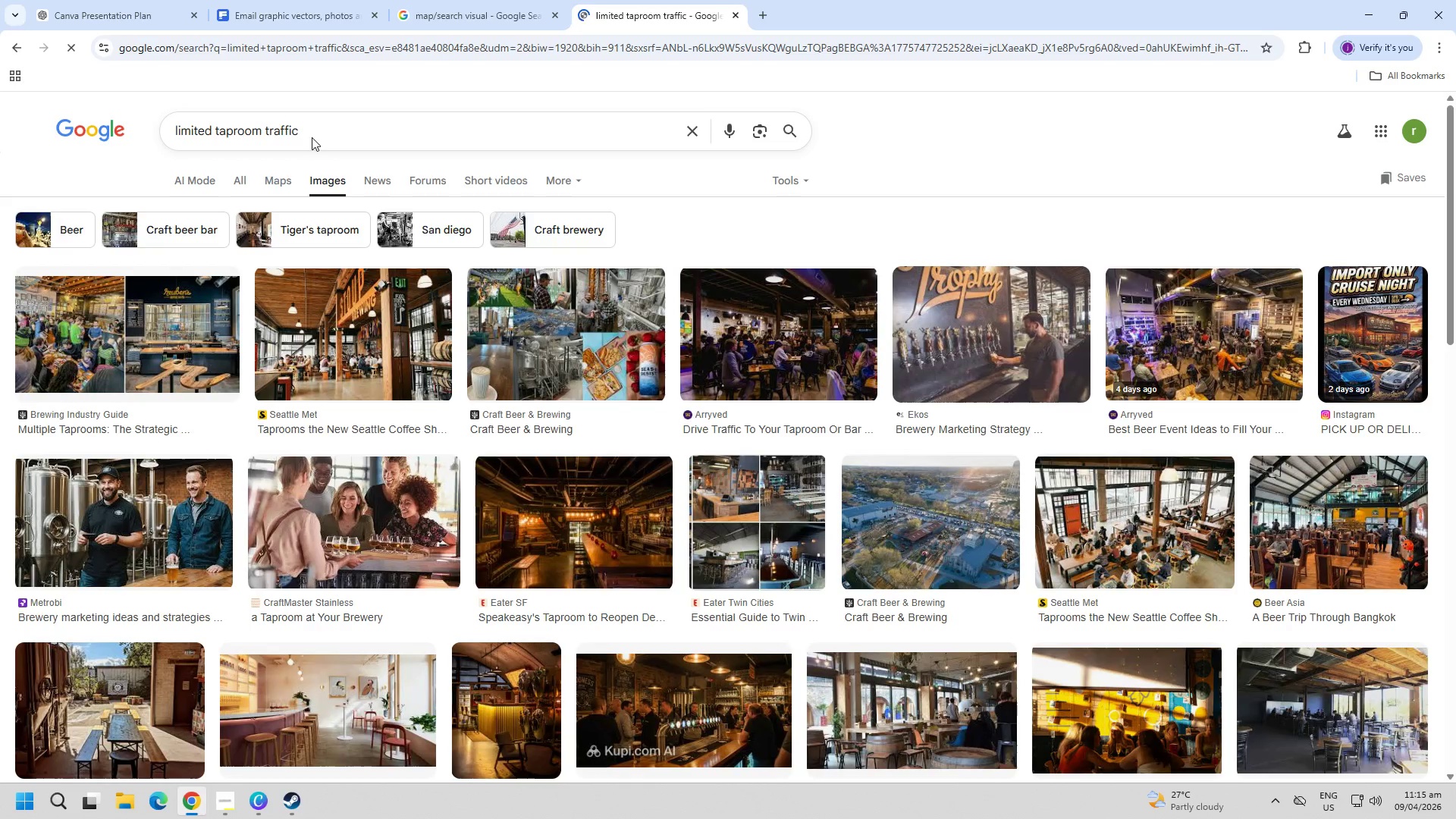 
left_click([353, 124])
 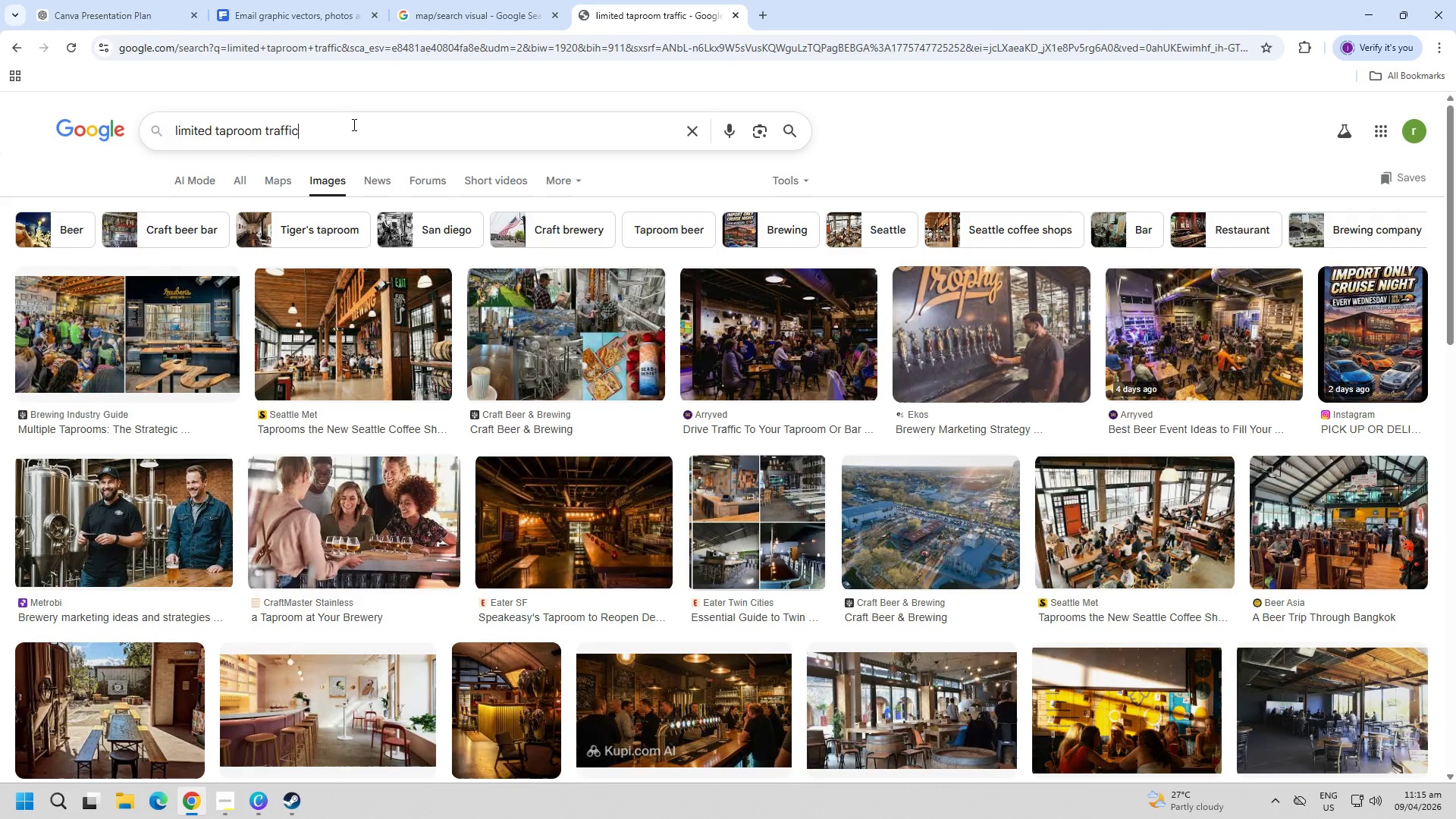 
type( icon)
 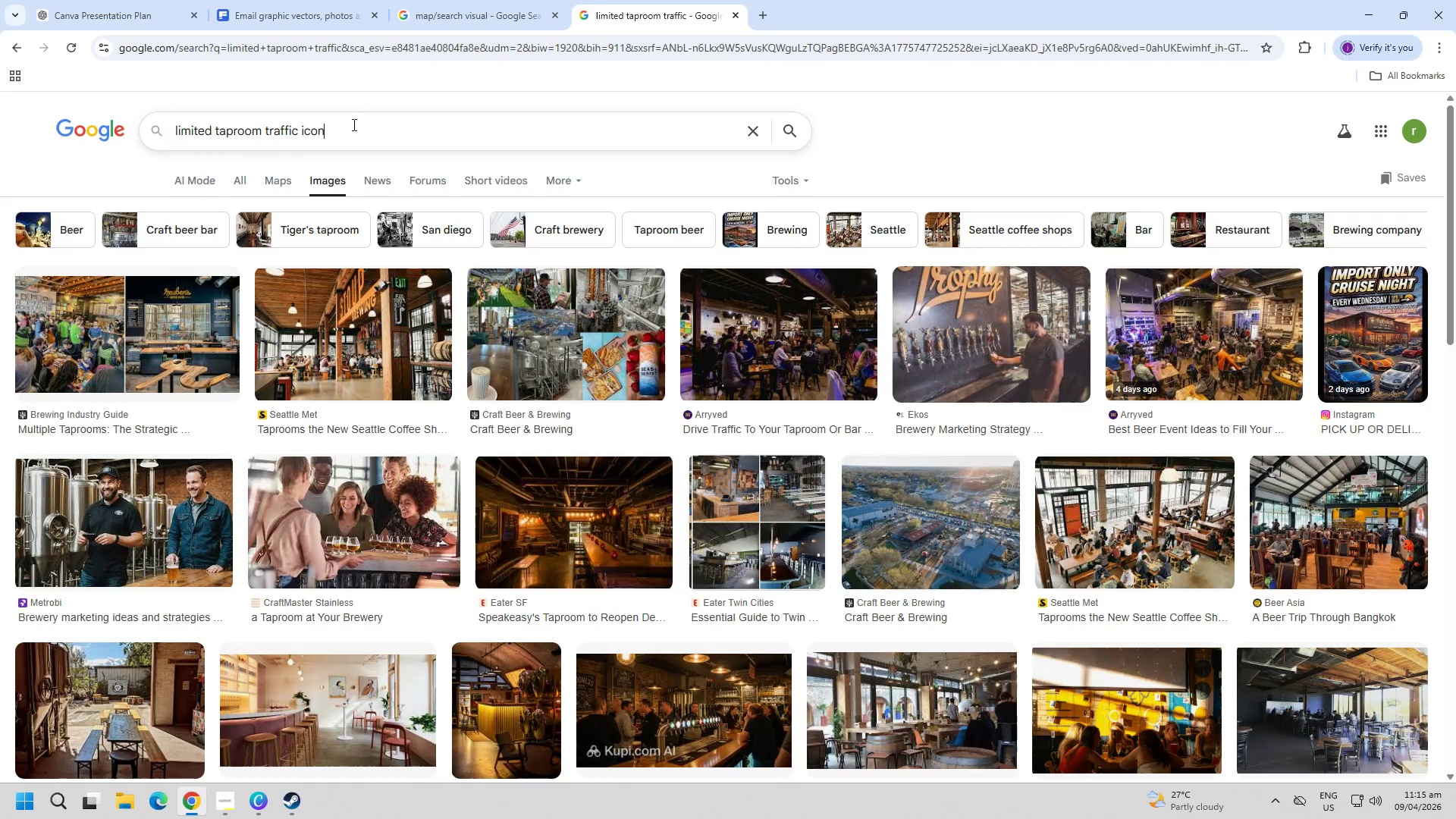 
key(Enter)
 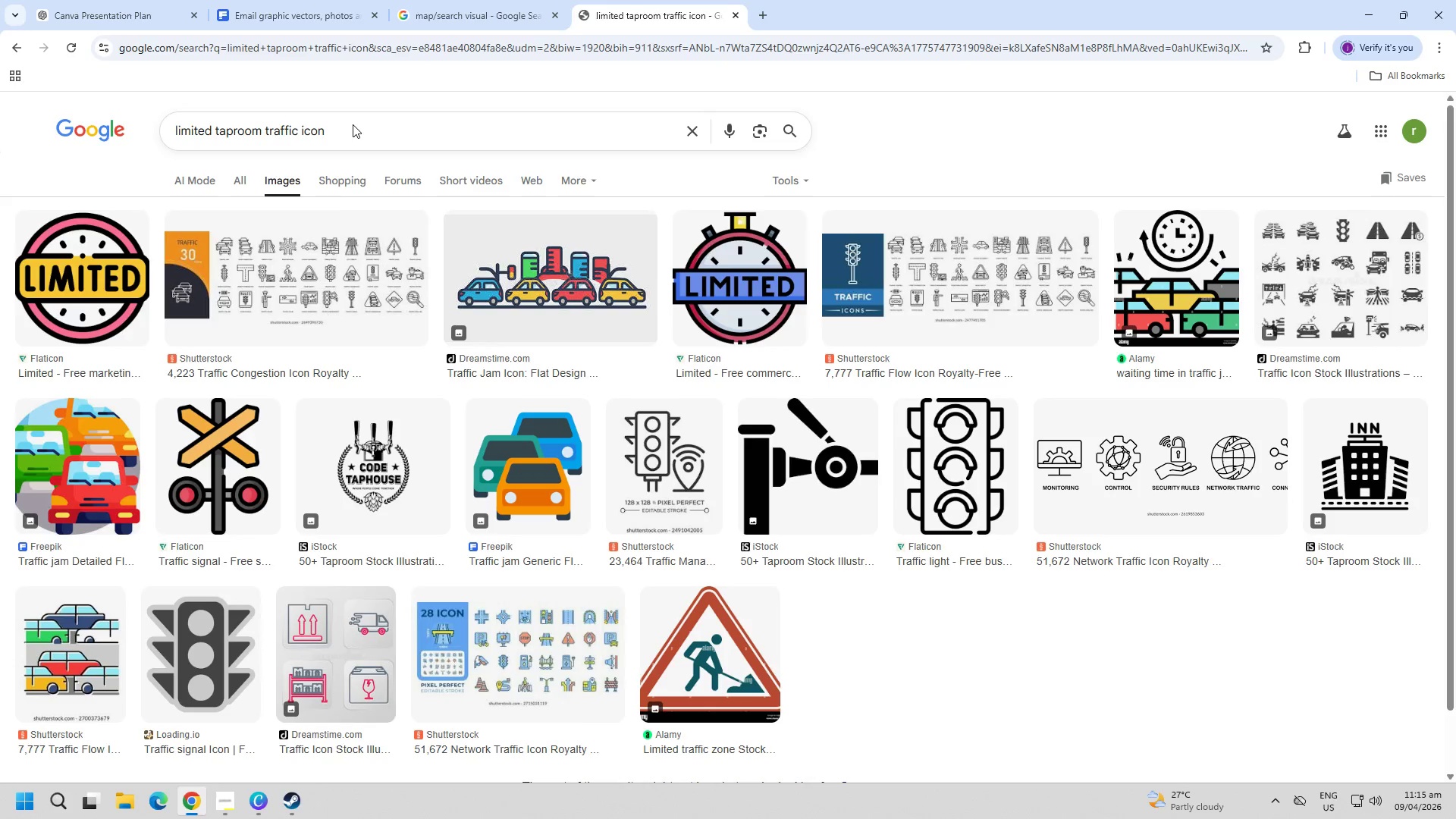 
mouse_move([441, 443])
 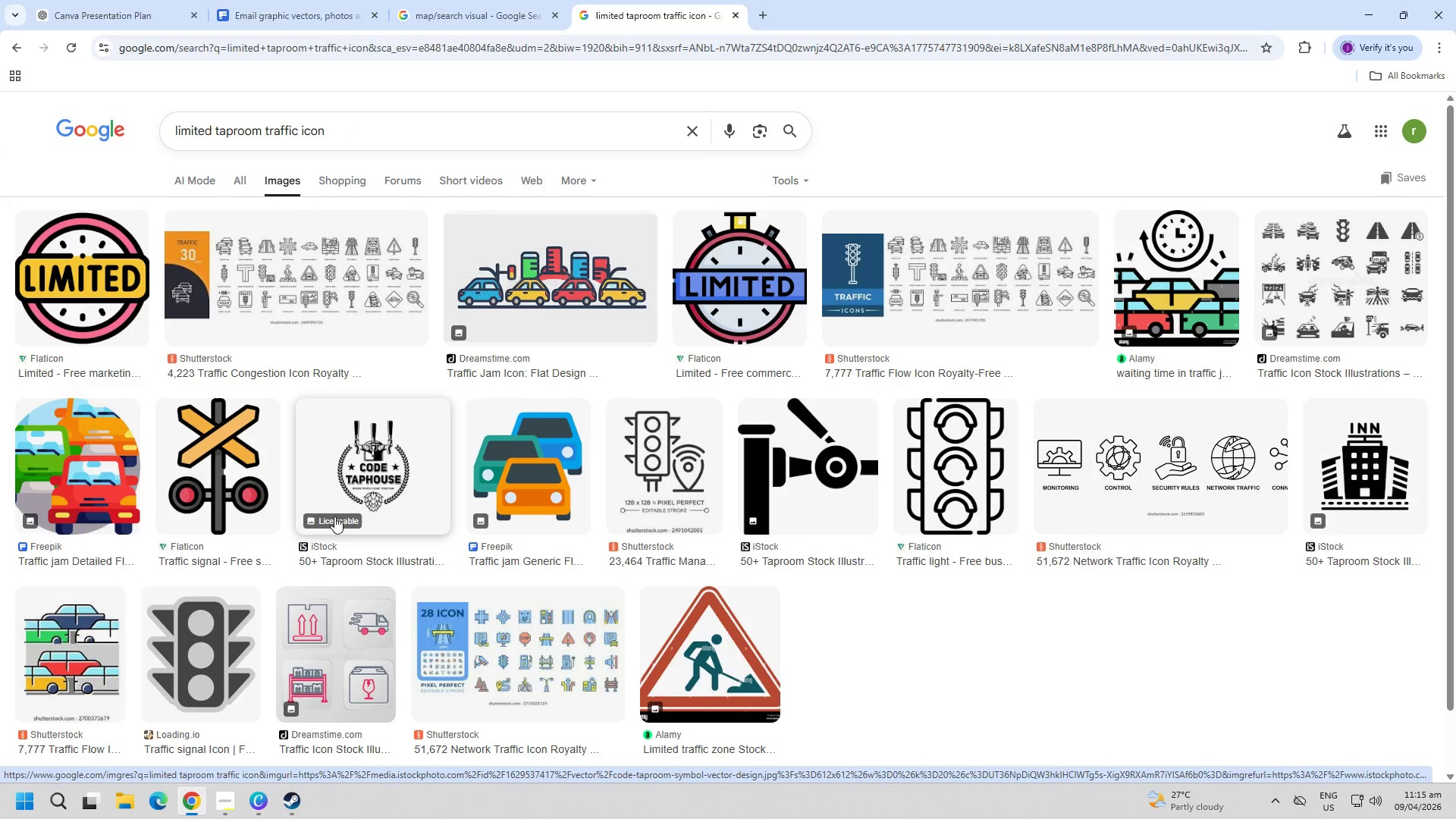 
scroll: coordinate [354, 494], scroll_direction: up, amount: 1.0
 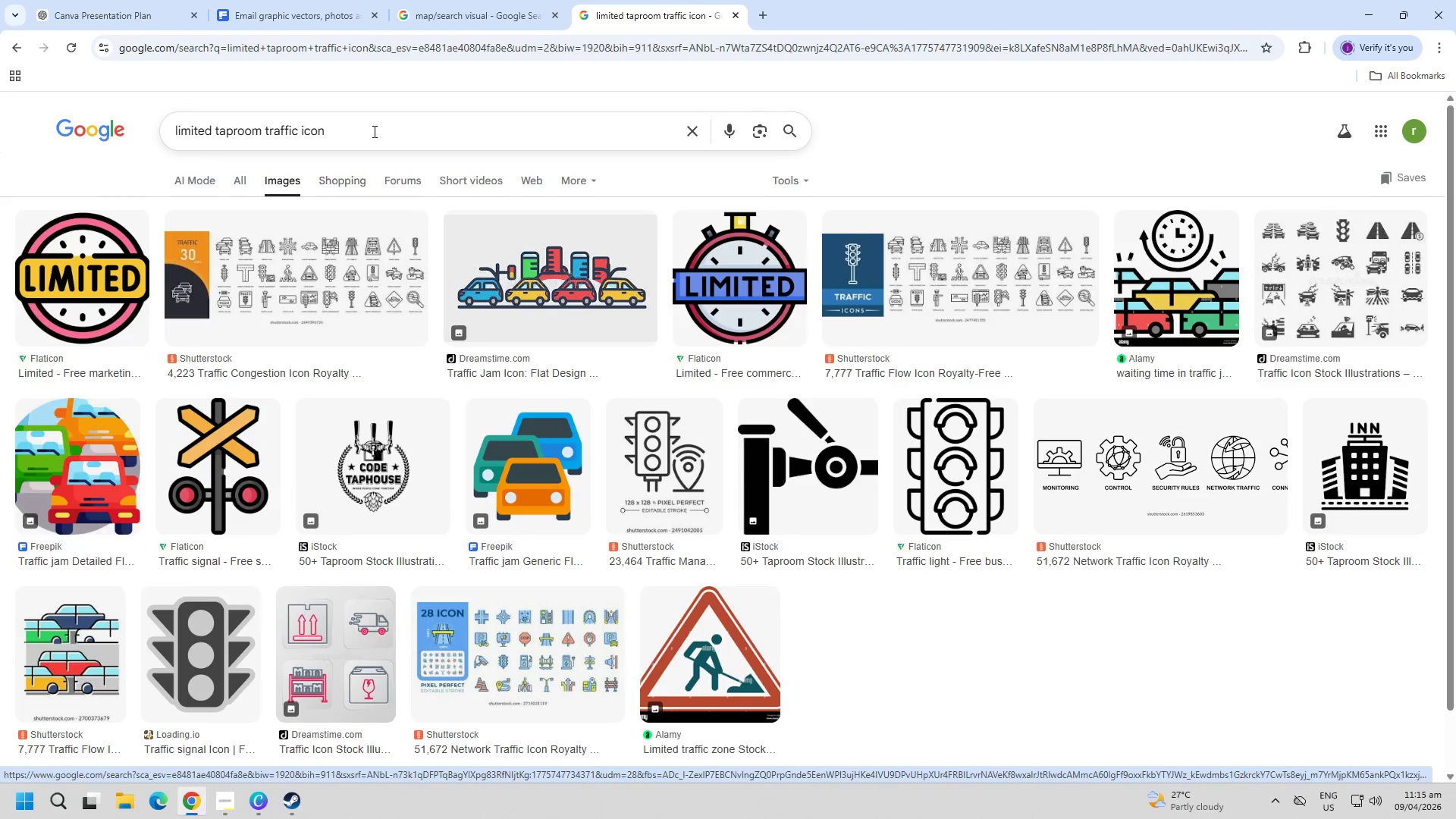 
double_click([373, 131])
 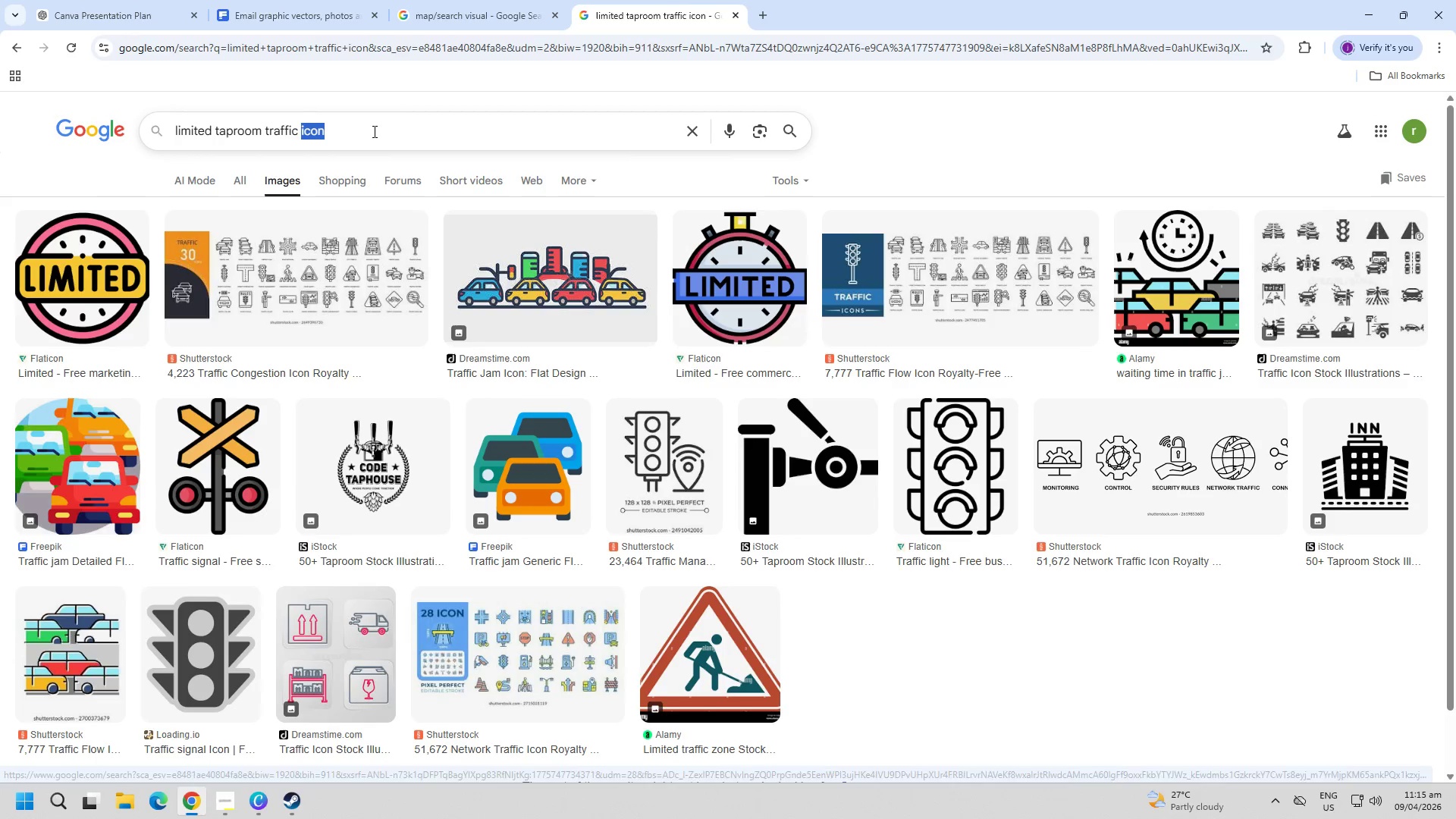 
triple_click([373, 131])
 